 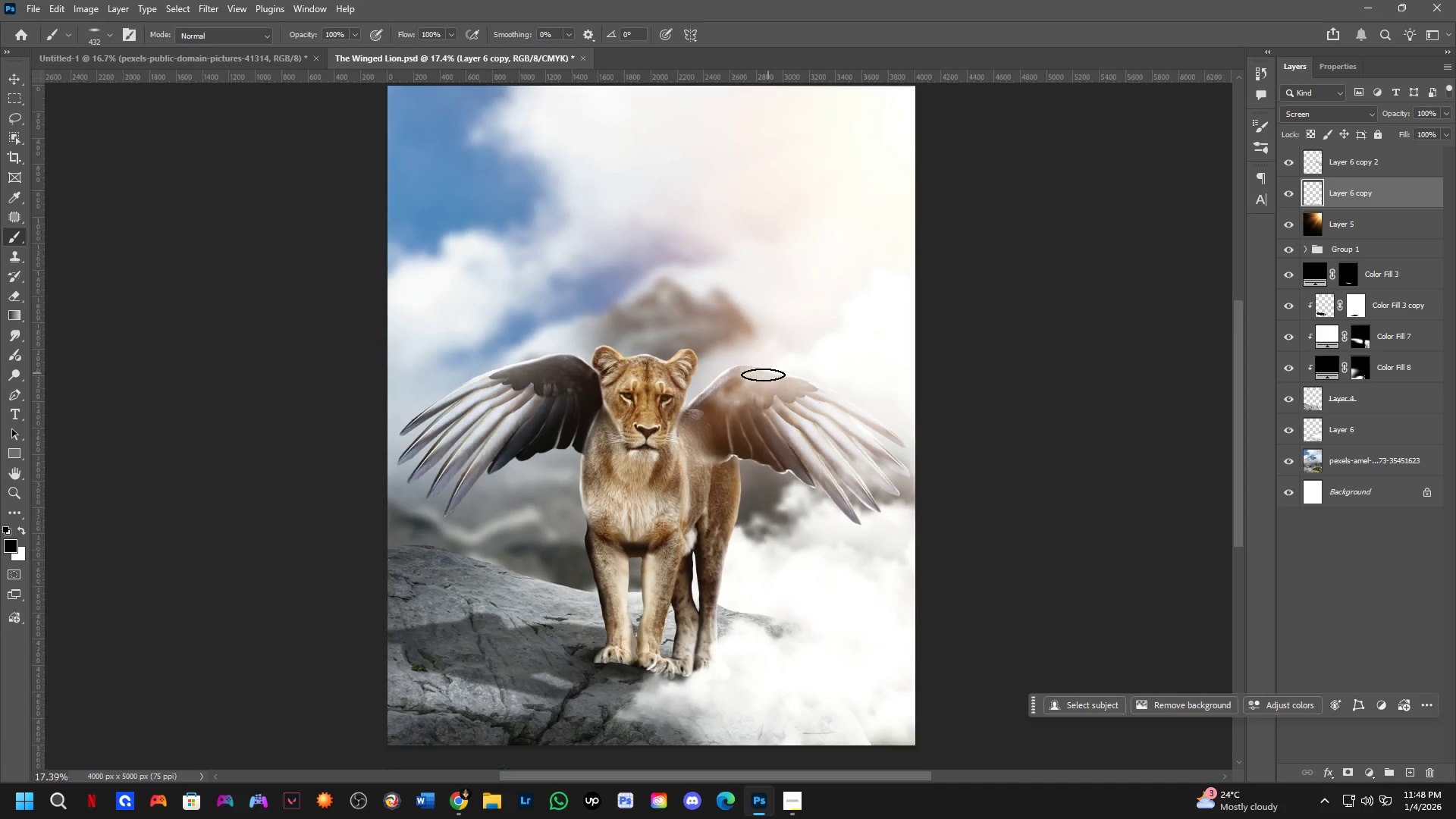 
left_click_drag(start_coordinate=[684, 398], to_coordinate=[683, 410])
 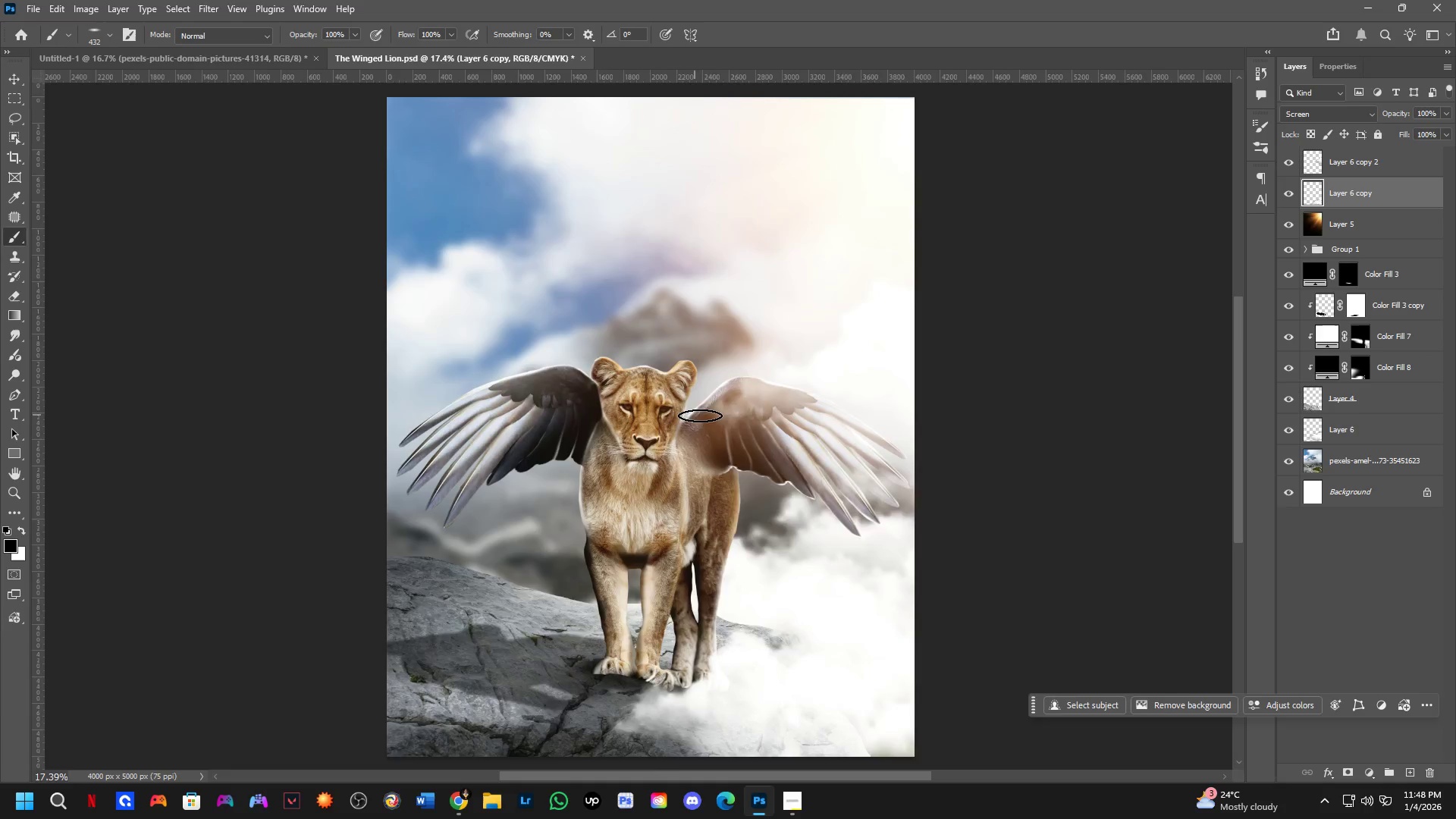 
scroll: coordinate [774, 371], scroll_direction: down, amount: 2.0
 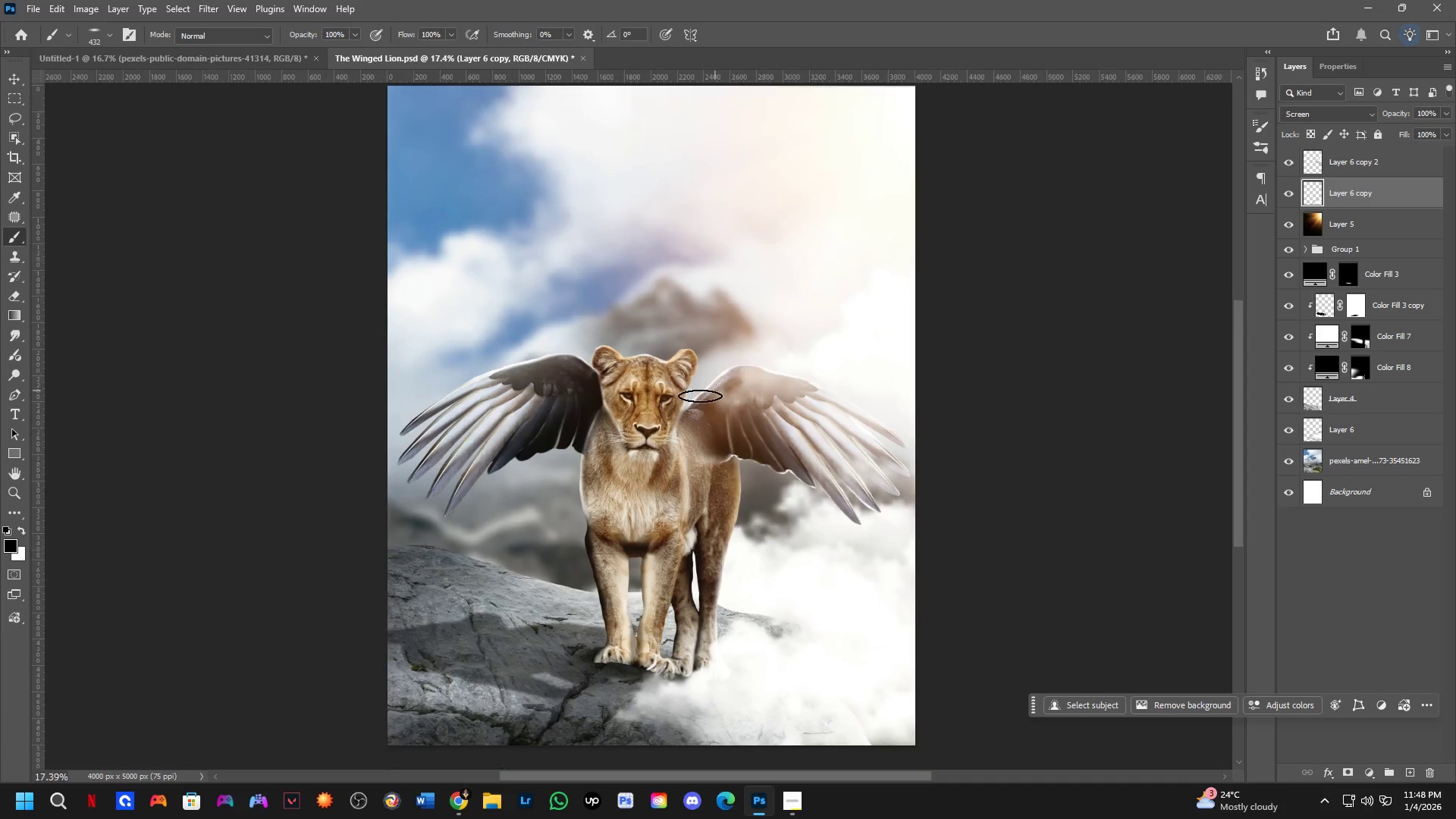 
key(Shift+ShiftLeft)
 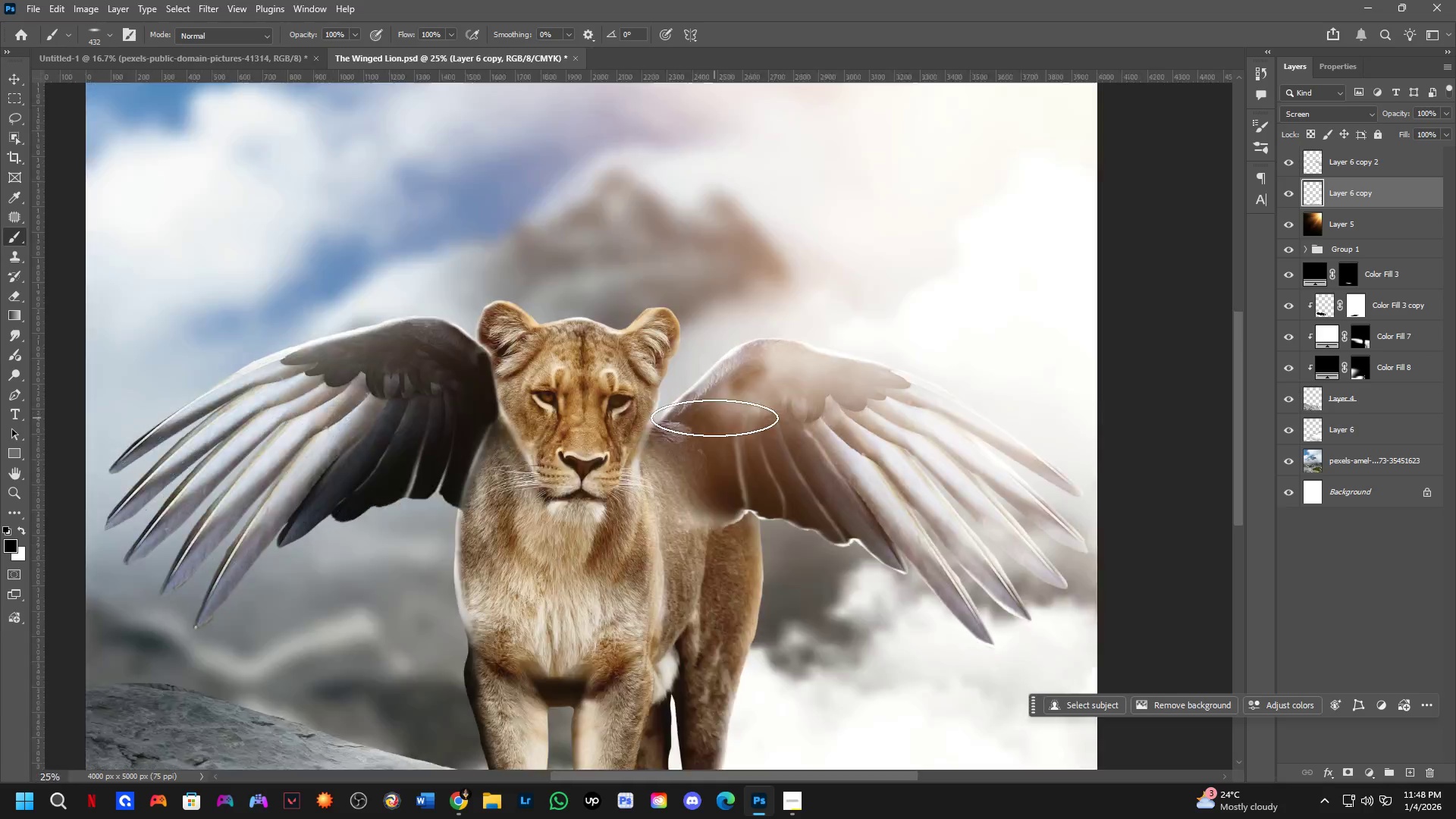 
key(Shift+ShiftLeft)
 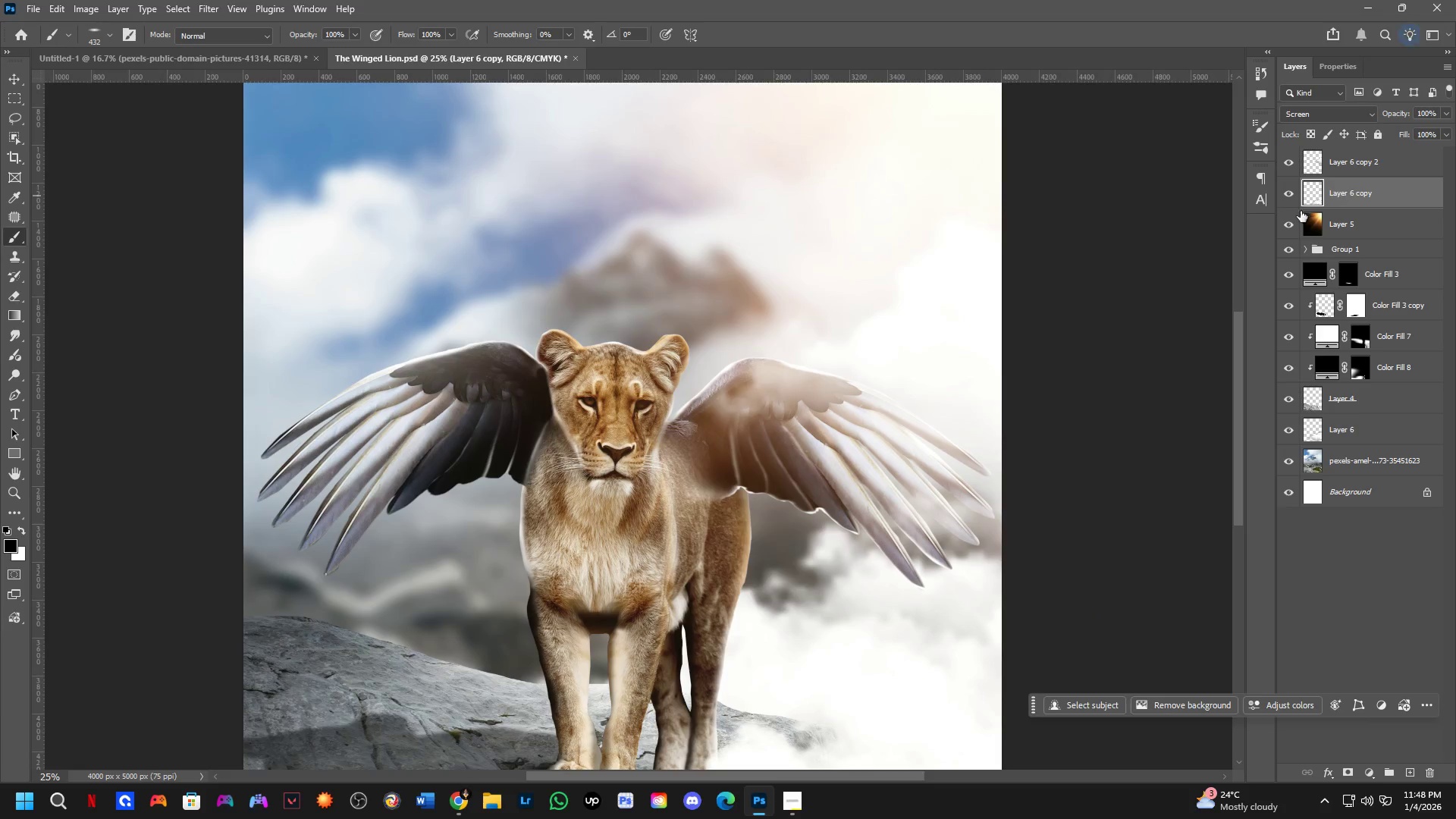 
scroll: coordinate [715, 416], scroll_direction: up, amount: 2.0
 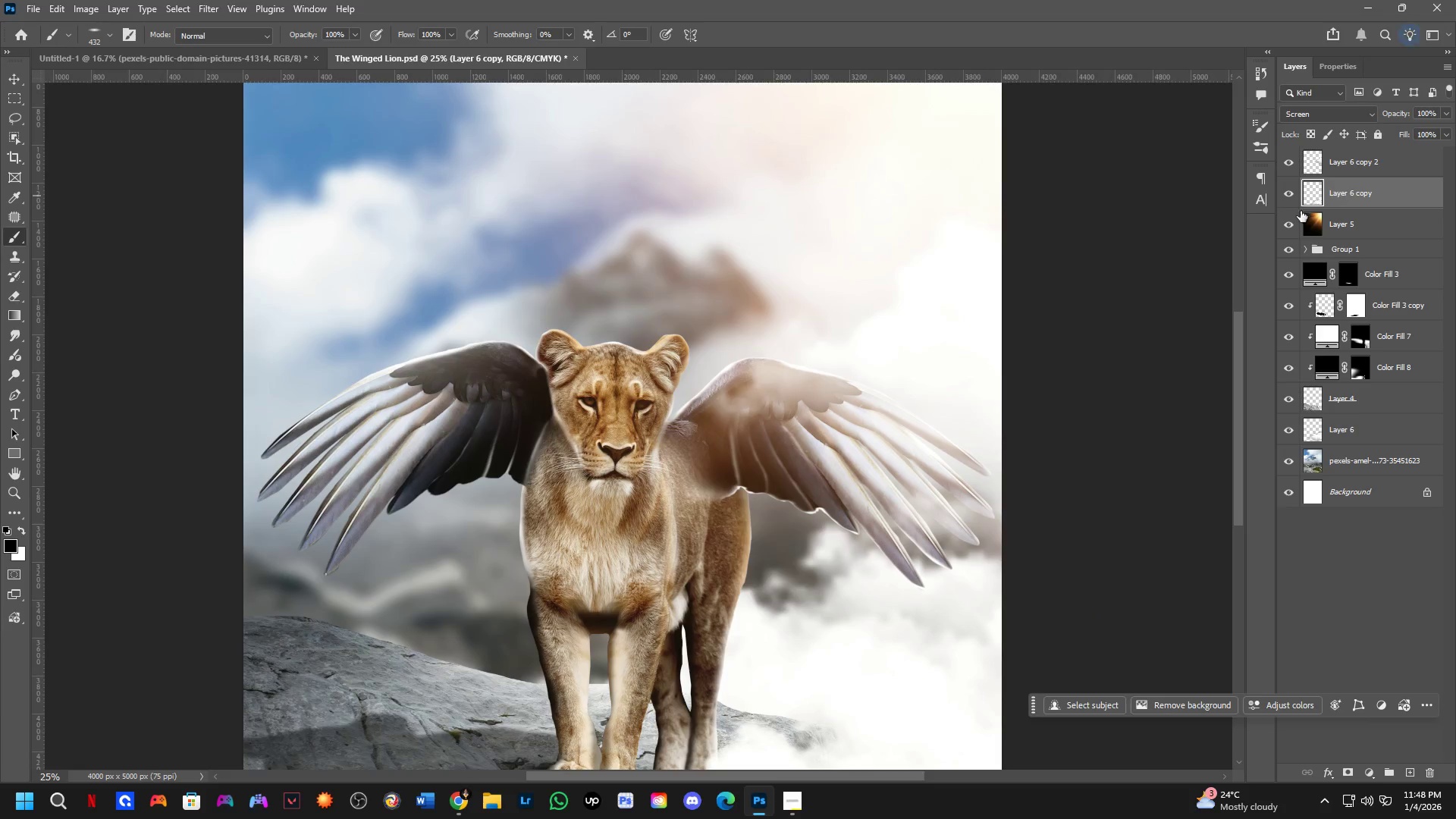 
left_click_drag(start_coordinate=[1345, 215], to_coordinate=[1353, 141])
 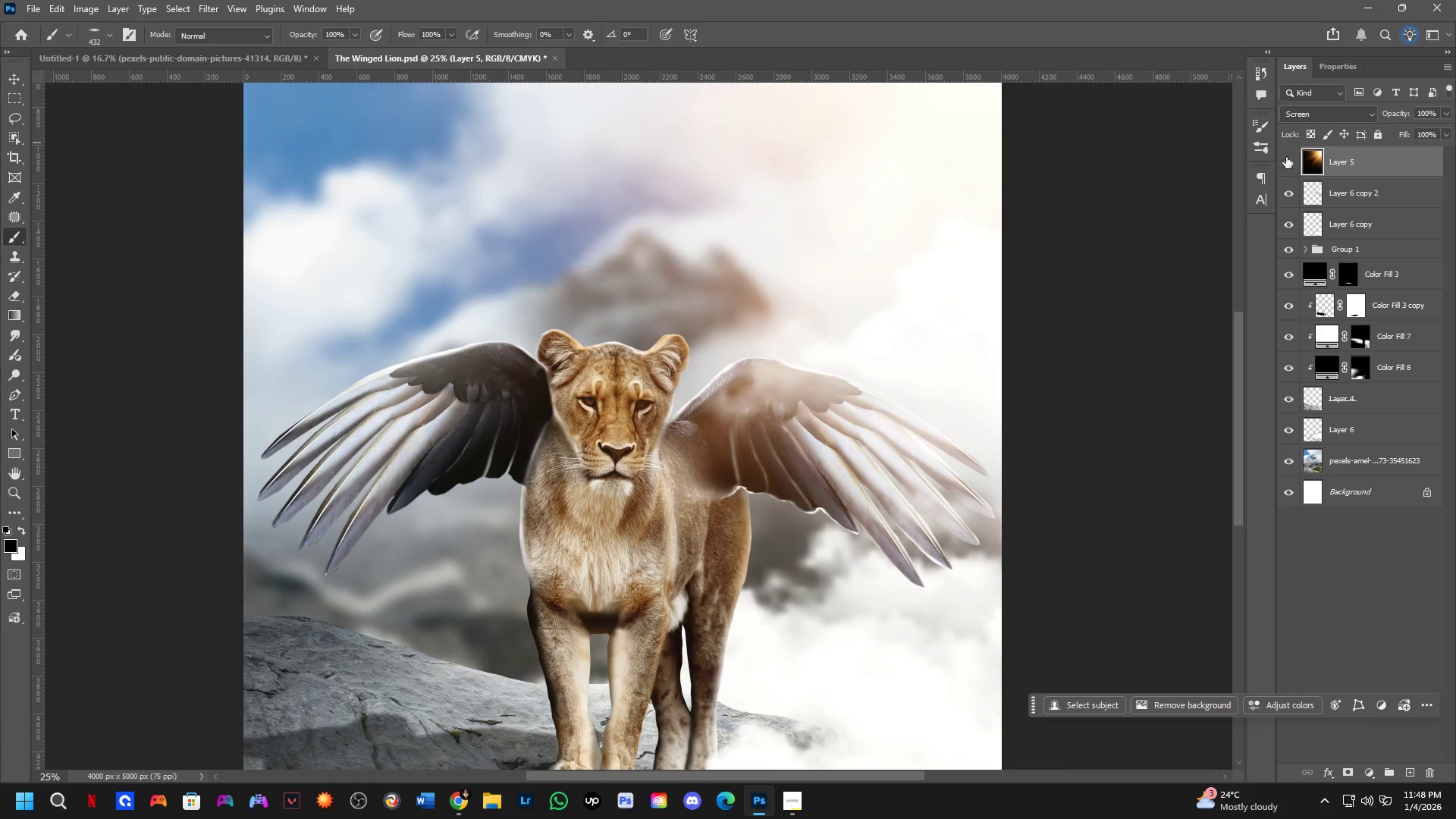 
double_click([1288, 156])
 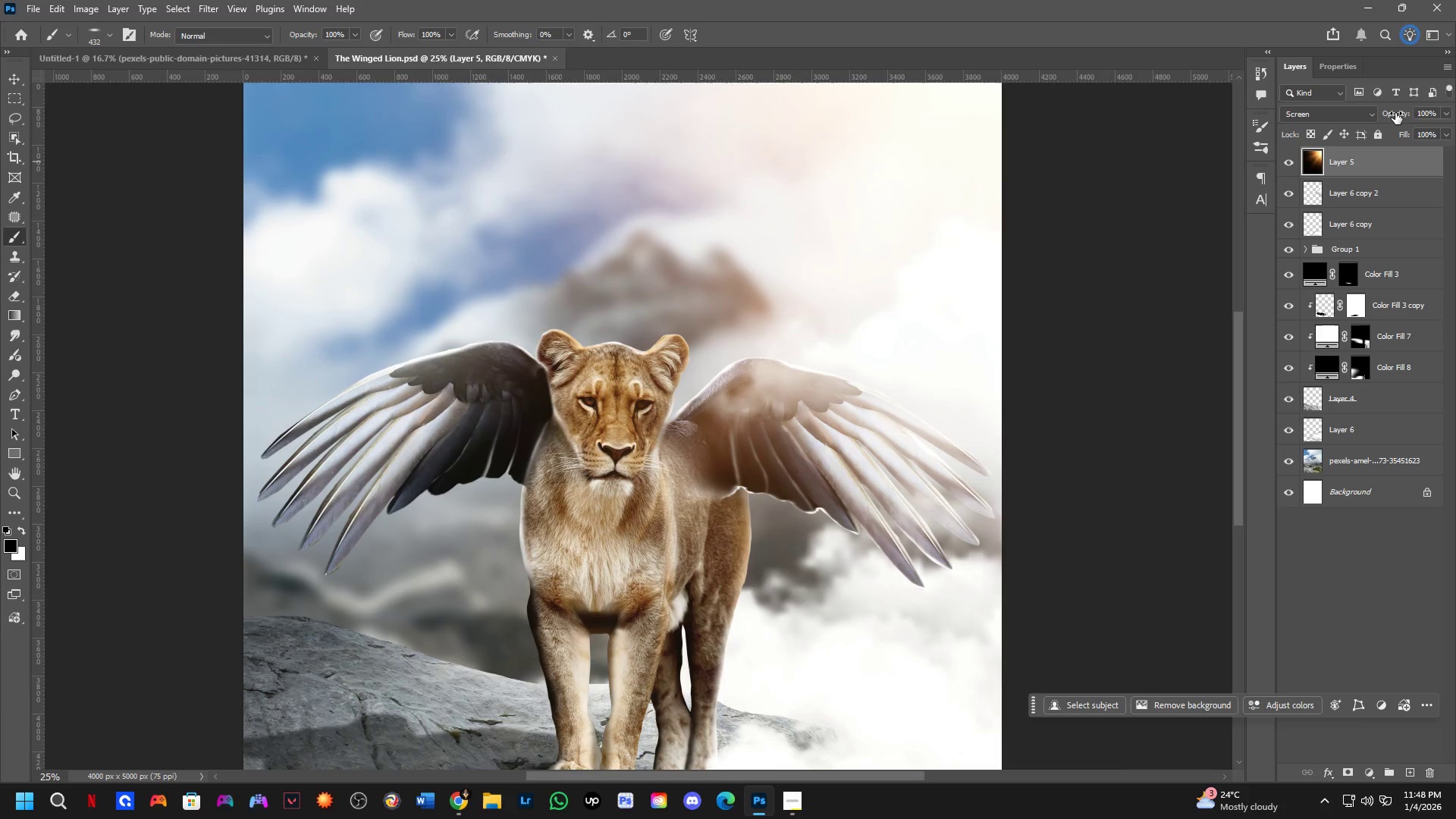 
key(Control+J)
 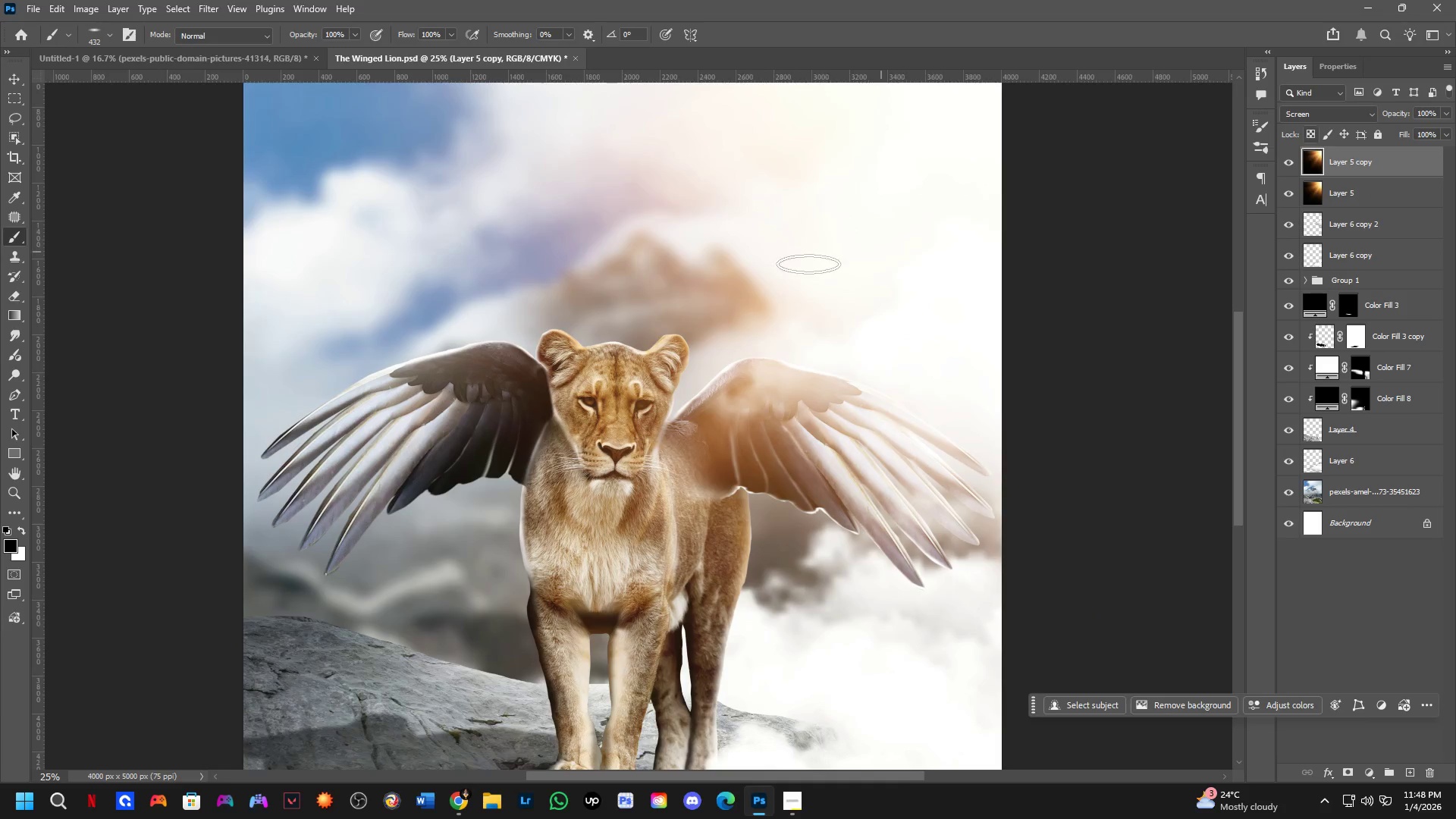 
hold_key(key=Space, duration=0.41)
 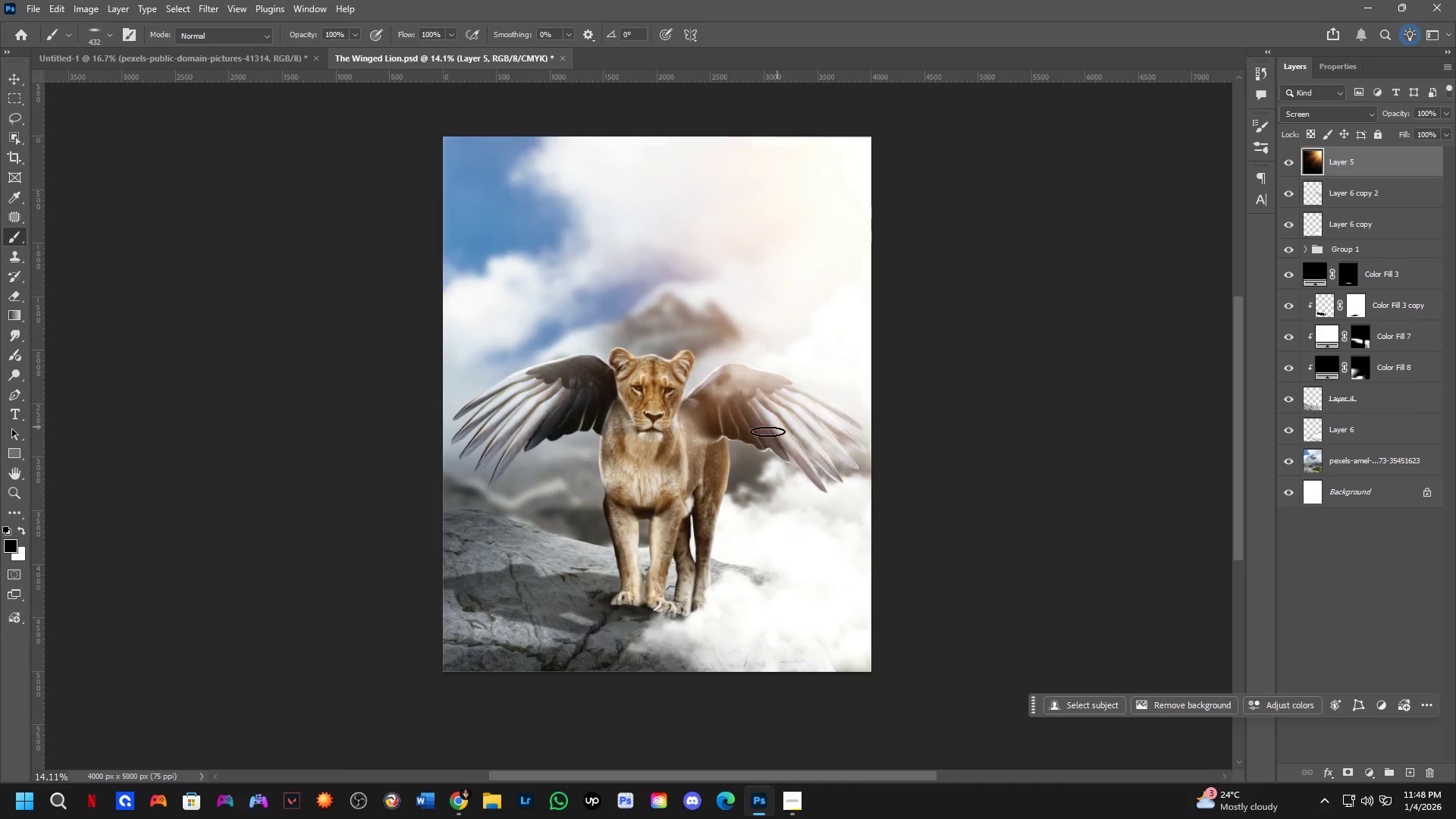 
left_click_drag(start_coordinate=[781, 340], to_coordinate=[775, 376])
 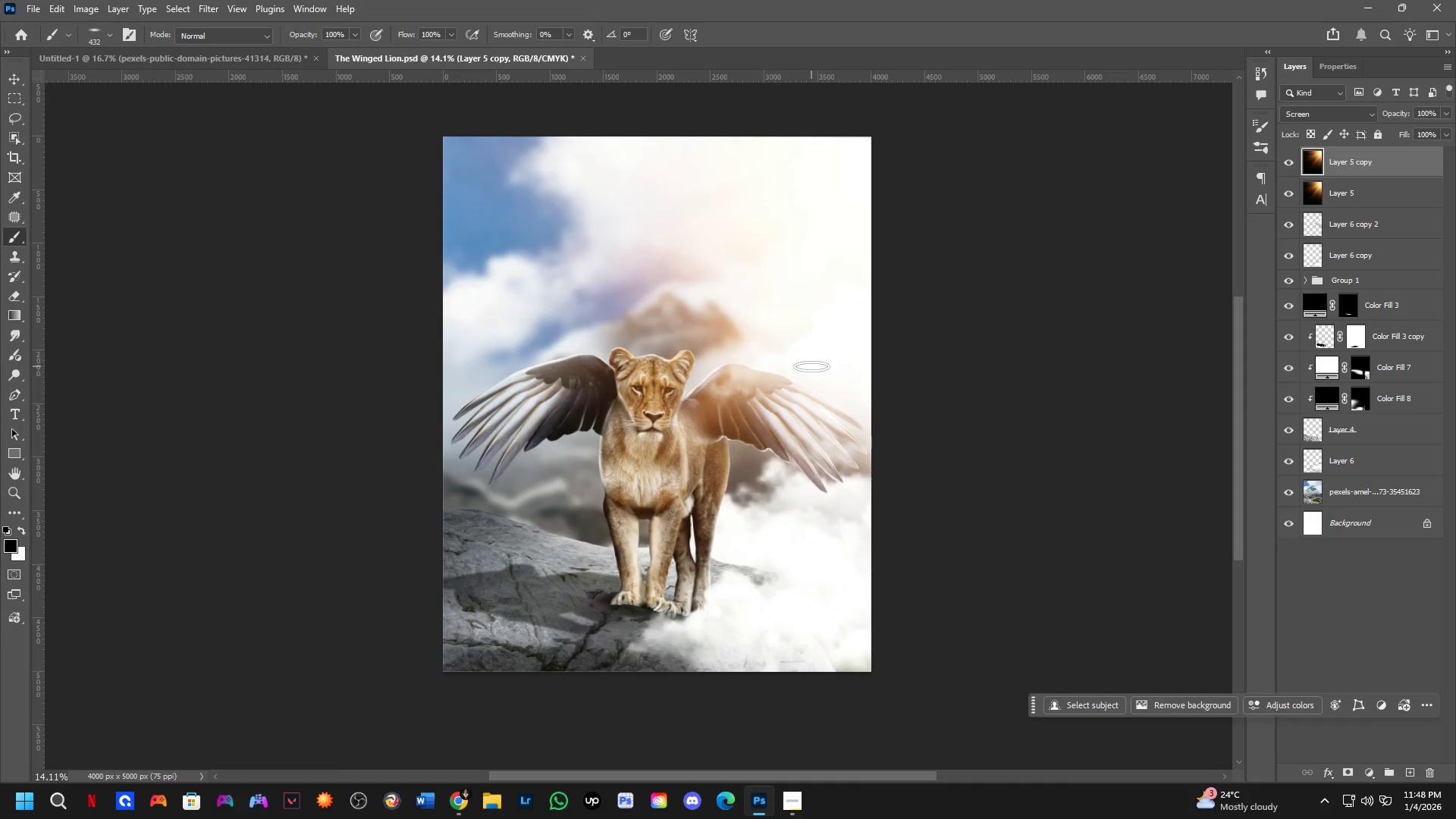 
scroll: coordinate [750, 303], scroll_direction: down, amount: 6.0
 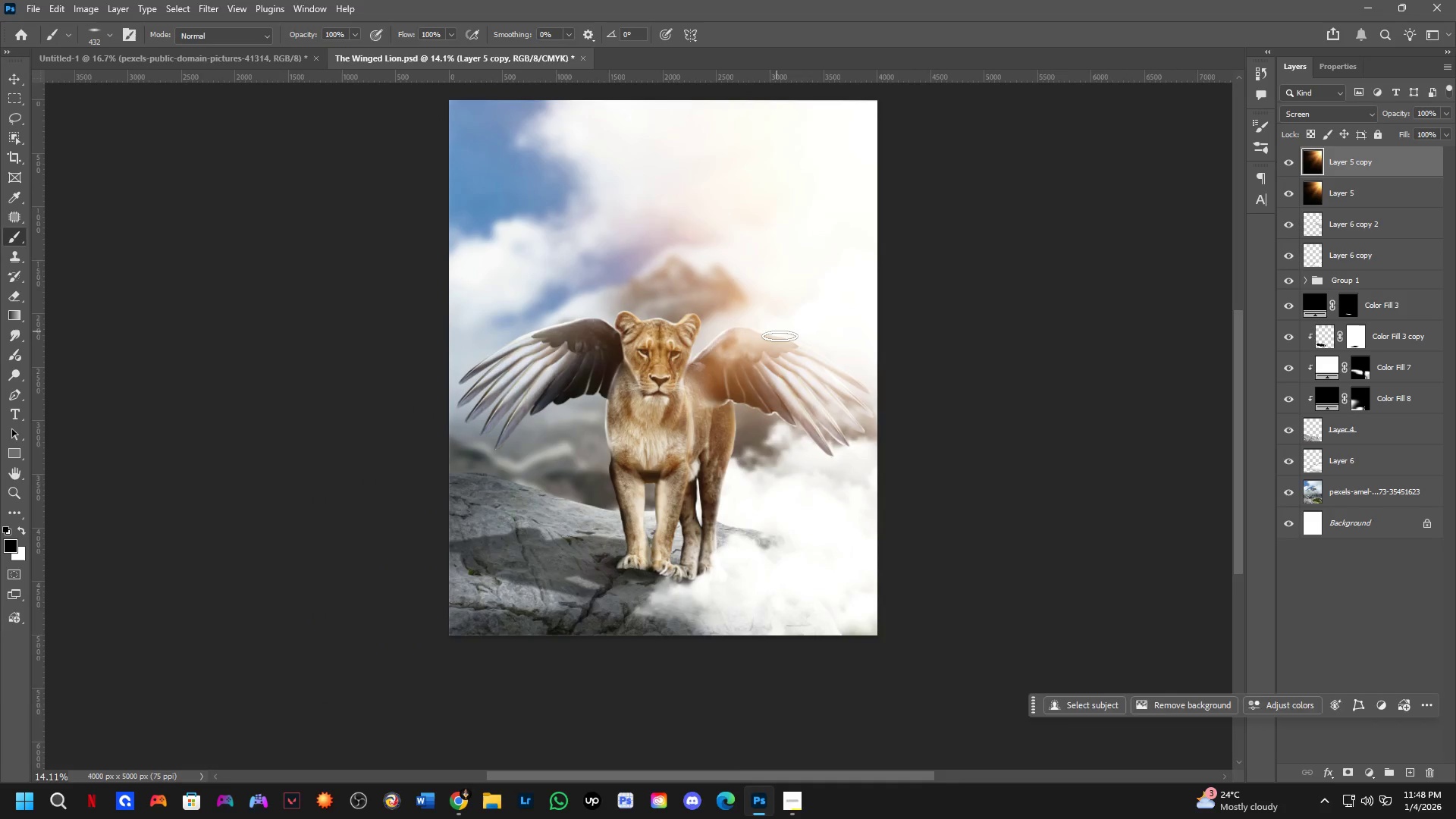 
key(Control+ControlLeft)
 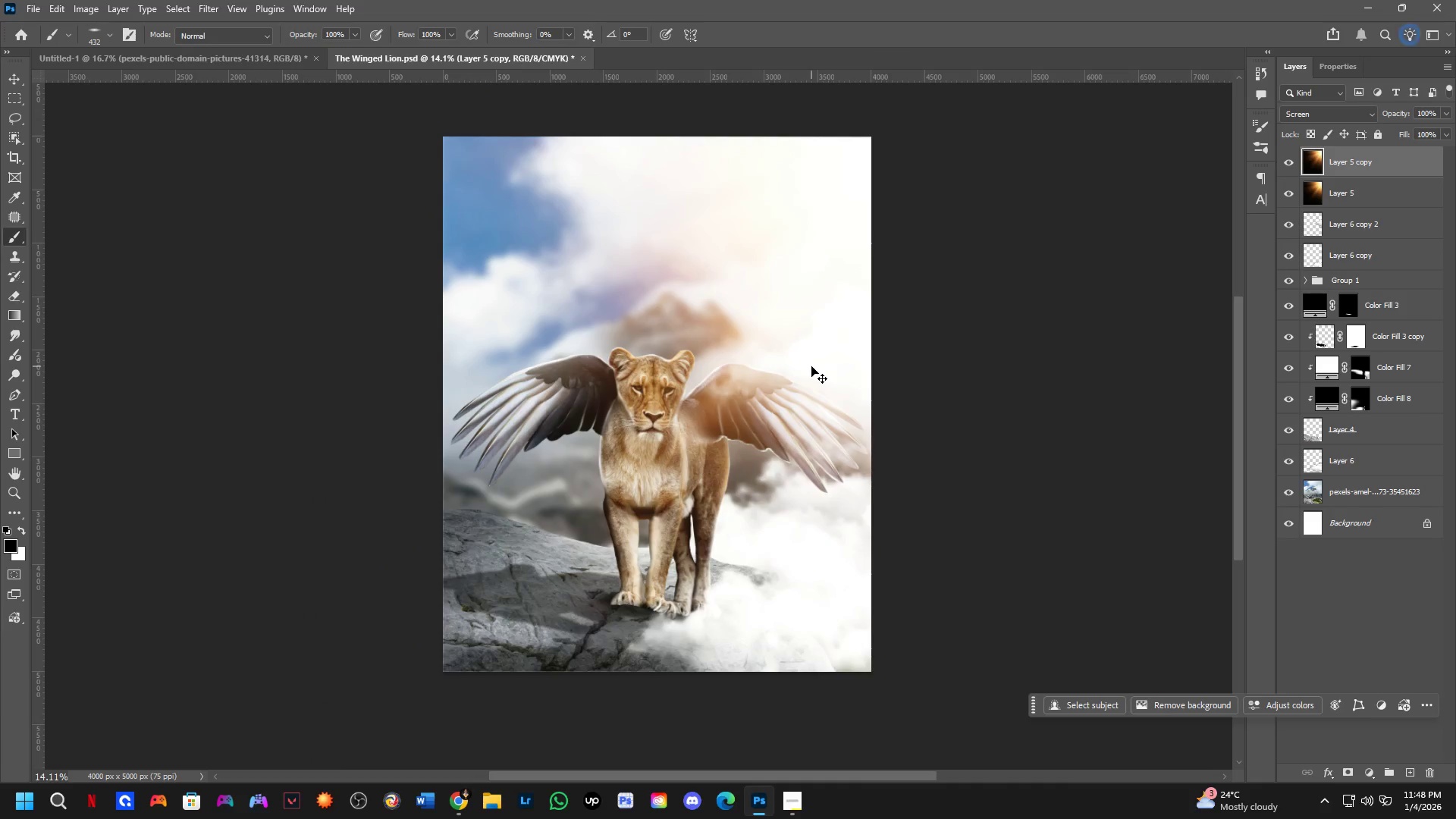 
key(Control+Z)
 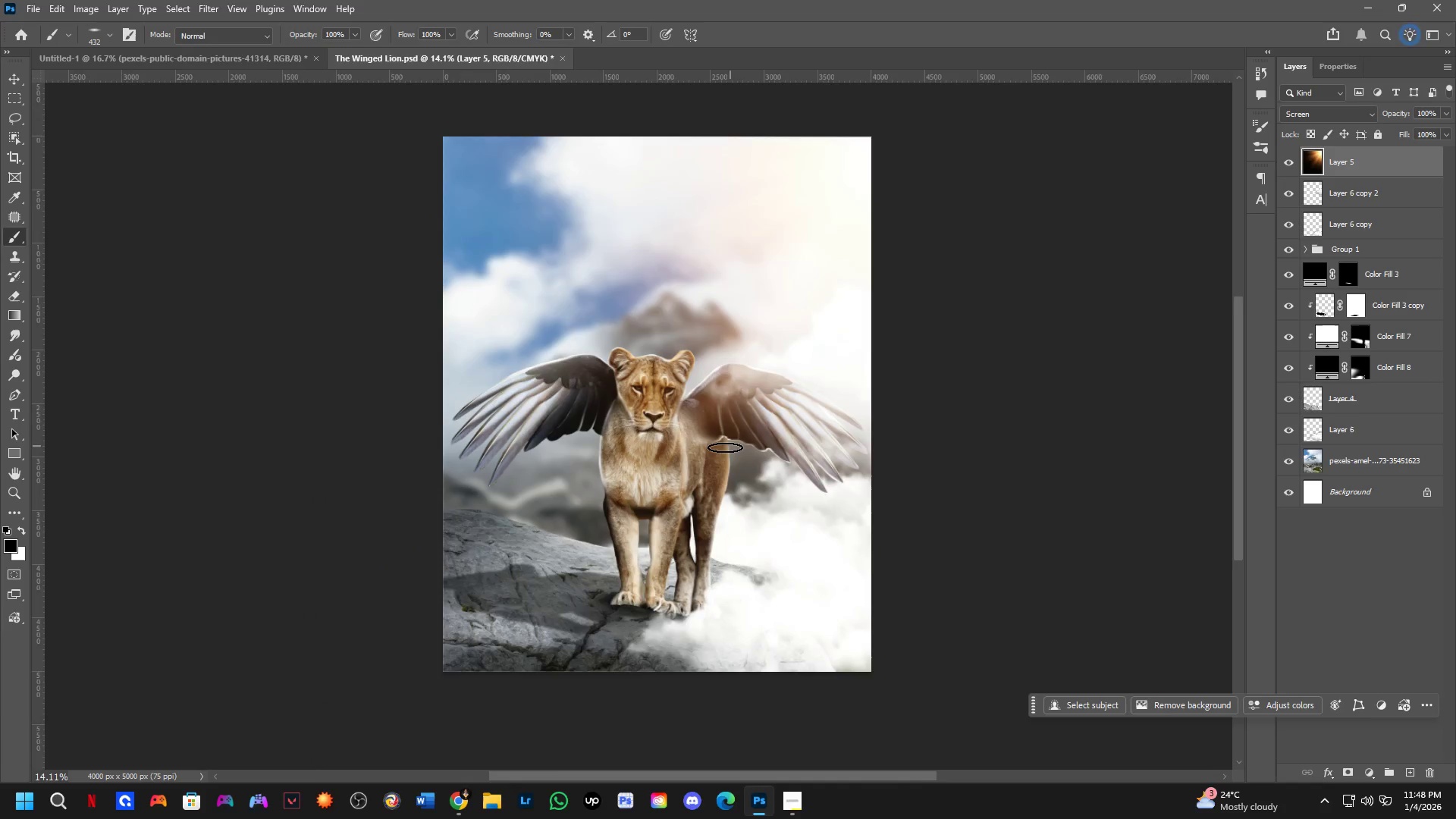 
scroll: coordinate [733, 450], scroll_direction: up, amount: 8.0
 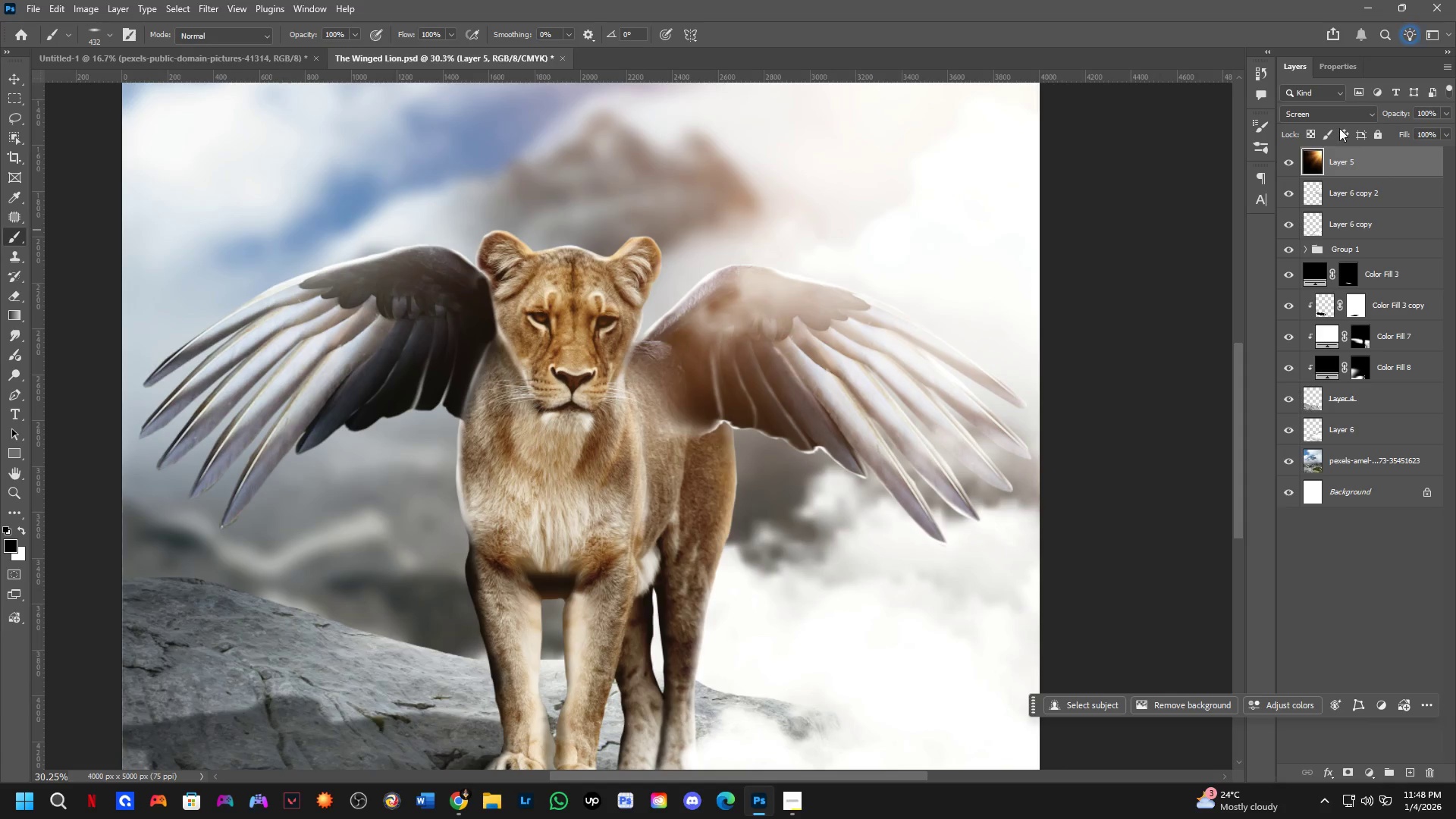 
left_click([1339, 115])
 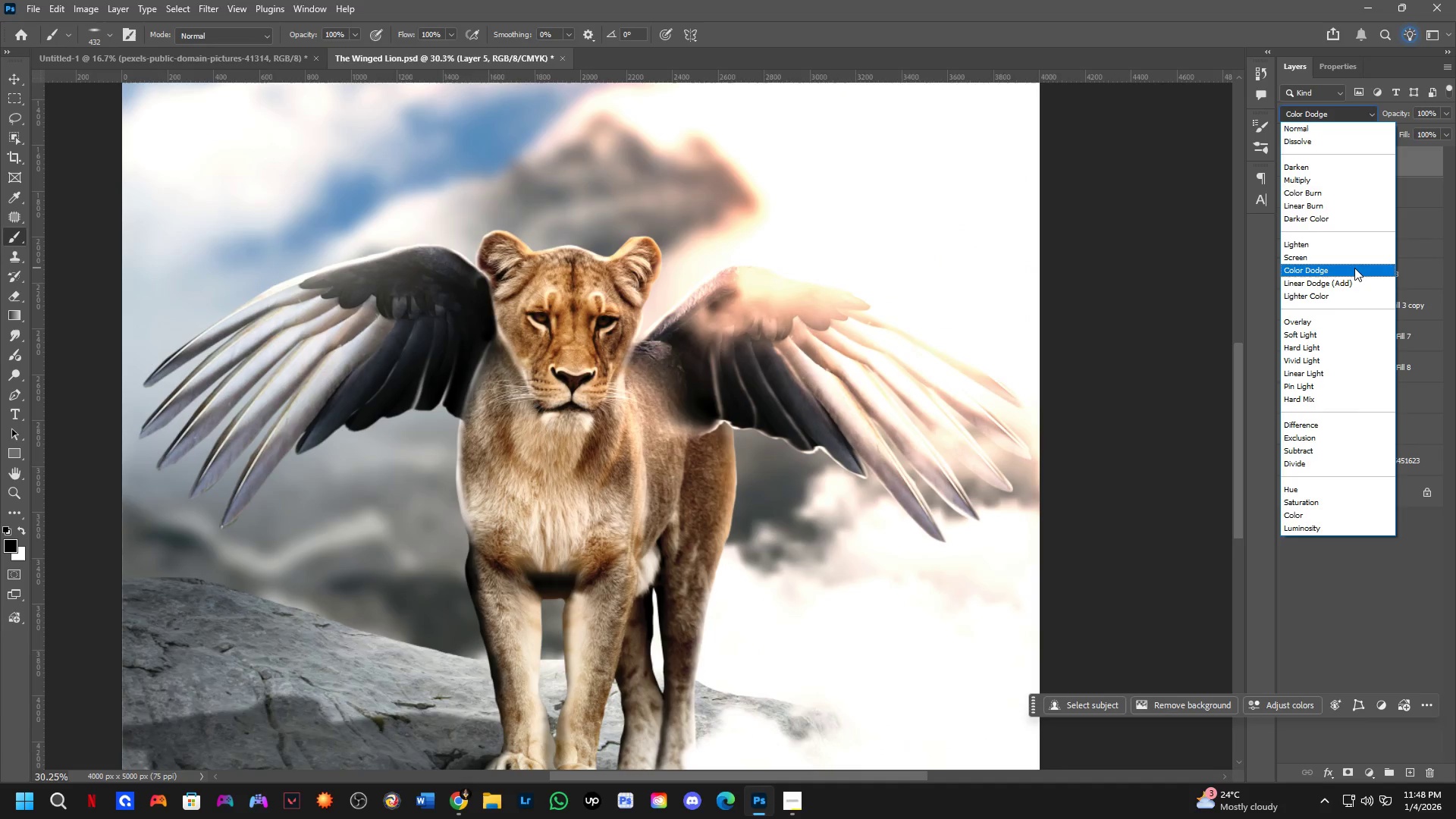 
left_click([1354, 268])
 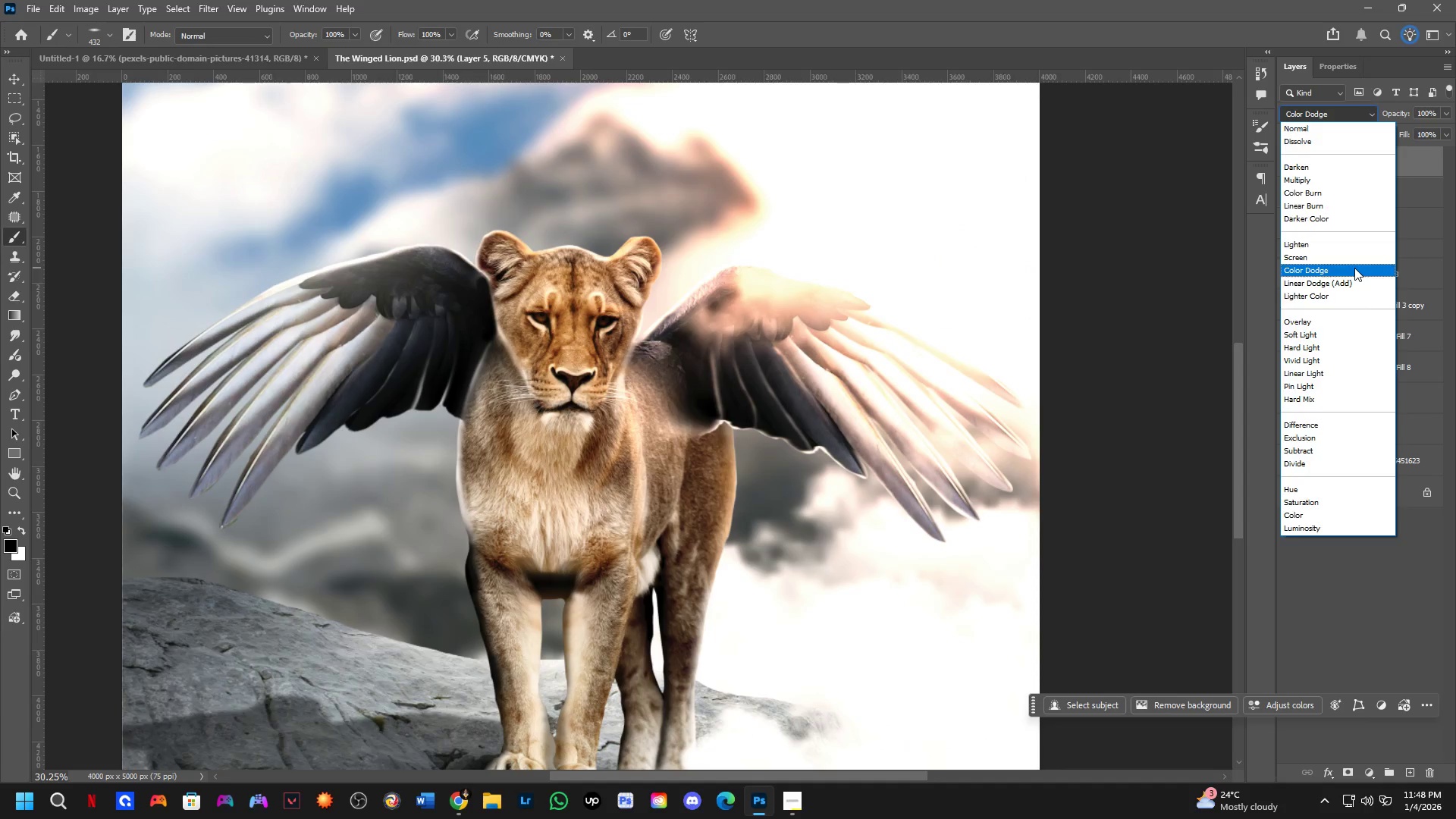 
hold_key(key=Space, duration=0.5)
 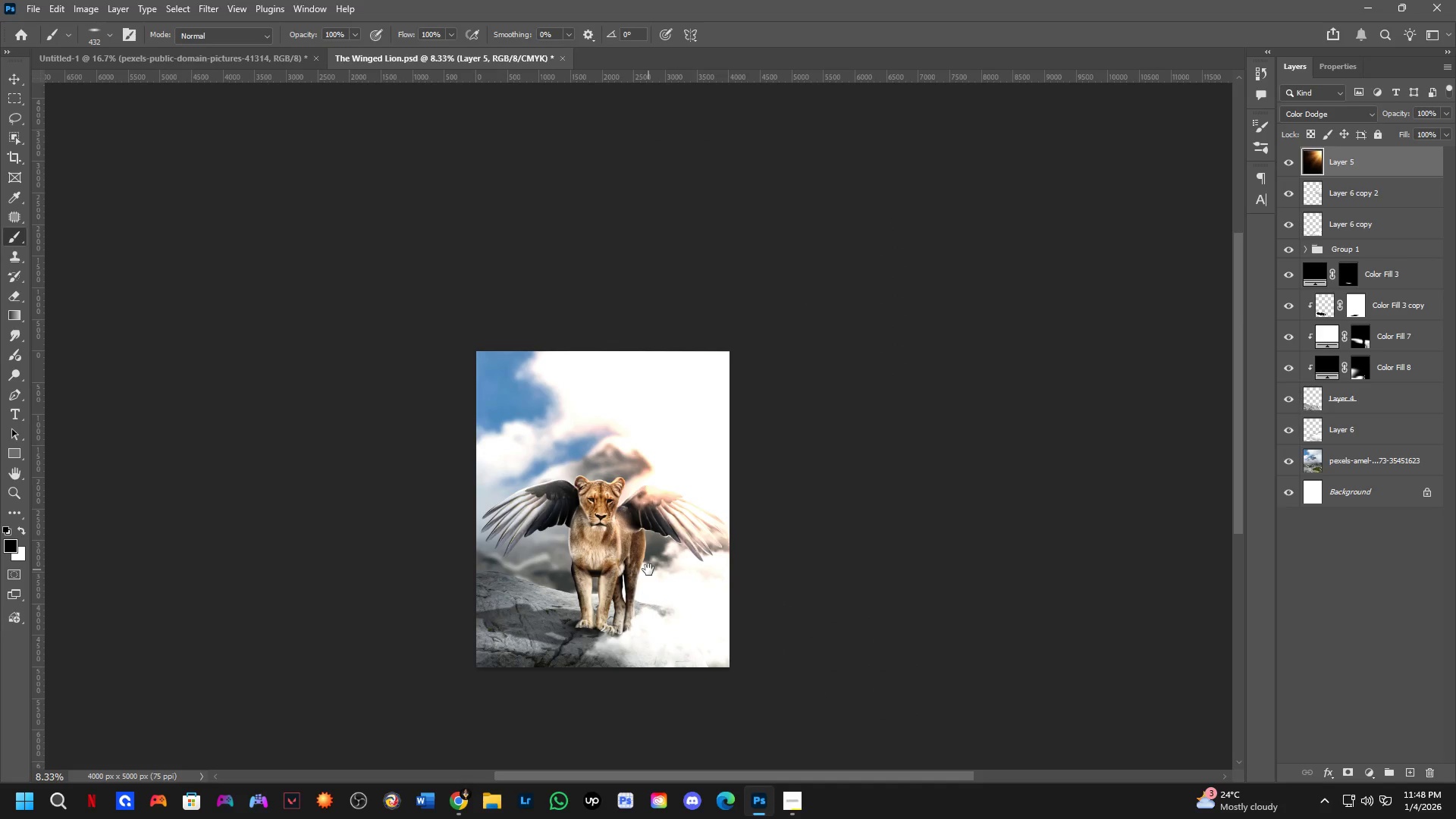 
left_click_drag(start_coordinate=[607, 590], to_coordinate=[610, 582])
 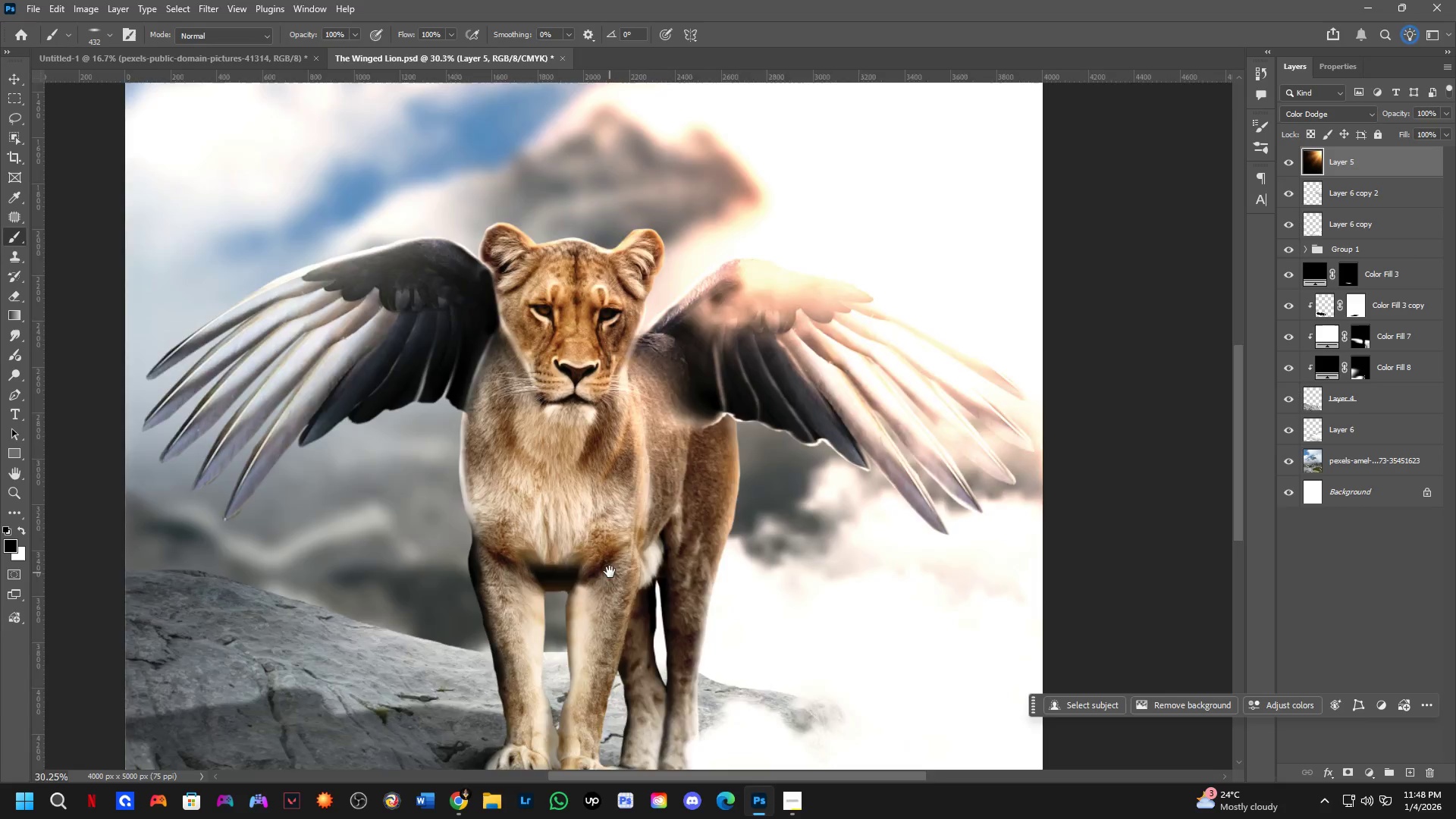 
key(Shift+ShiftLeft)
 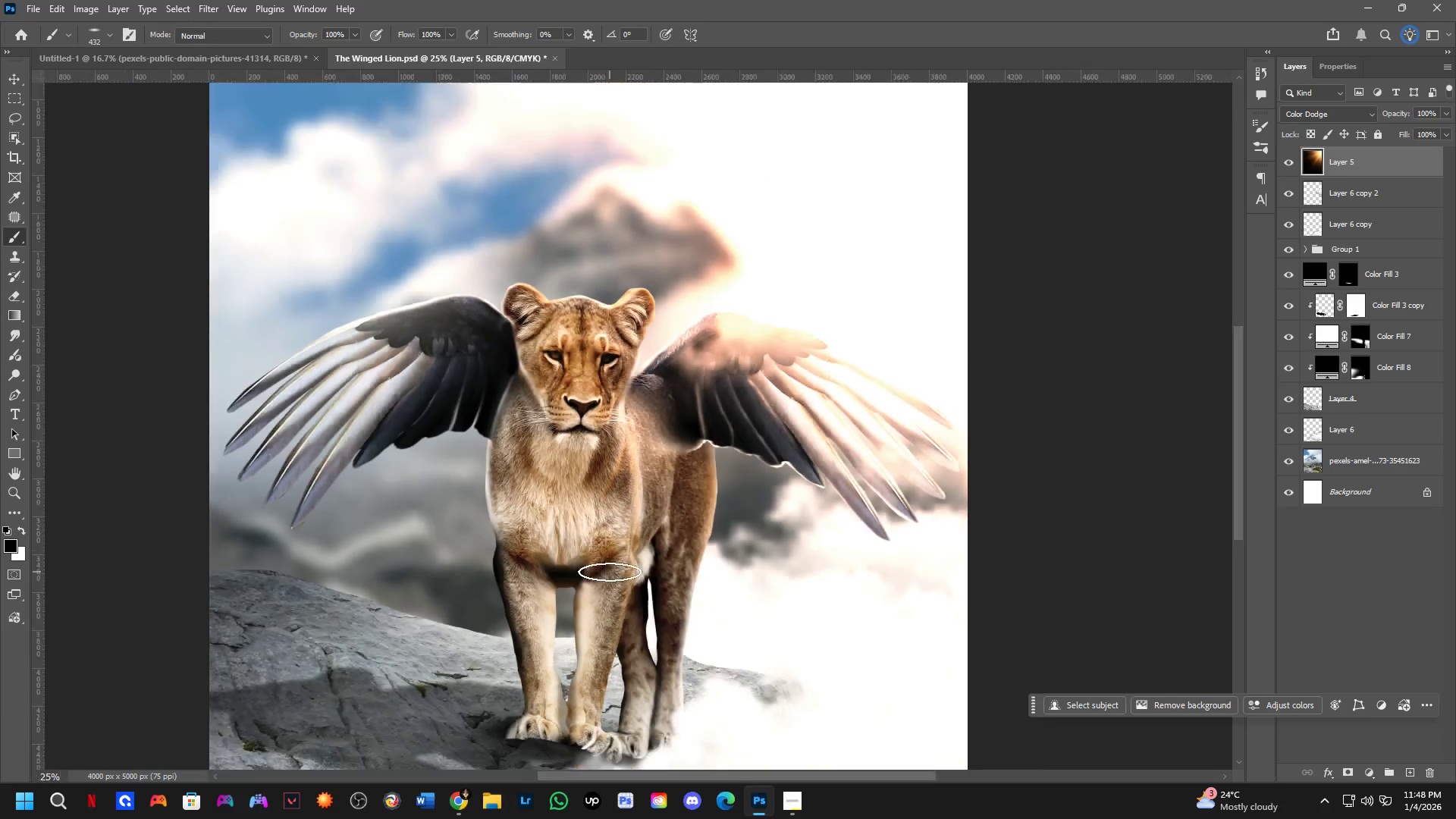 
hold_key(key=Space, duration=0.44)
 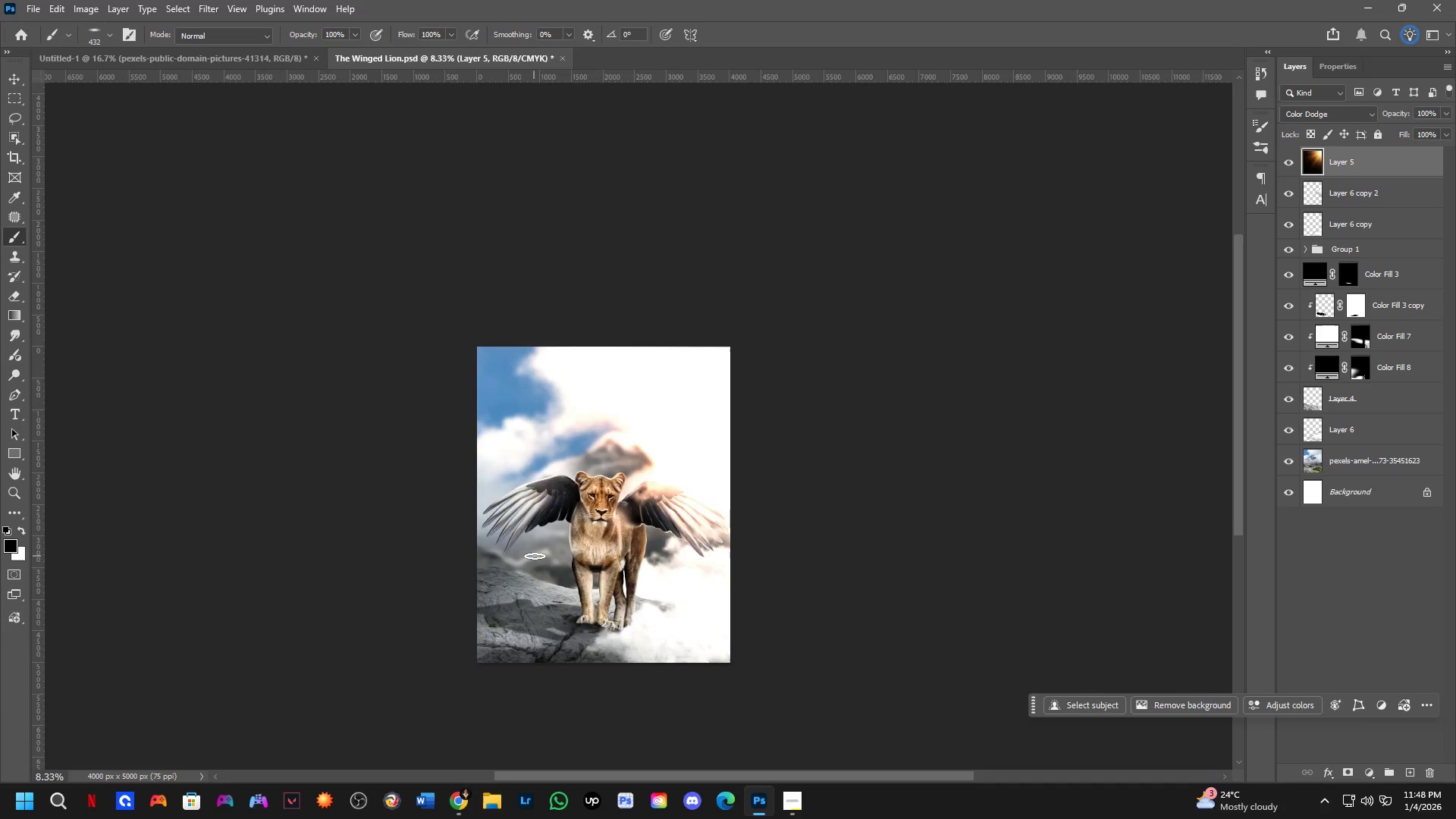 
left_click_drag(start_coordinate=[648, 570], to_coordinate=[649, 565])
 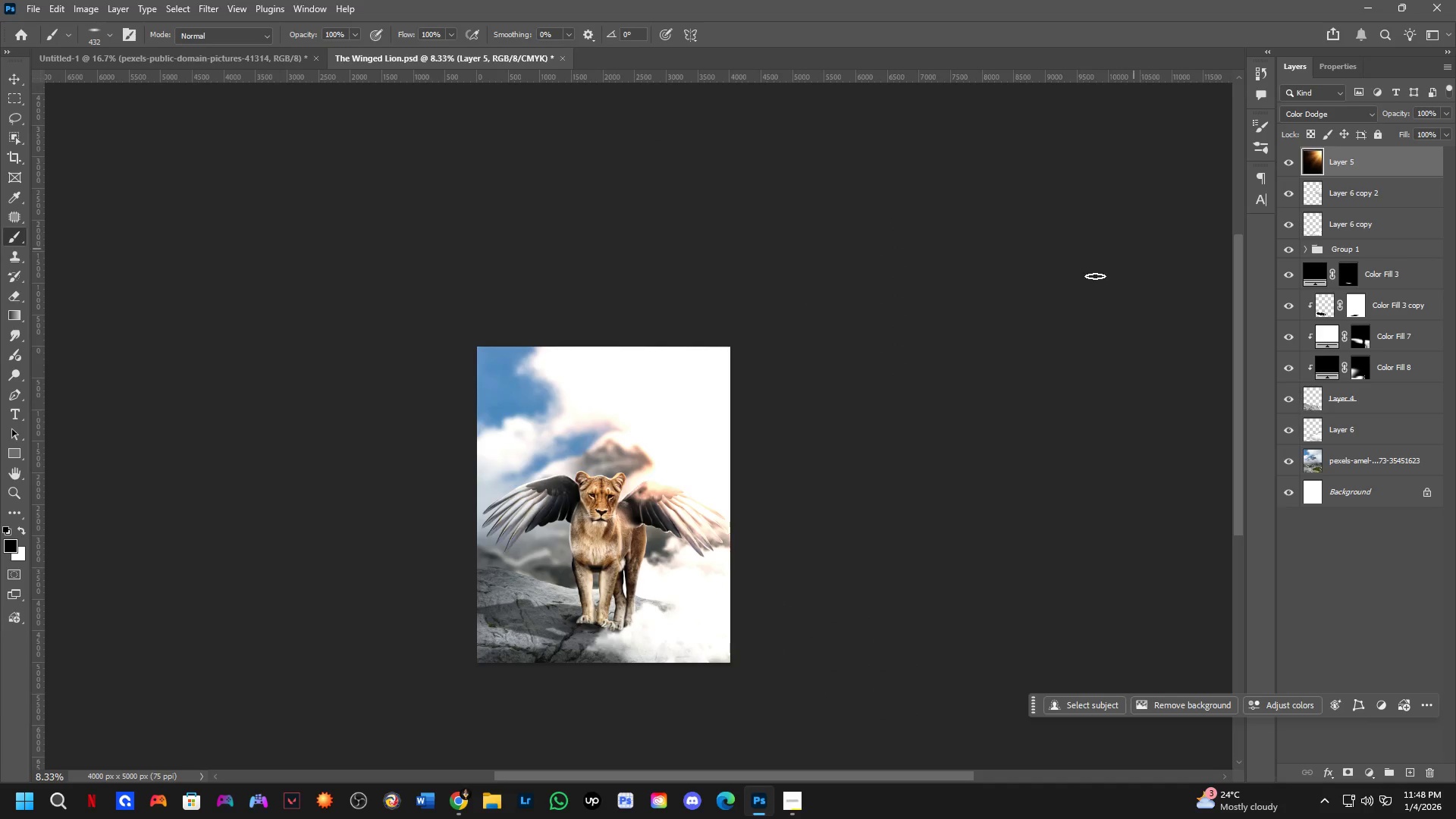 
scroll: coordinate [610, 572], scroll_direction: down, amount: 4.0
 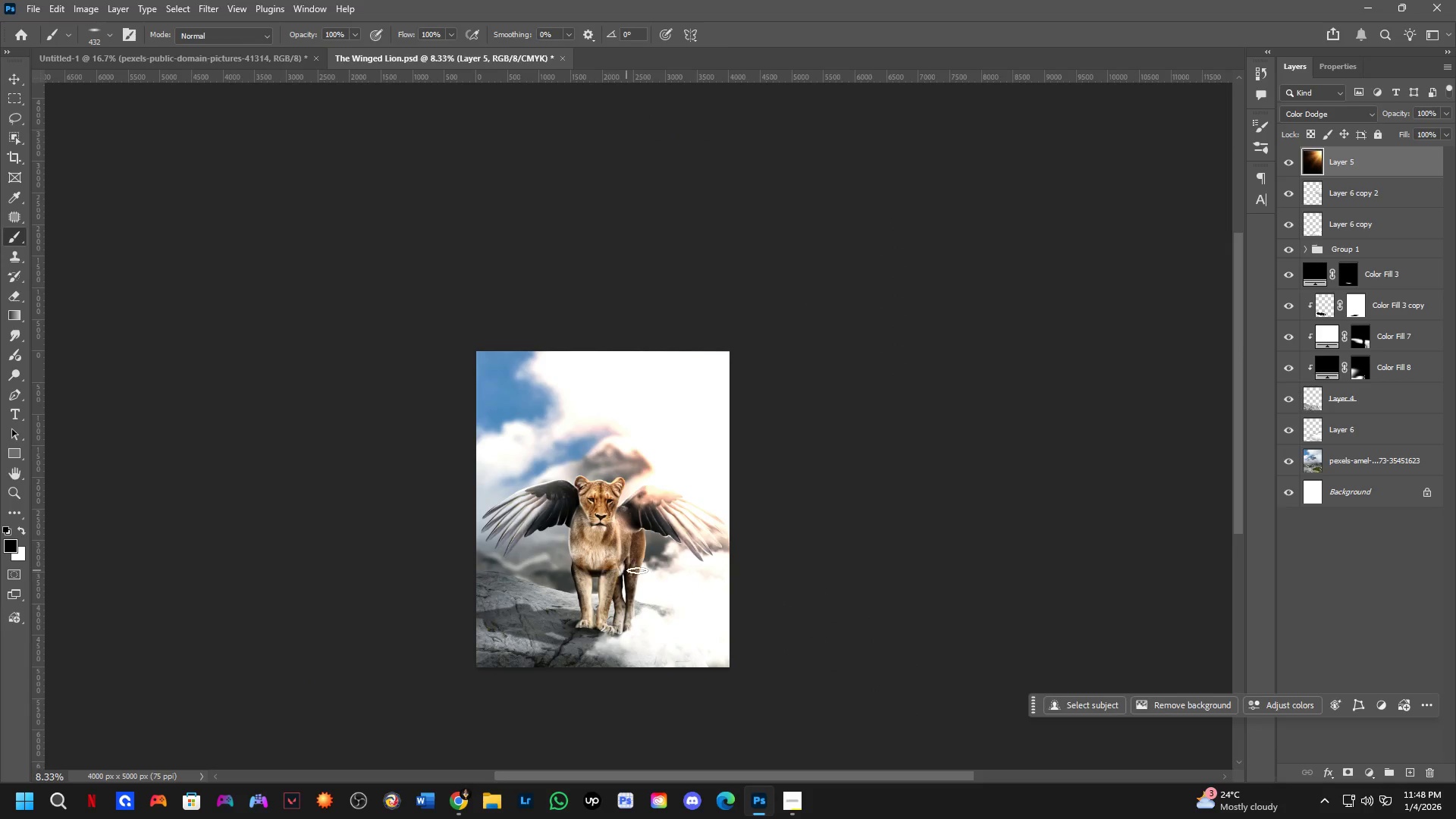 
key(Shift+ShiftLeft)
 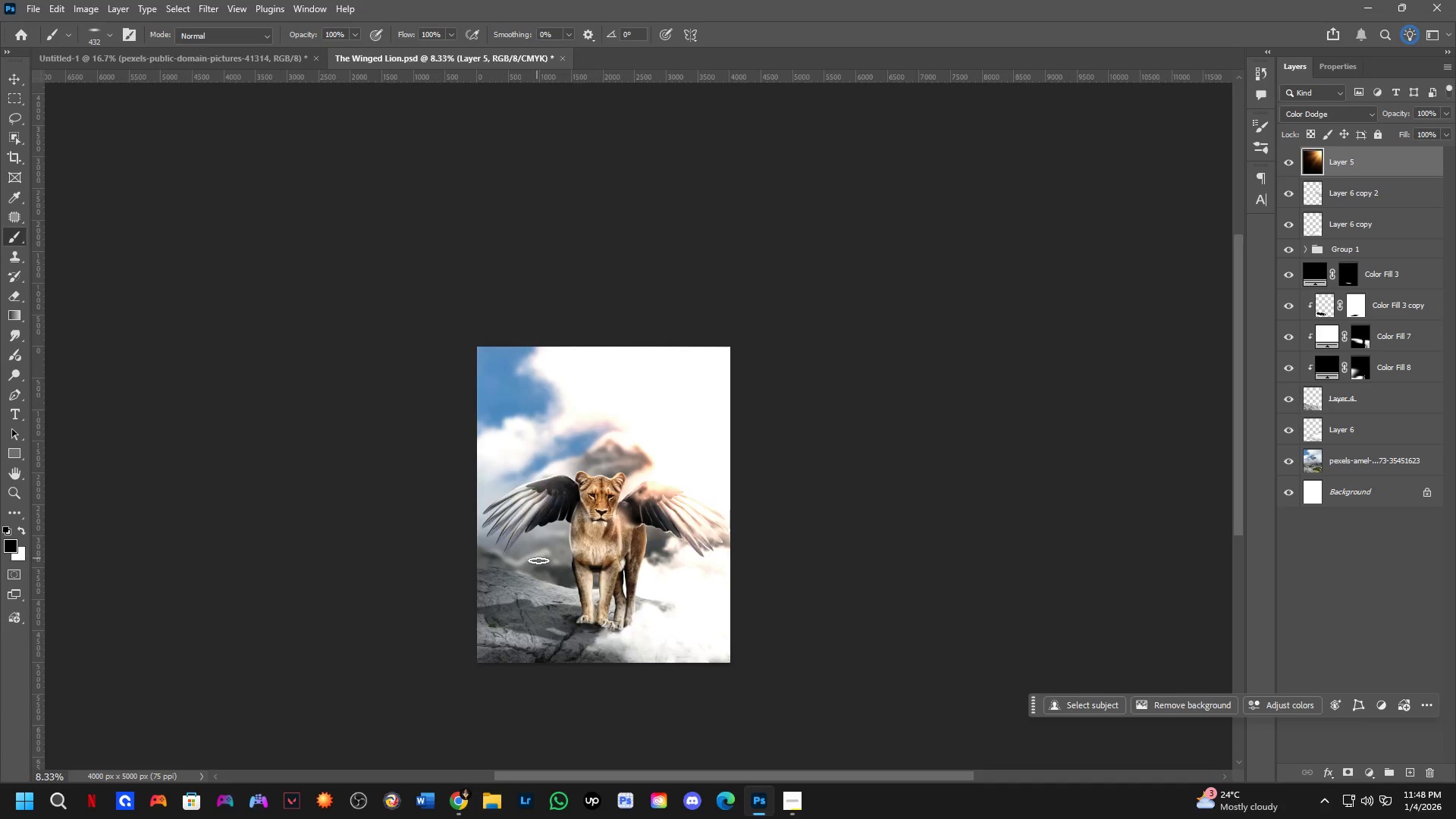 
key(Shift+ShiftLeft)
 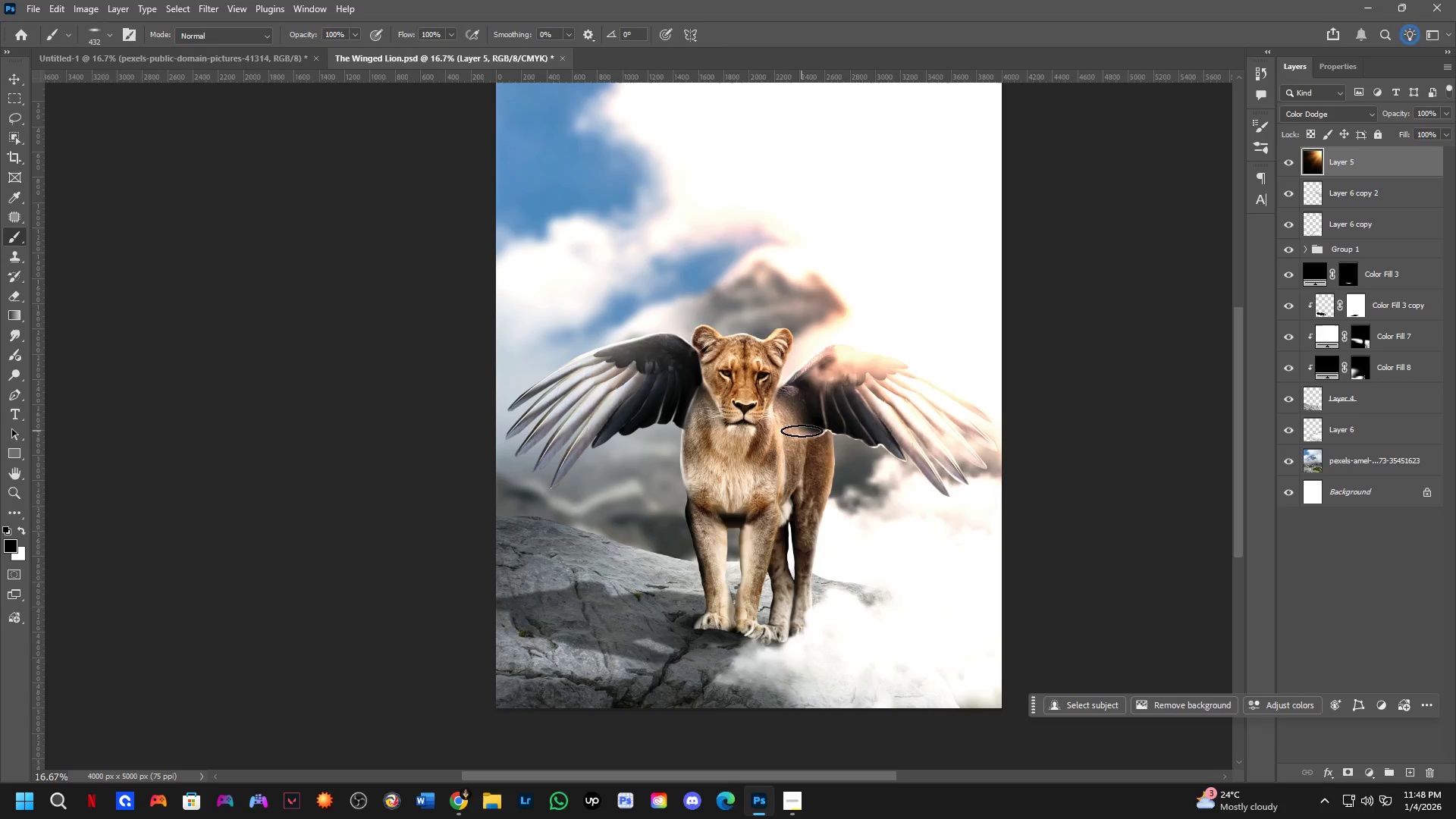 
hold_key(key=Space, duration=0.45)
 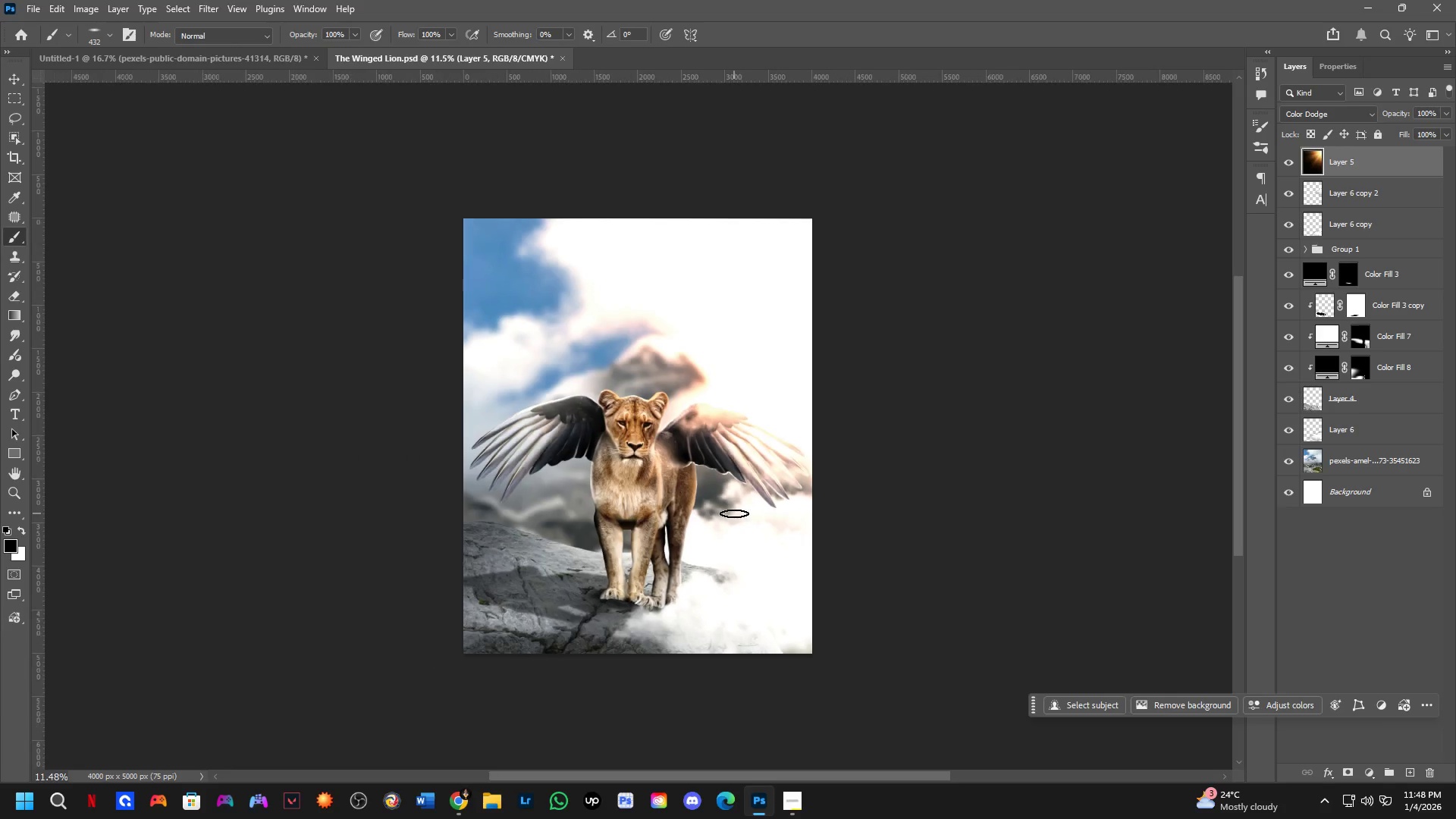 
left_click_drag(start_coordinate=[842, 508], to_coordinate=[739, 512])
 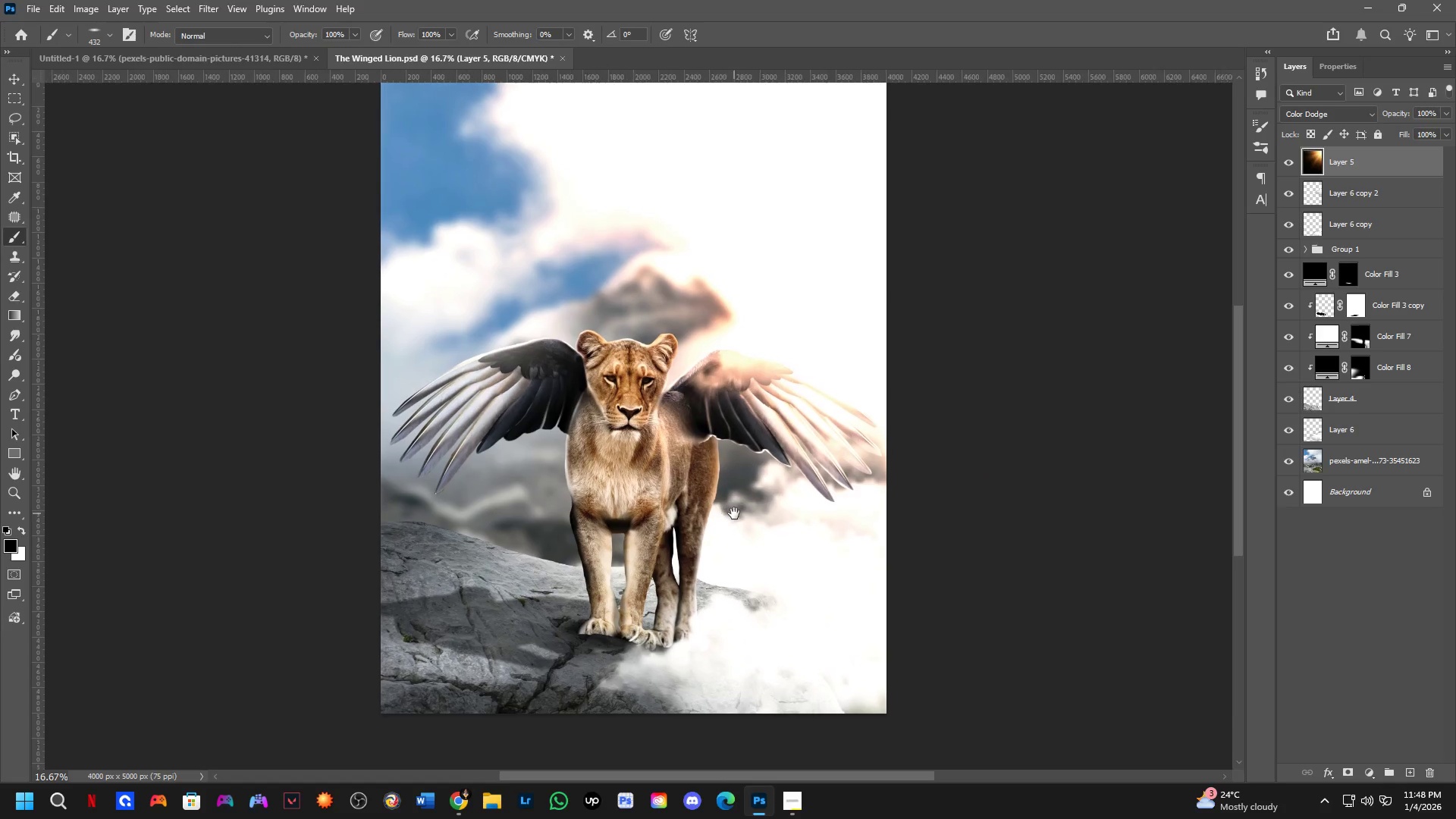 
scroll: coordinate [802, 431], scroll_direction: up, amount: 2.0
 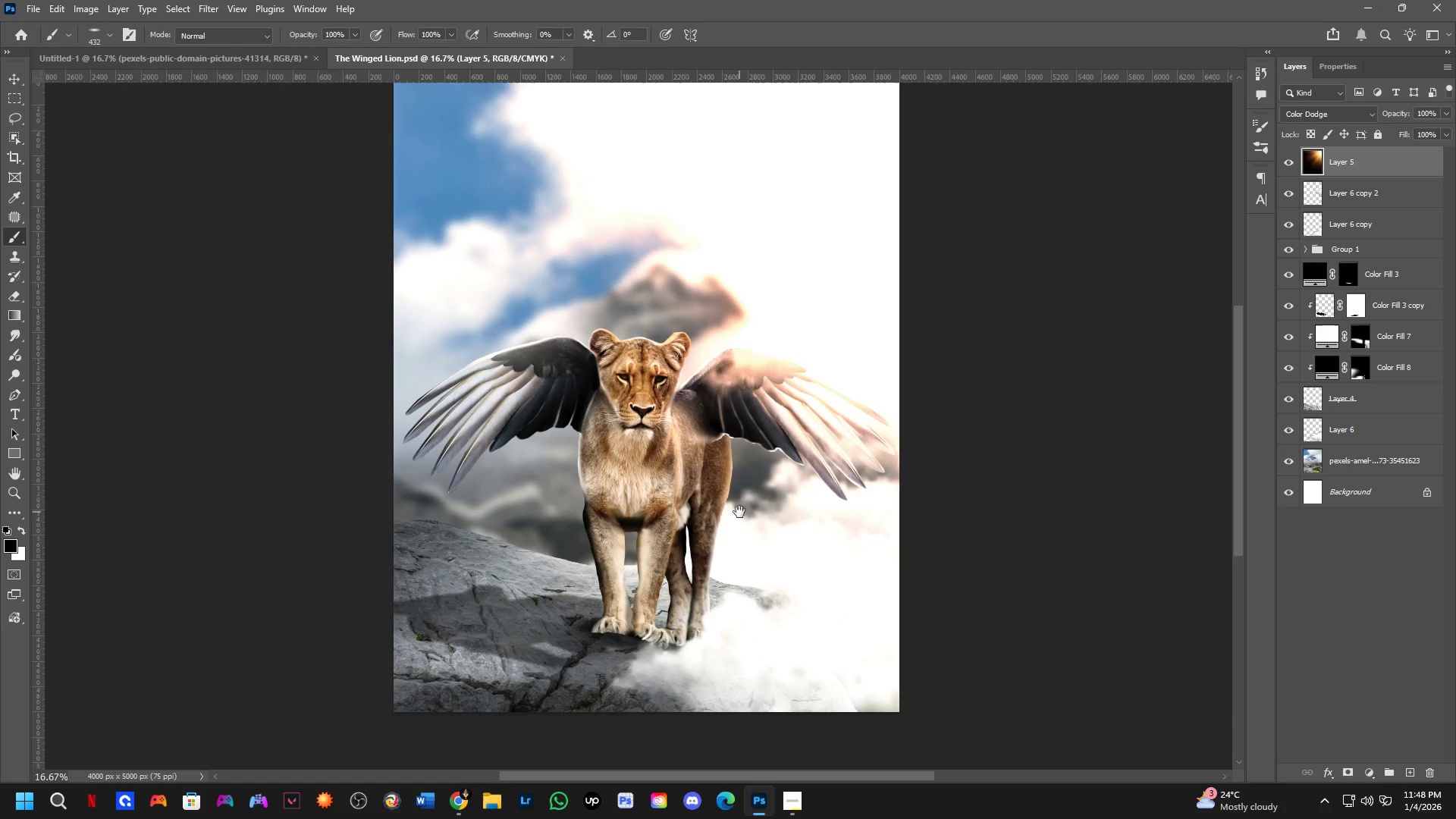 
hold_key(key=Space, duration=0.39)
 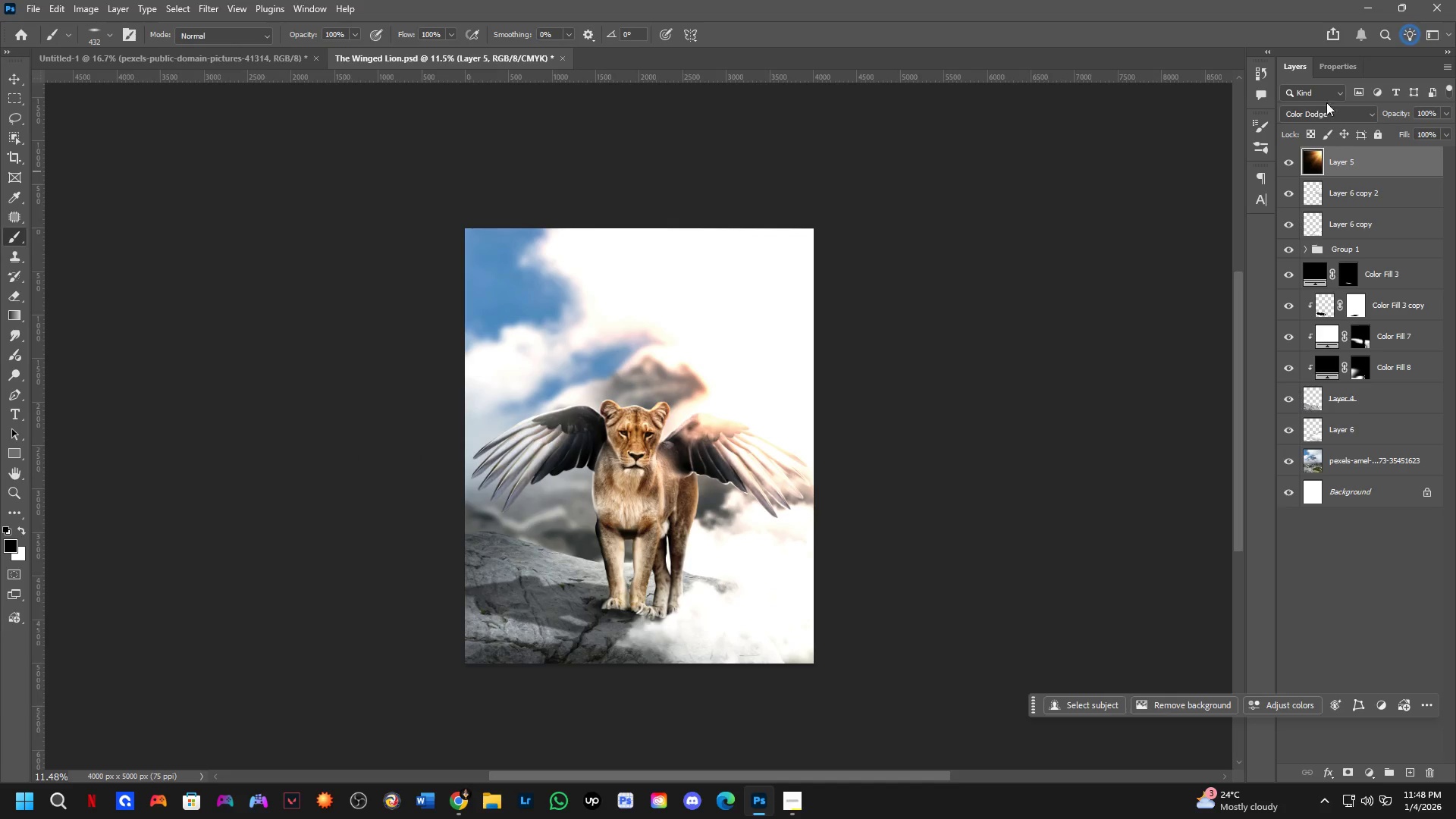 
left_click_drag(start_coordinate=[710, 486], to_coordinate=[711, 496])
 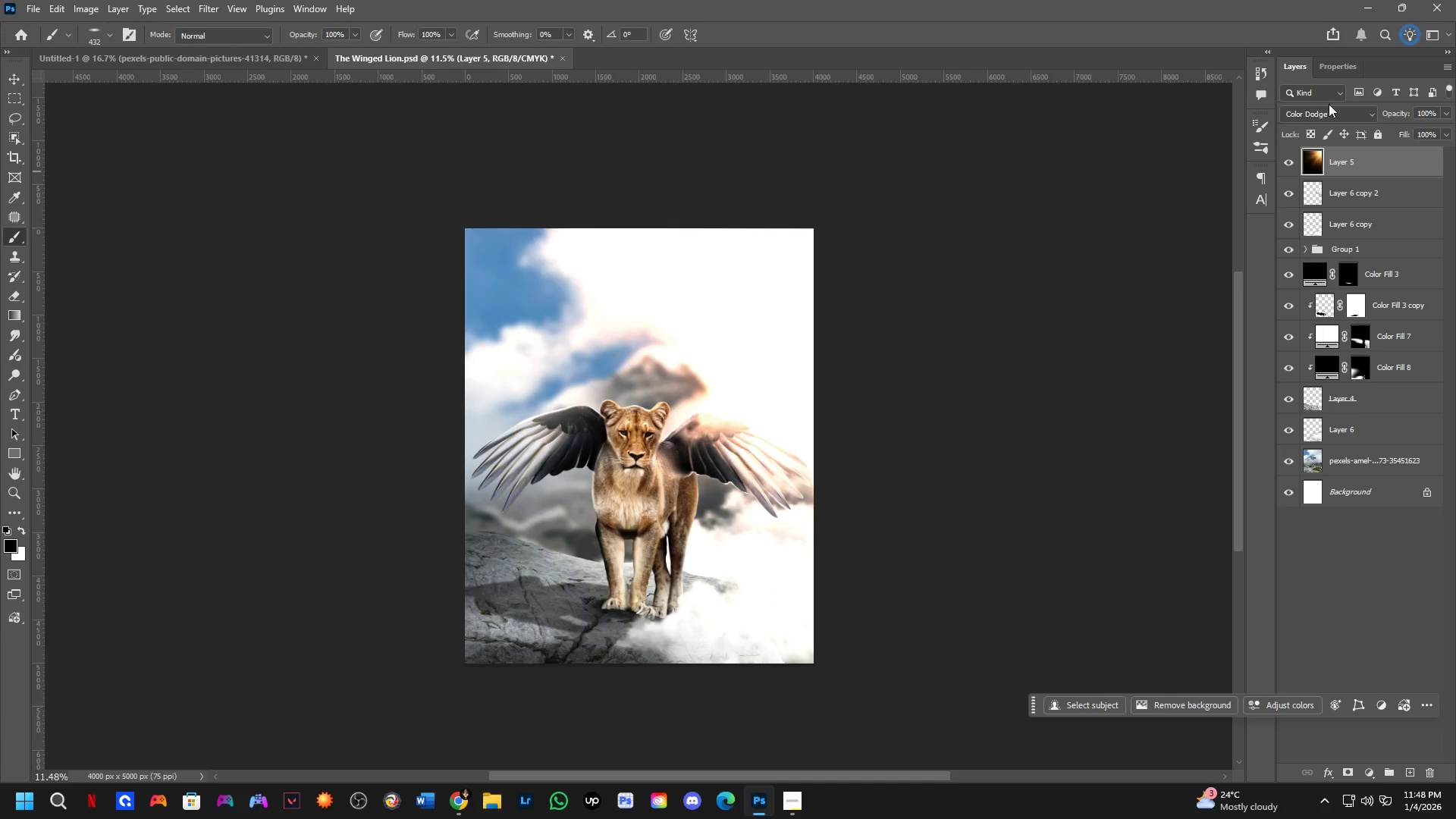 
scroll: coordinate [734, 513], scroll_direction: down, amount: 4.0
 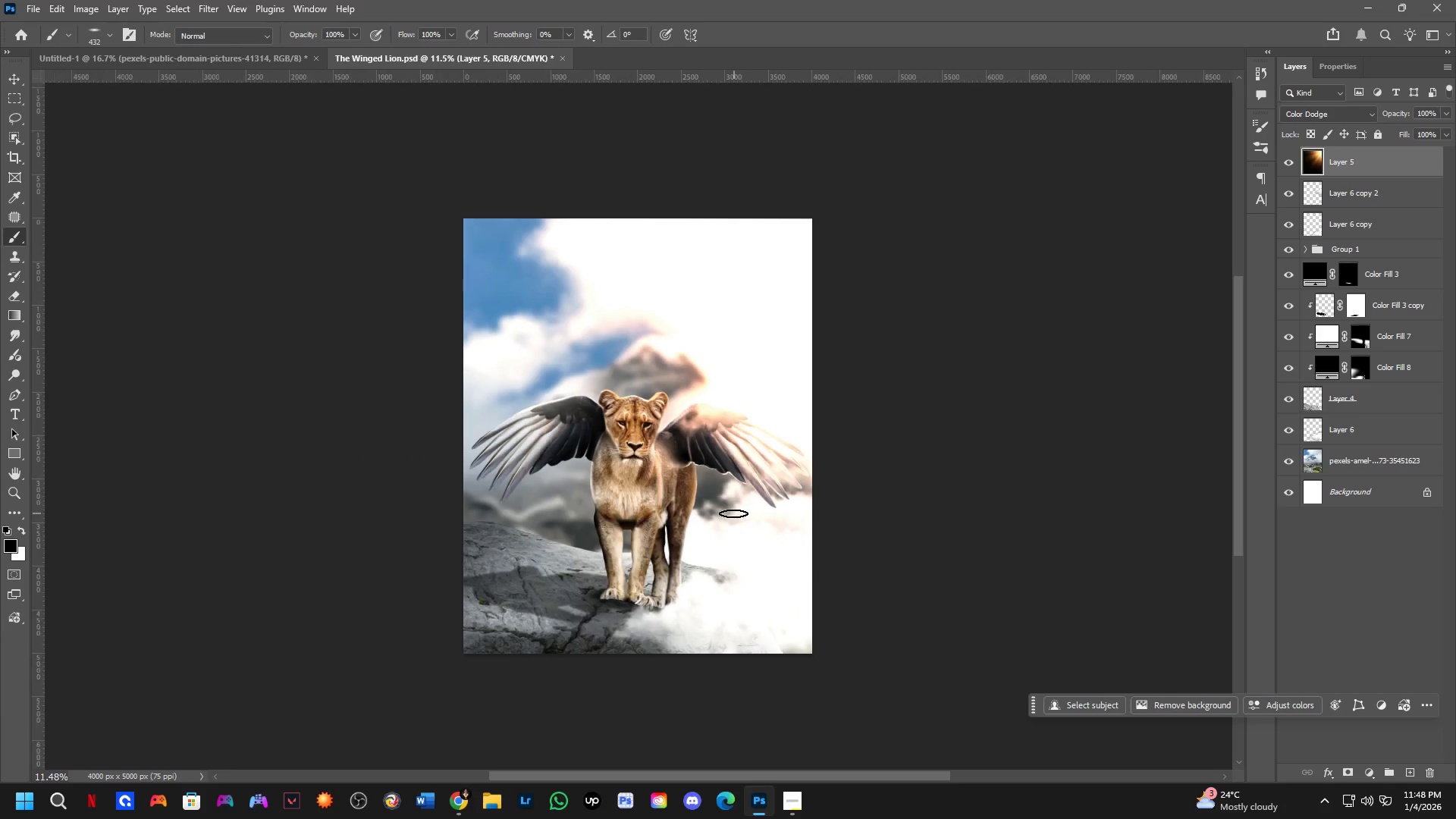 
left_click([1331, 111])
 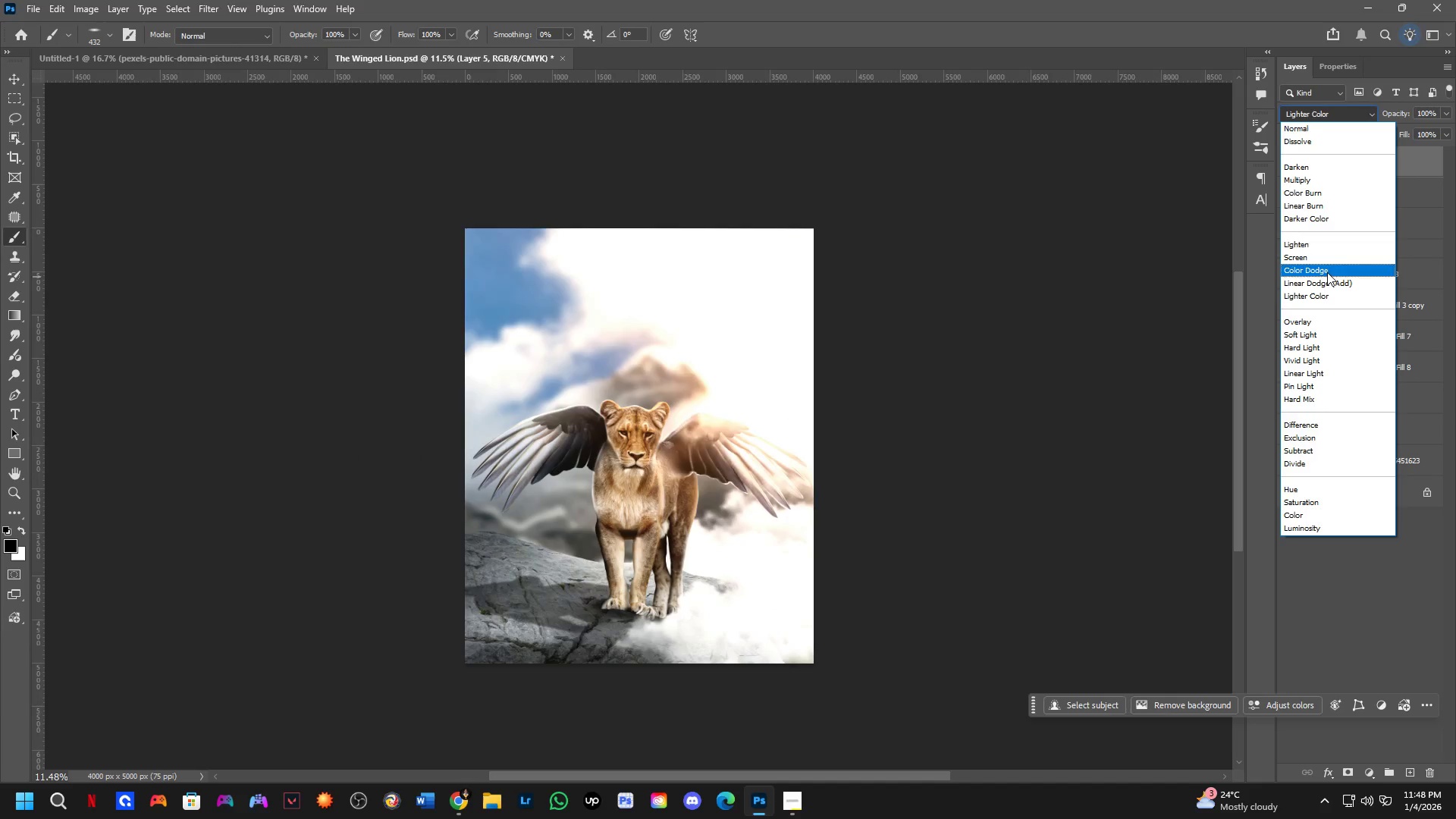 
left_click_drag(start_coordinate=[1308, 184], to_coordinate=[1318, 253])
 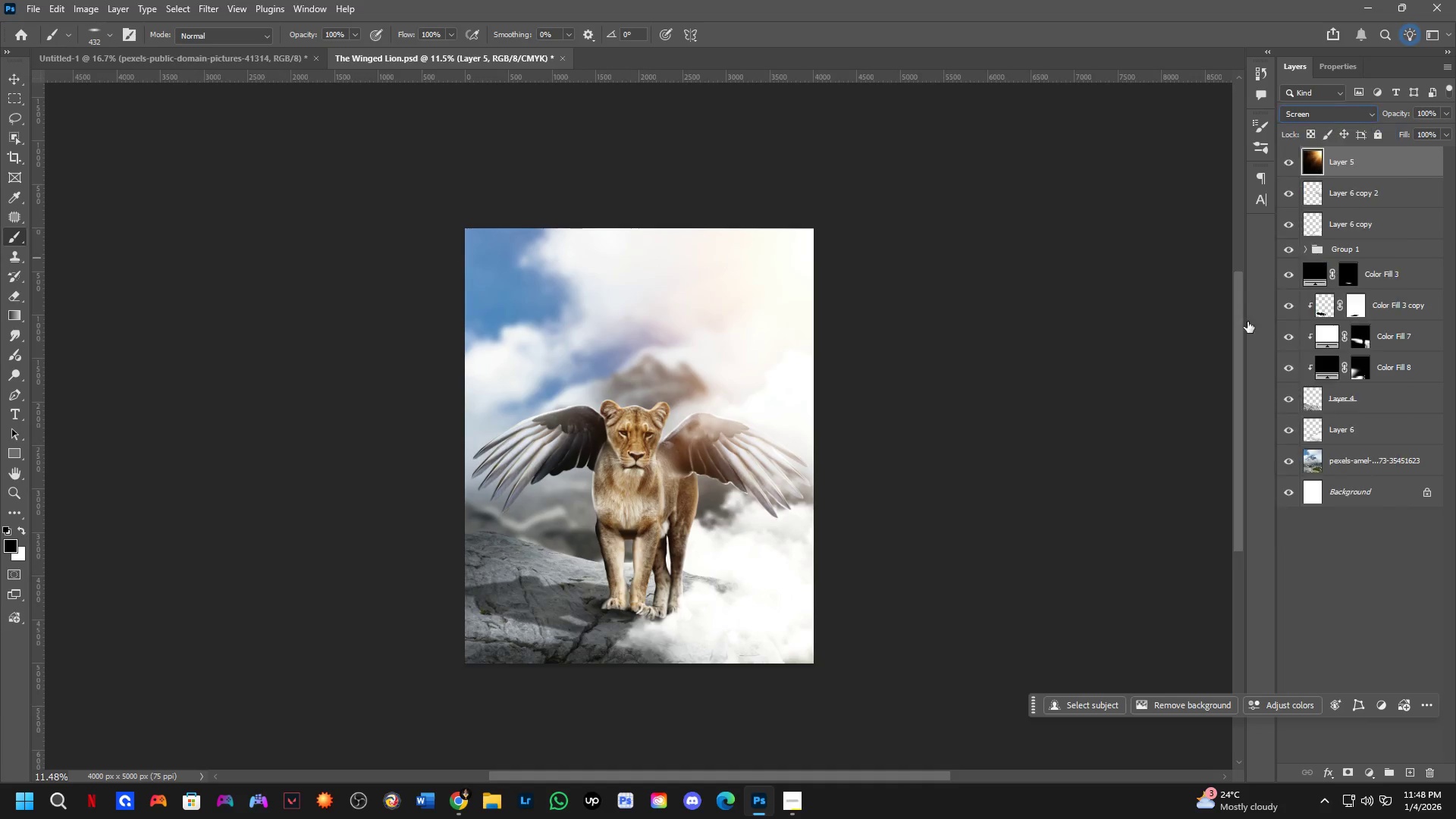 
hold_key(key=Space, duration=0.66)
 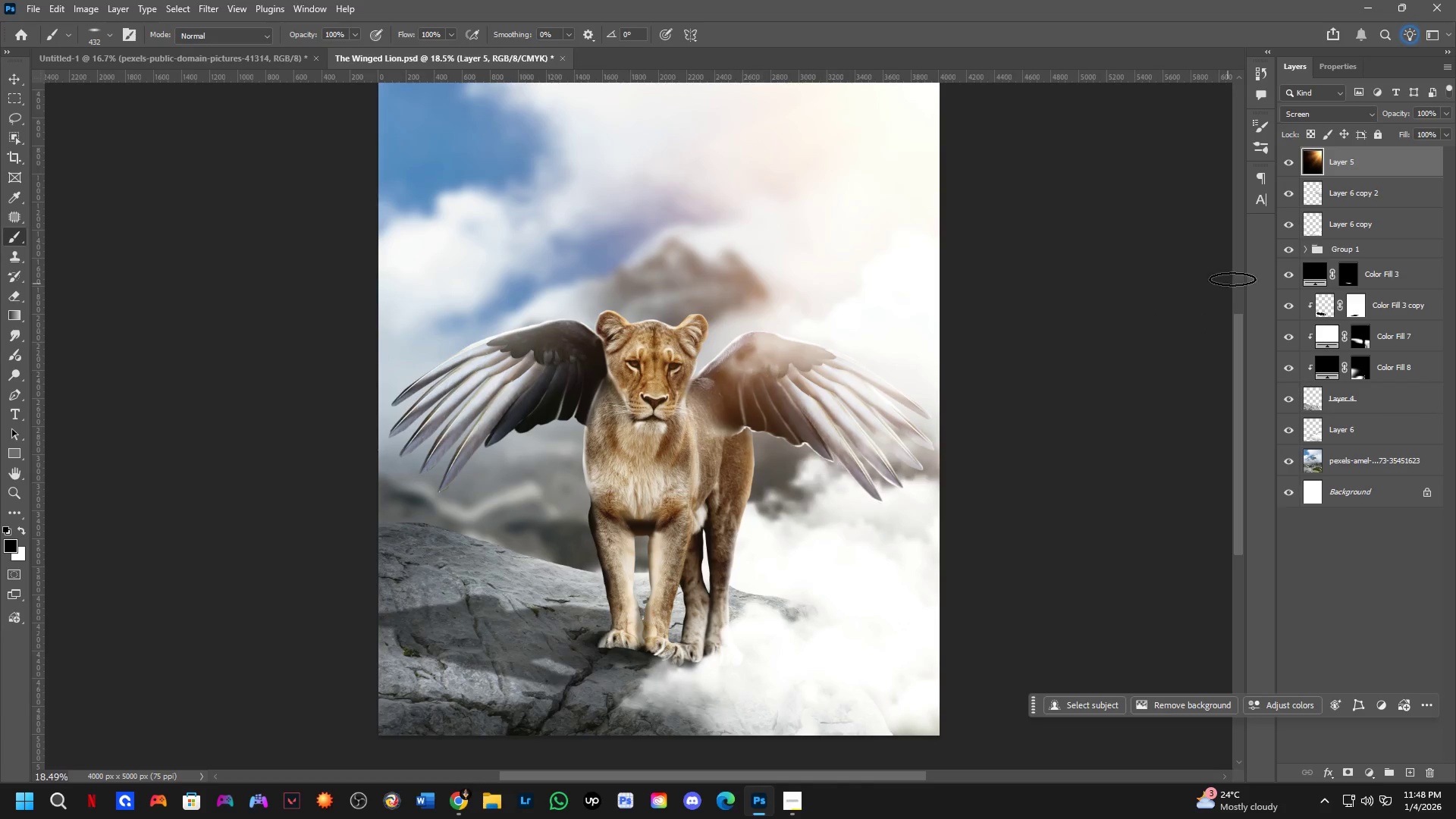 
left_click_drag(start_coordinate=[420, 639], to_coordinate=[431, 635])
 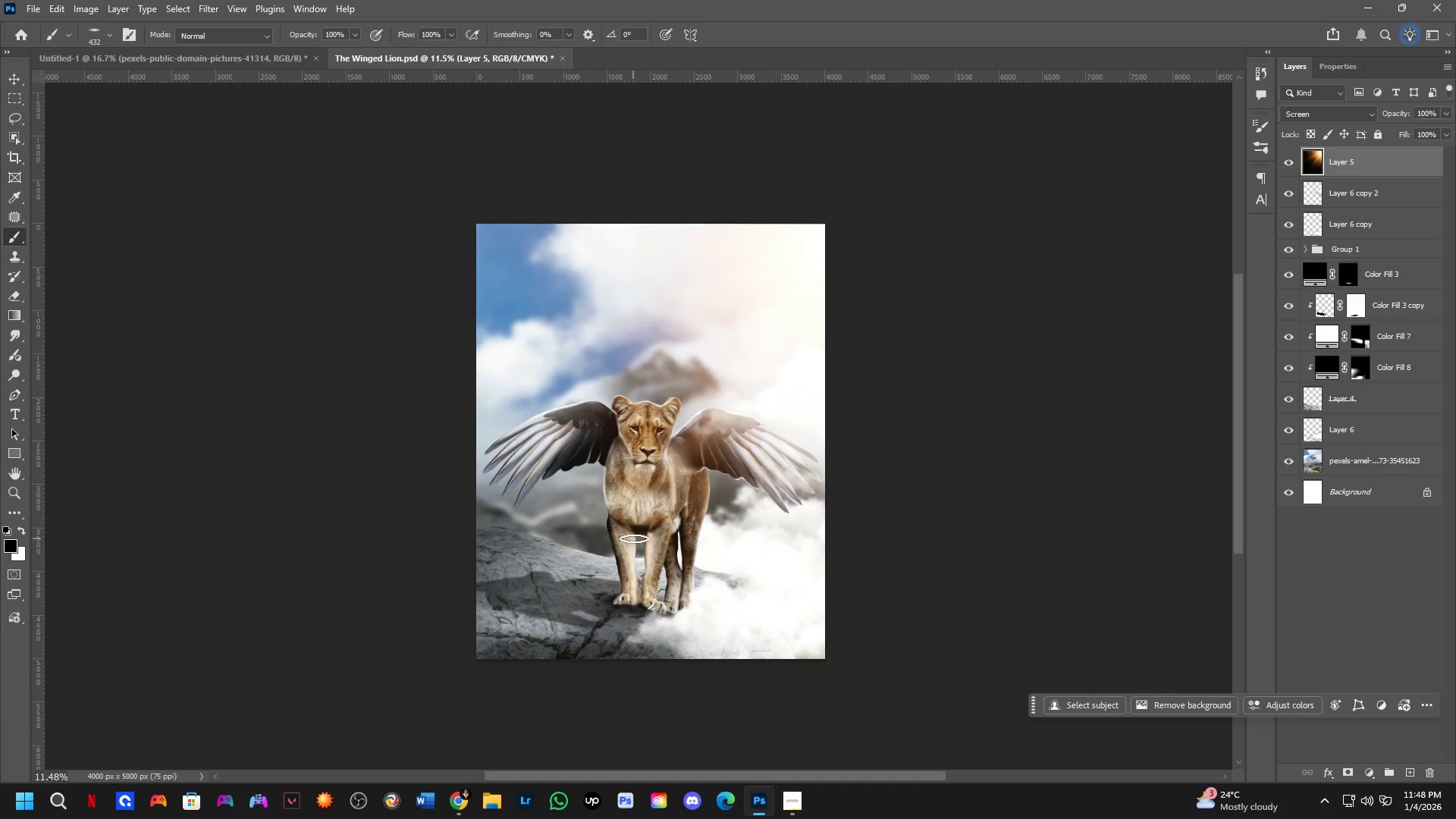 
scroll: coordinate [640, 529], scroll_direction: up, amount: 5.0
 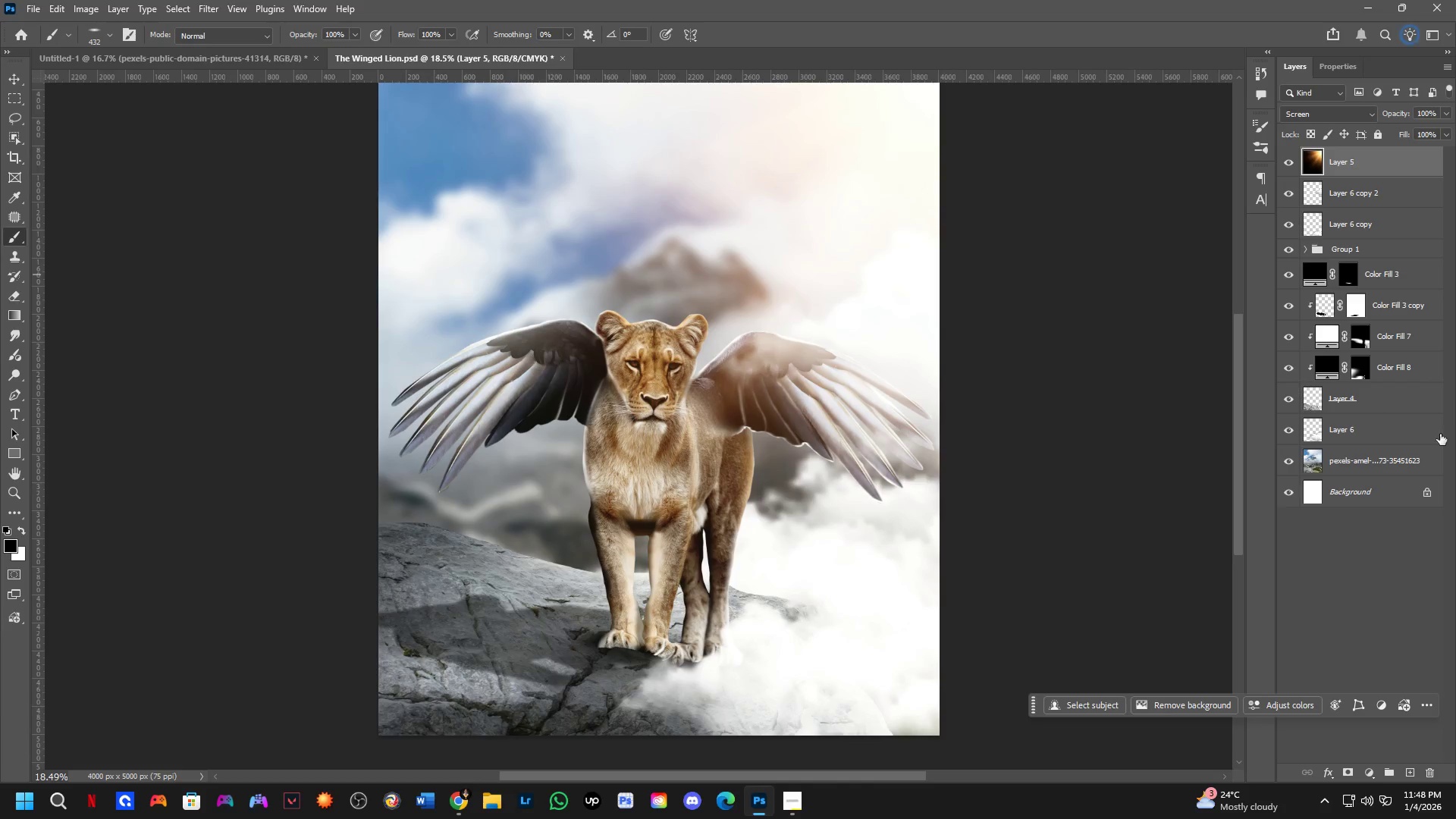 
hold_key(key=ControlLeft, duration=0.34)
 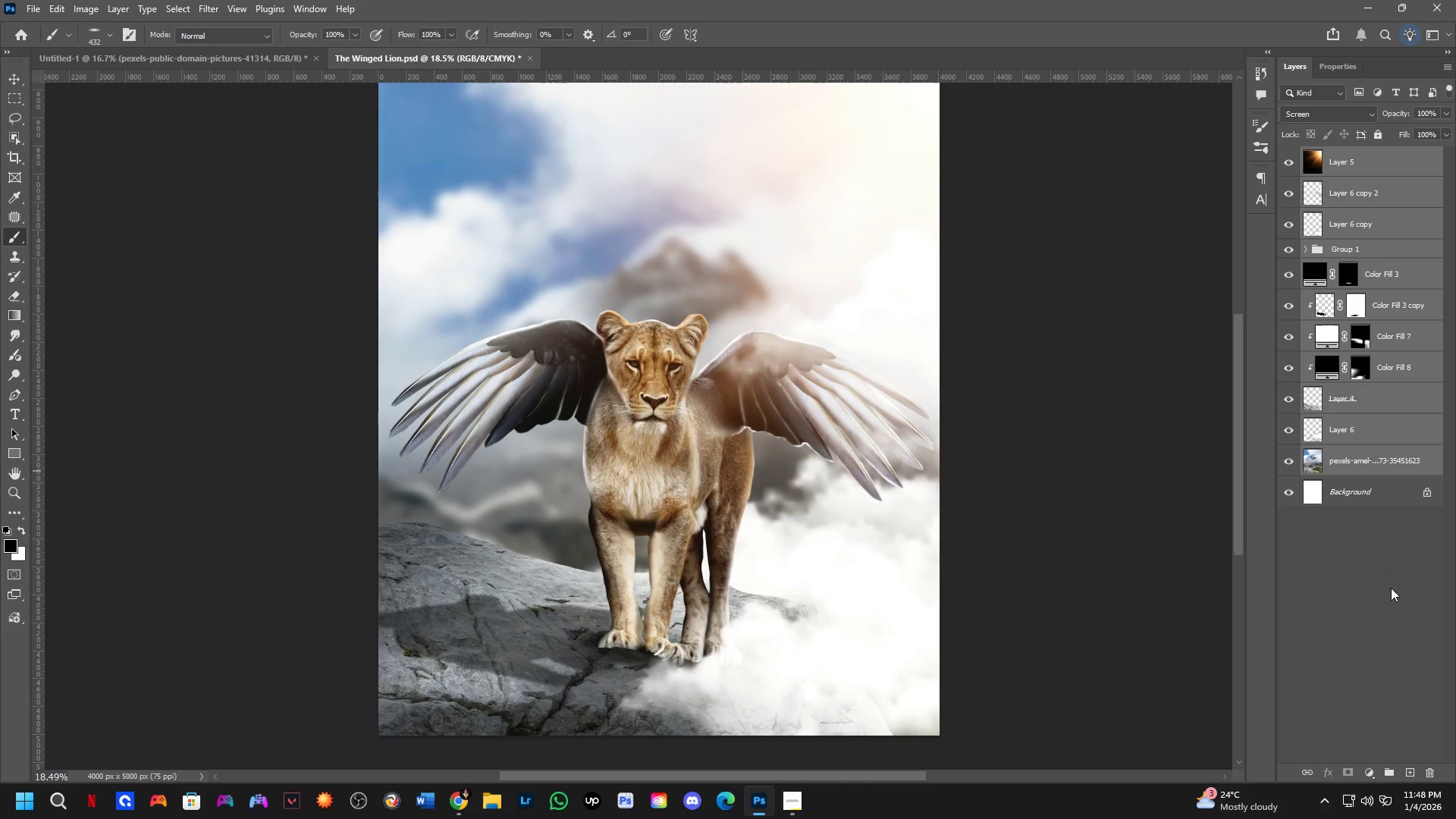 
key(Control+Shift+ShiftLeft)
 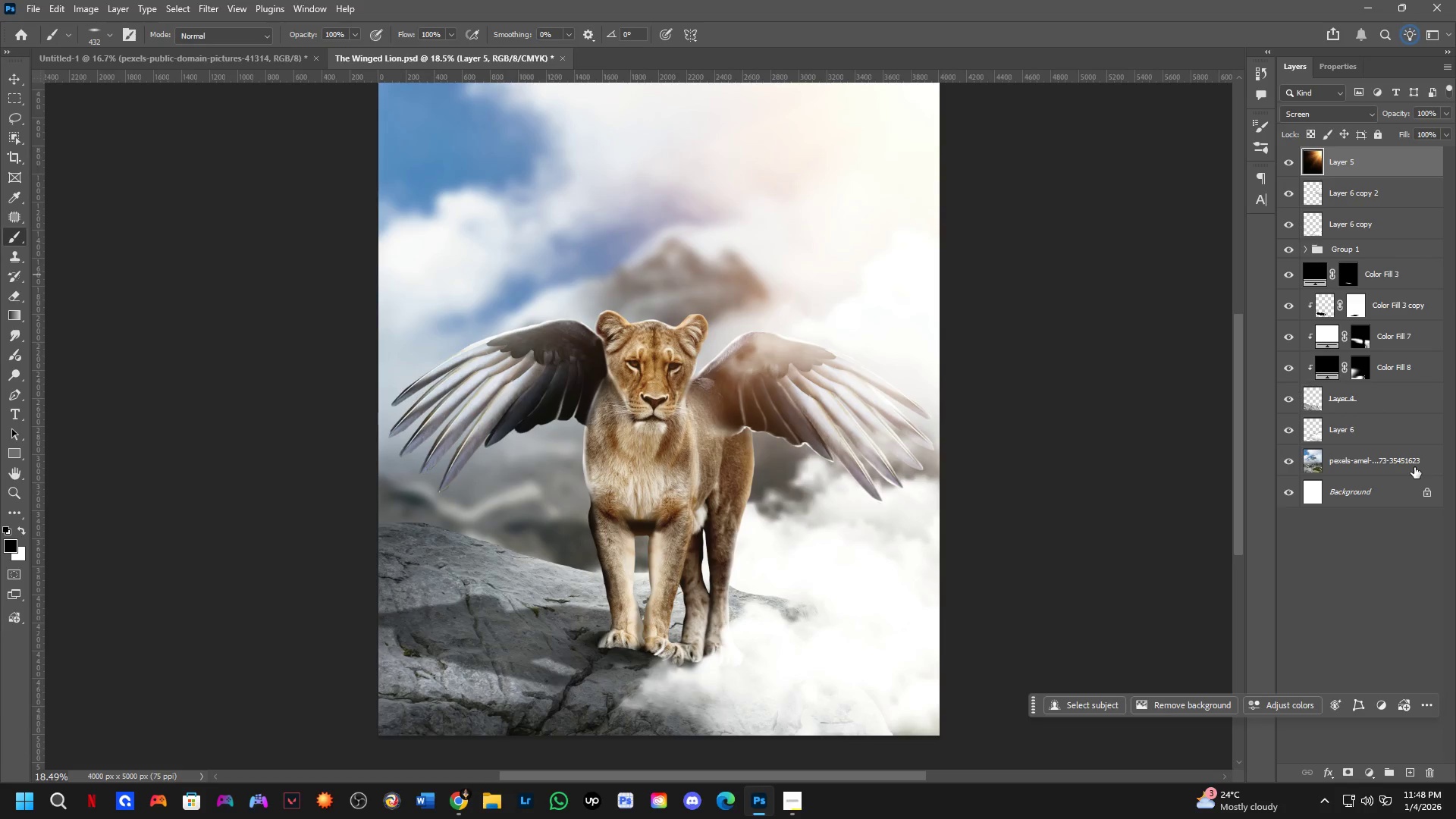 
left_click([1414, 467])
 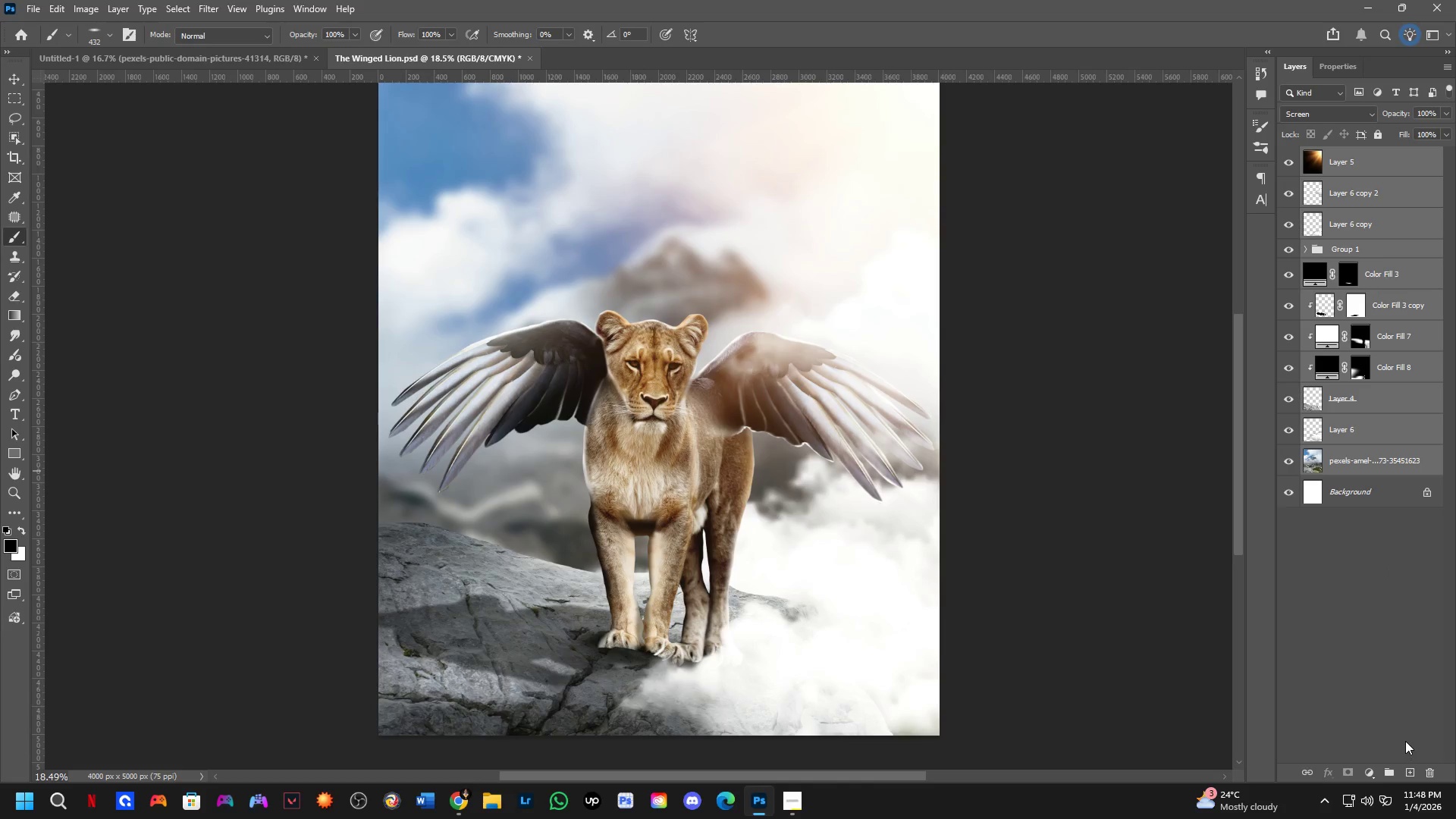 
left_click([1390, 776])
 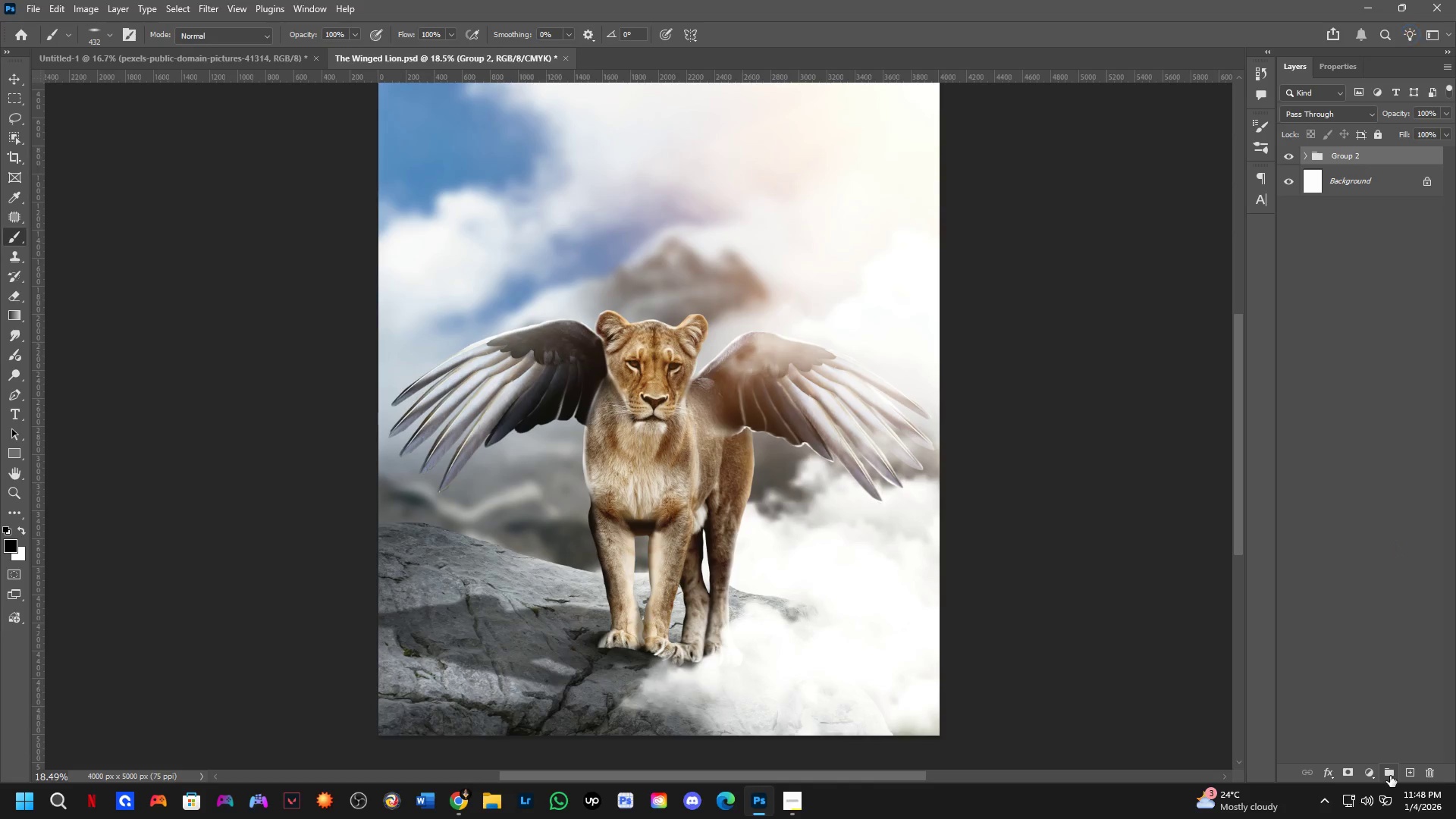 
key(Control+J)
 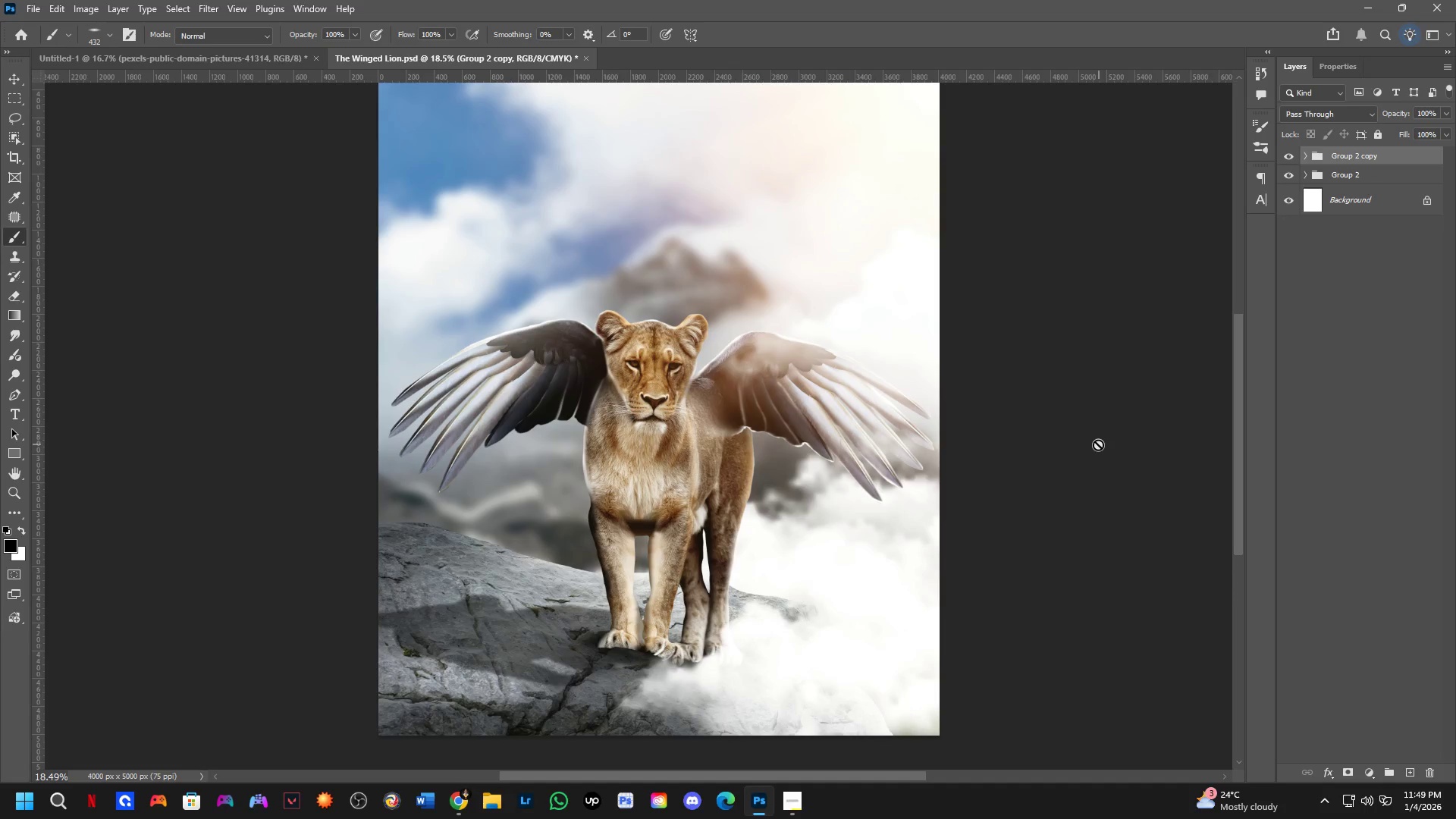 
wait(5.91)
 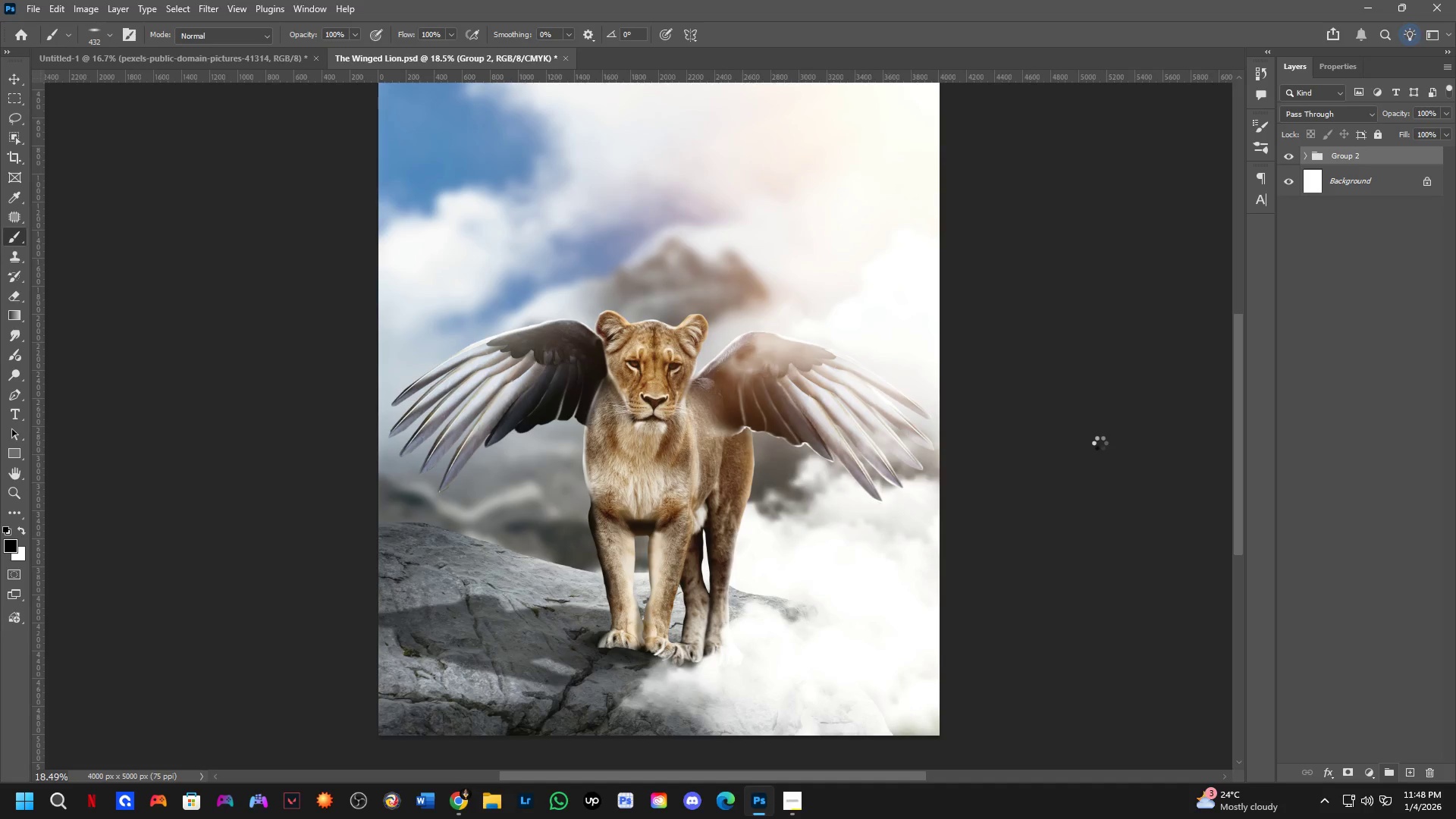 
key(Control+E)
 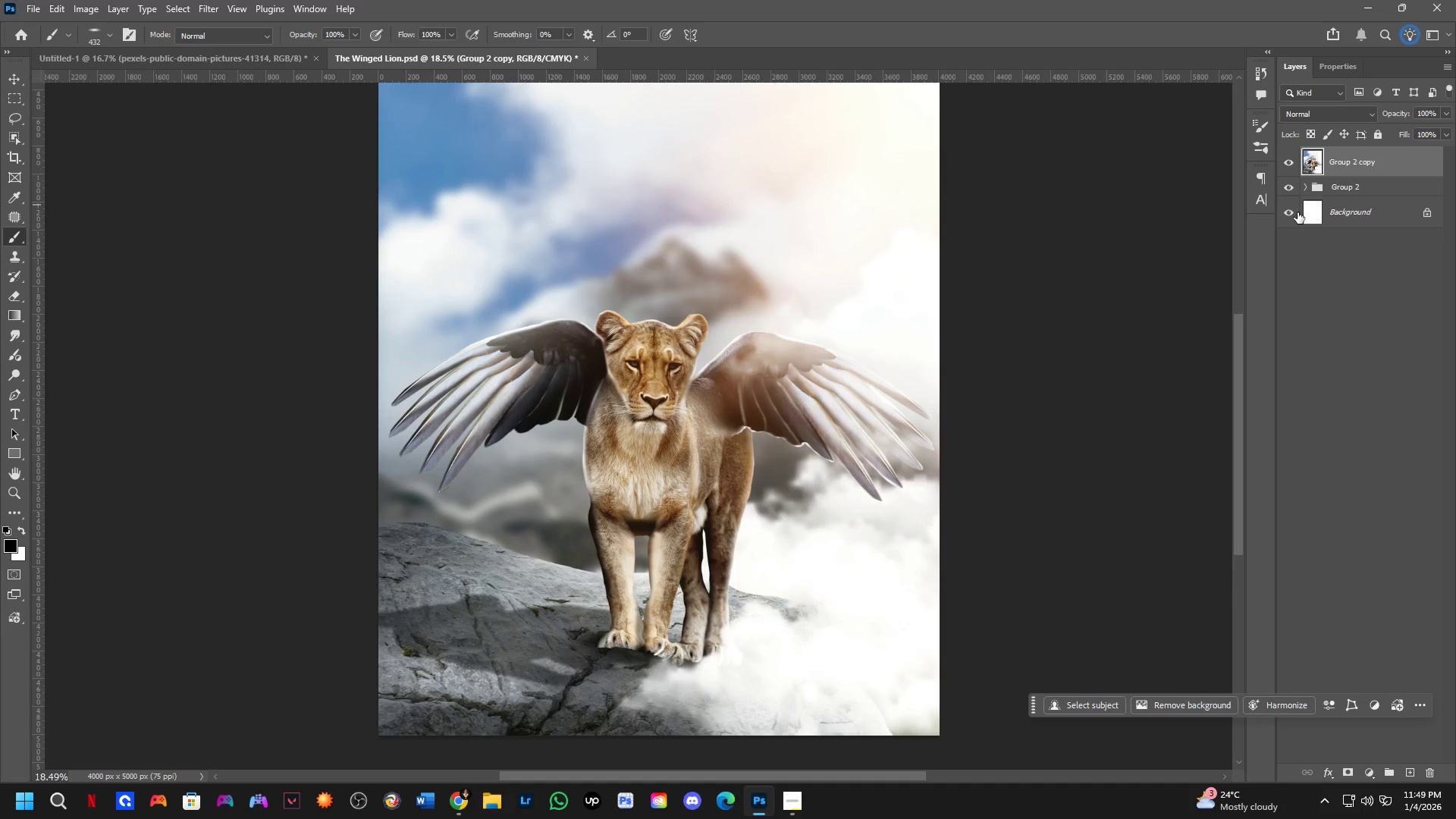 
key(Control+A)
 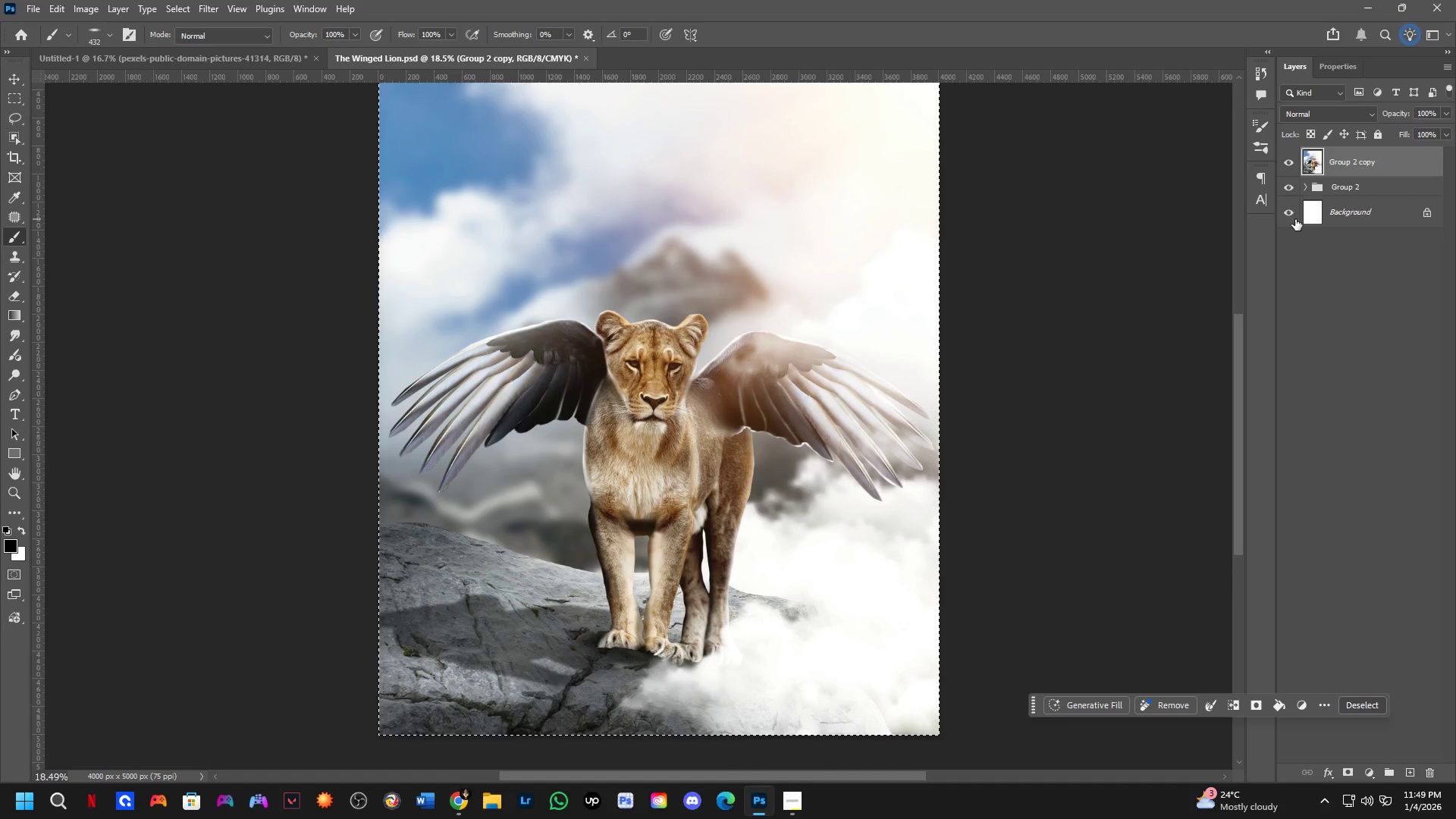 
key(Control+J)
 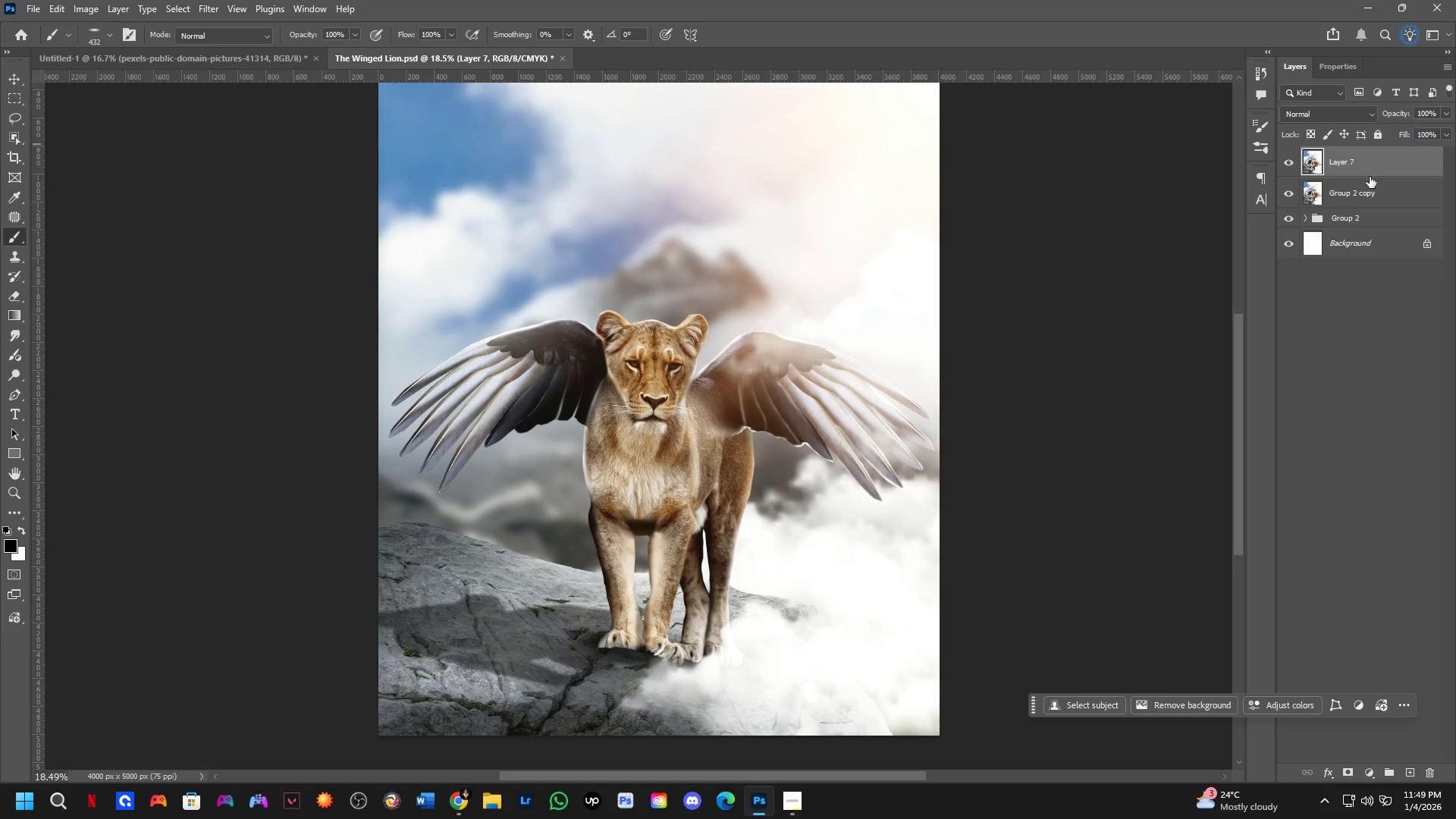 
left_click([1368, 186])
 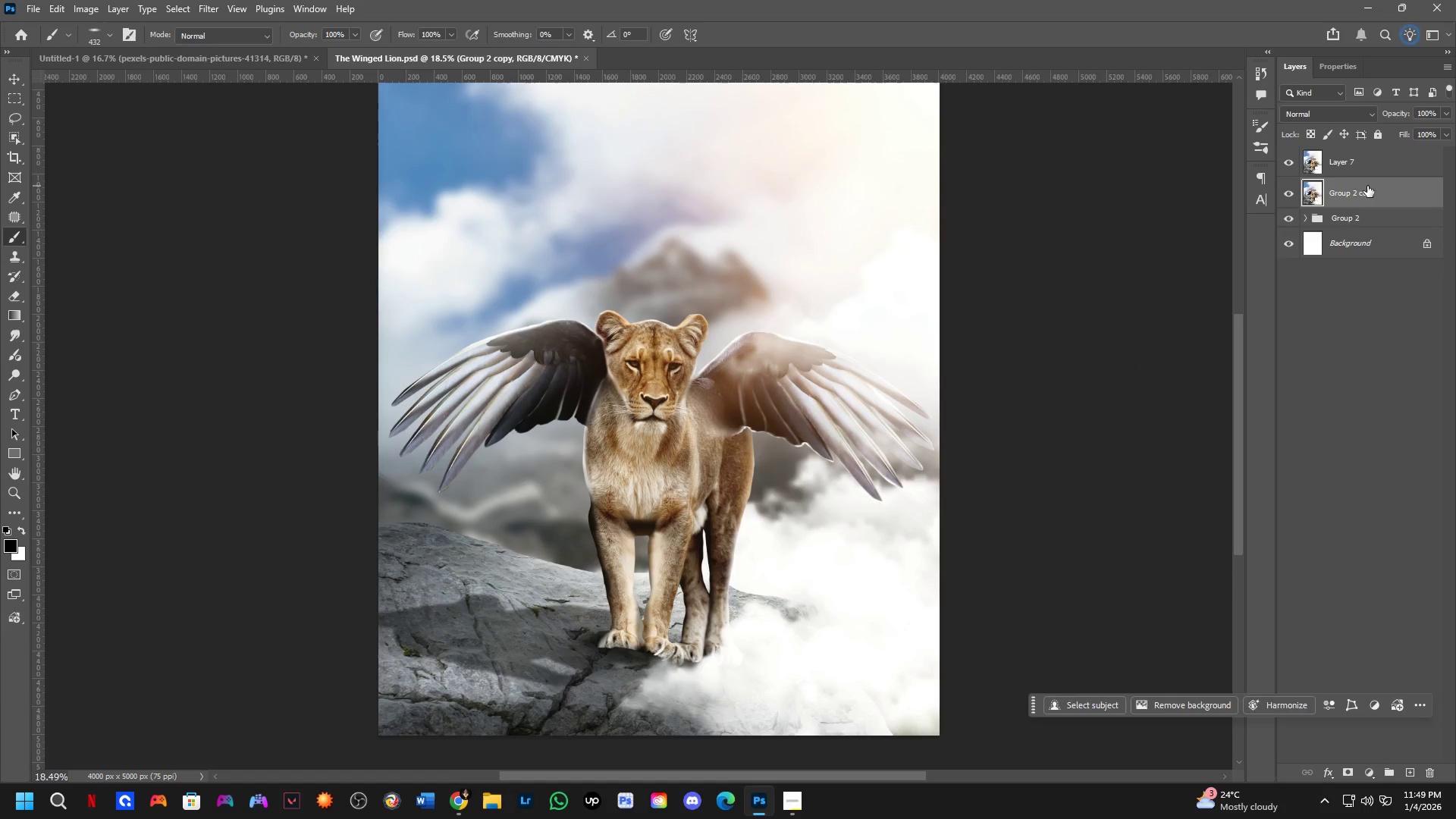 
key(Backspace)
 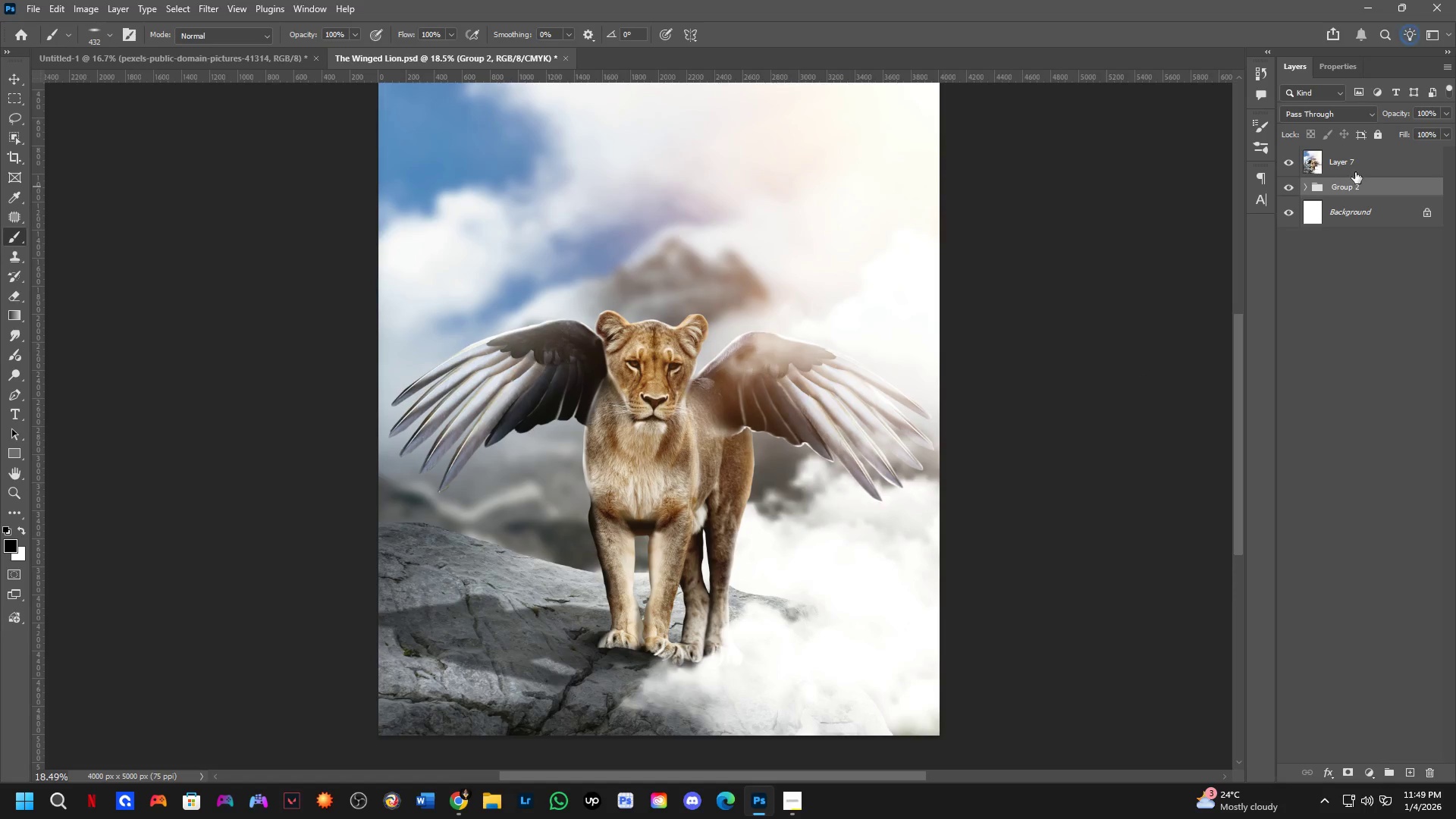 
left_click([1354, 171])
 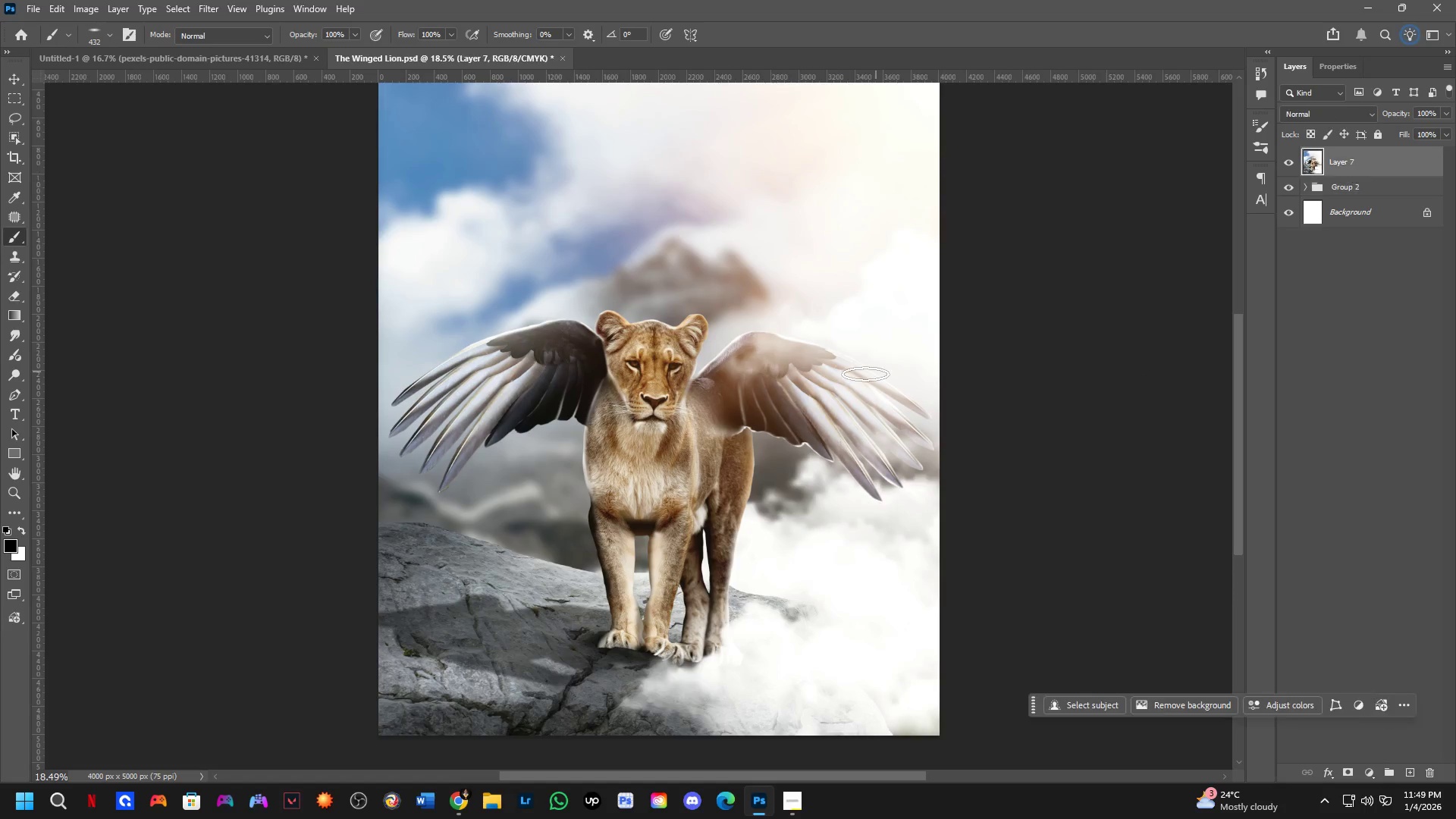 
hold_key(key=Space, duration=0.53)
 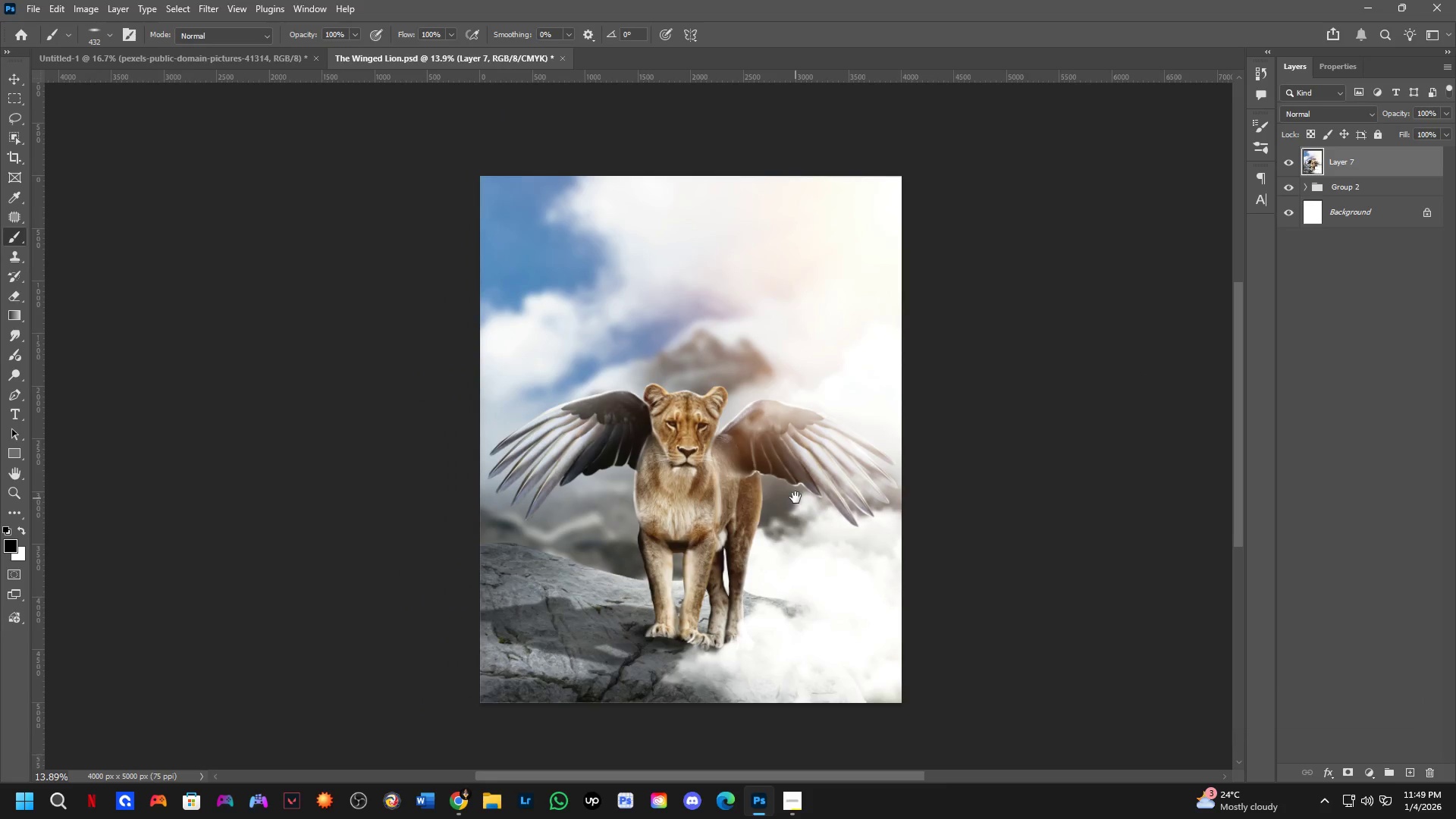 
left_click_drag(start_coordinate=[797, 428], to_coordinate=[795, 472])
 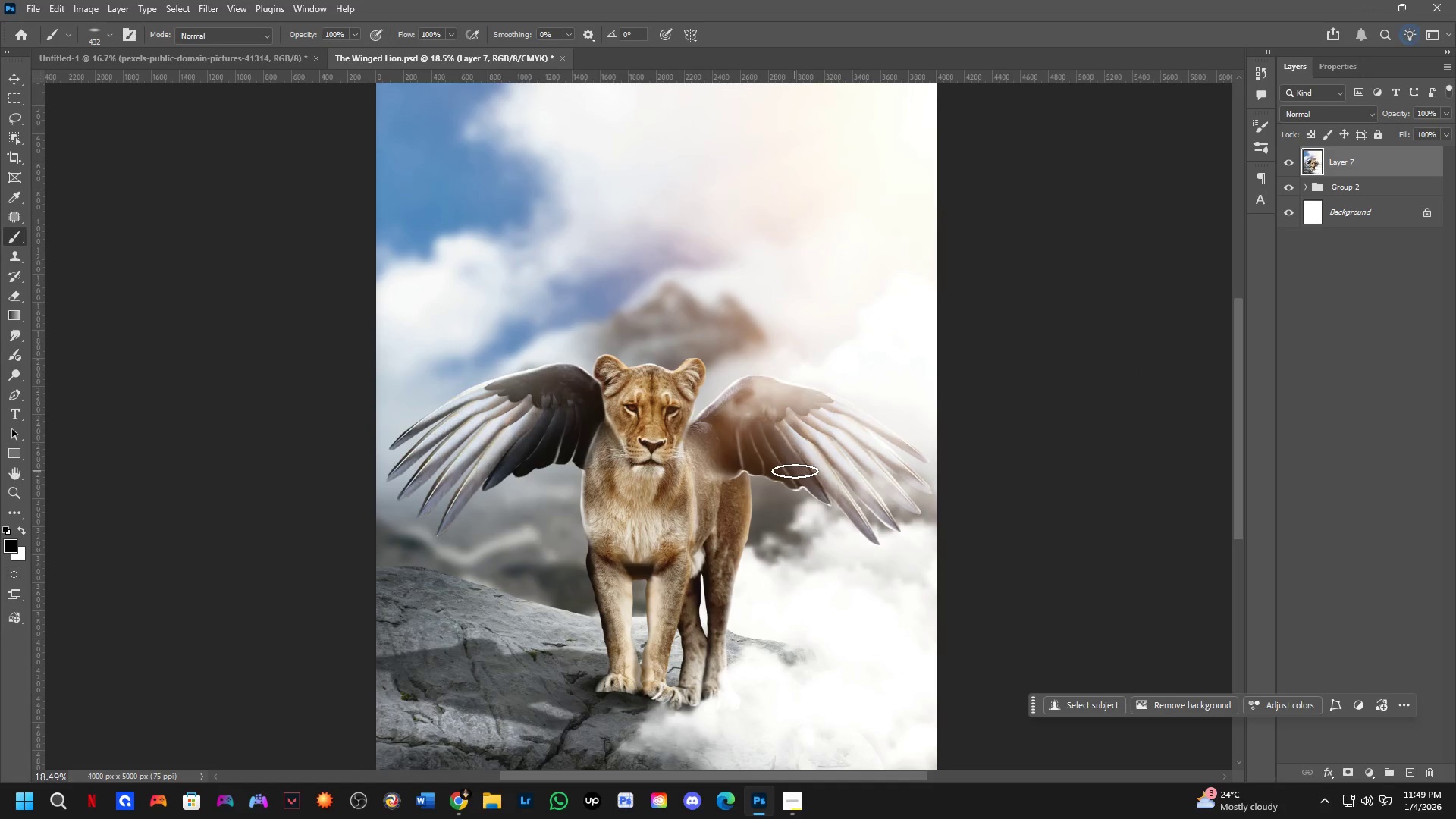 
hold_key(key=Space, duration=0.47)
 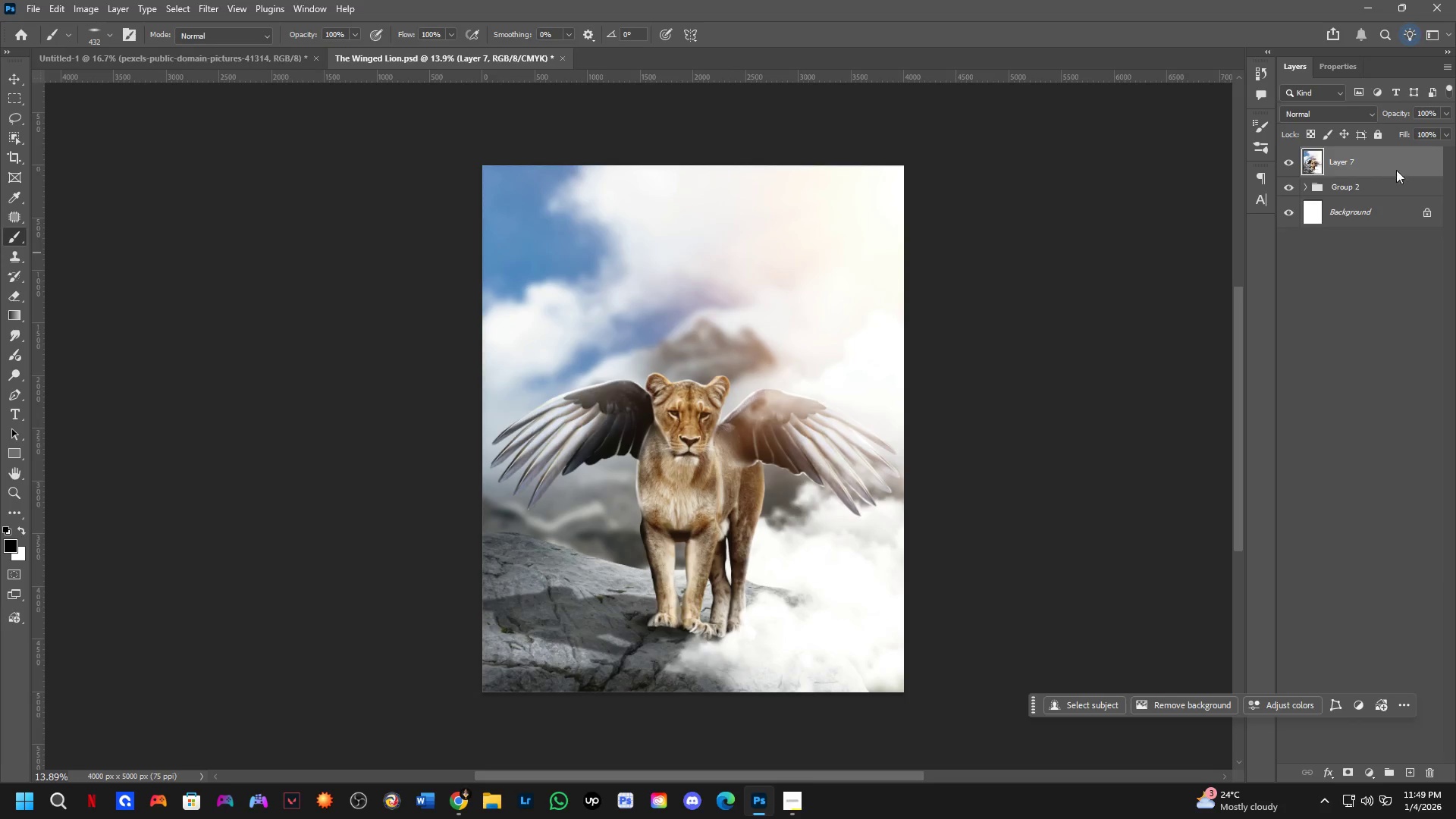 
left_click_drag(start_coordinate=[795, 498], to_coordinate=[798, 488])
 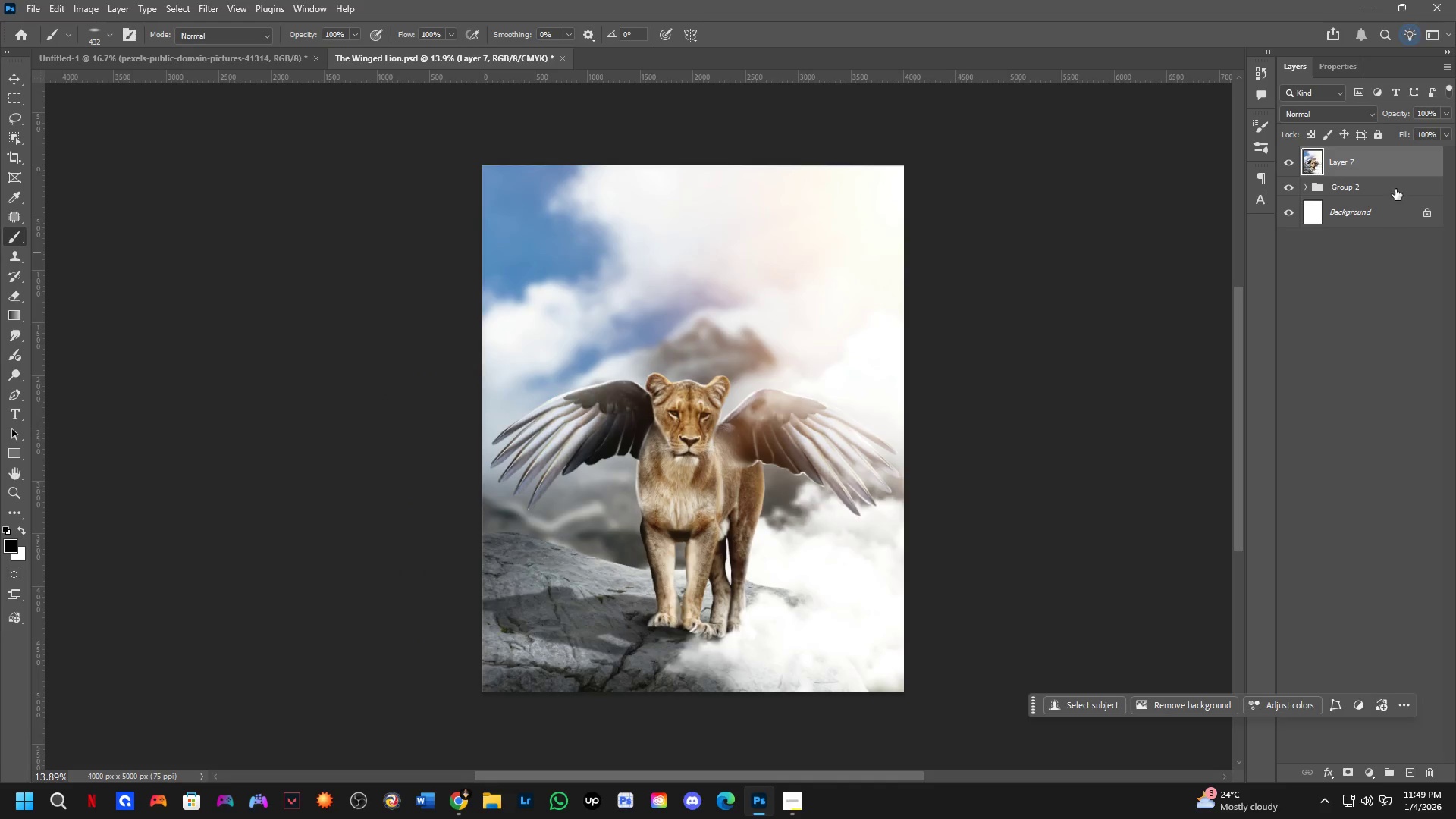 
scroll: coordinate [795, 472], scroll_direction: down, amount: 3.0
 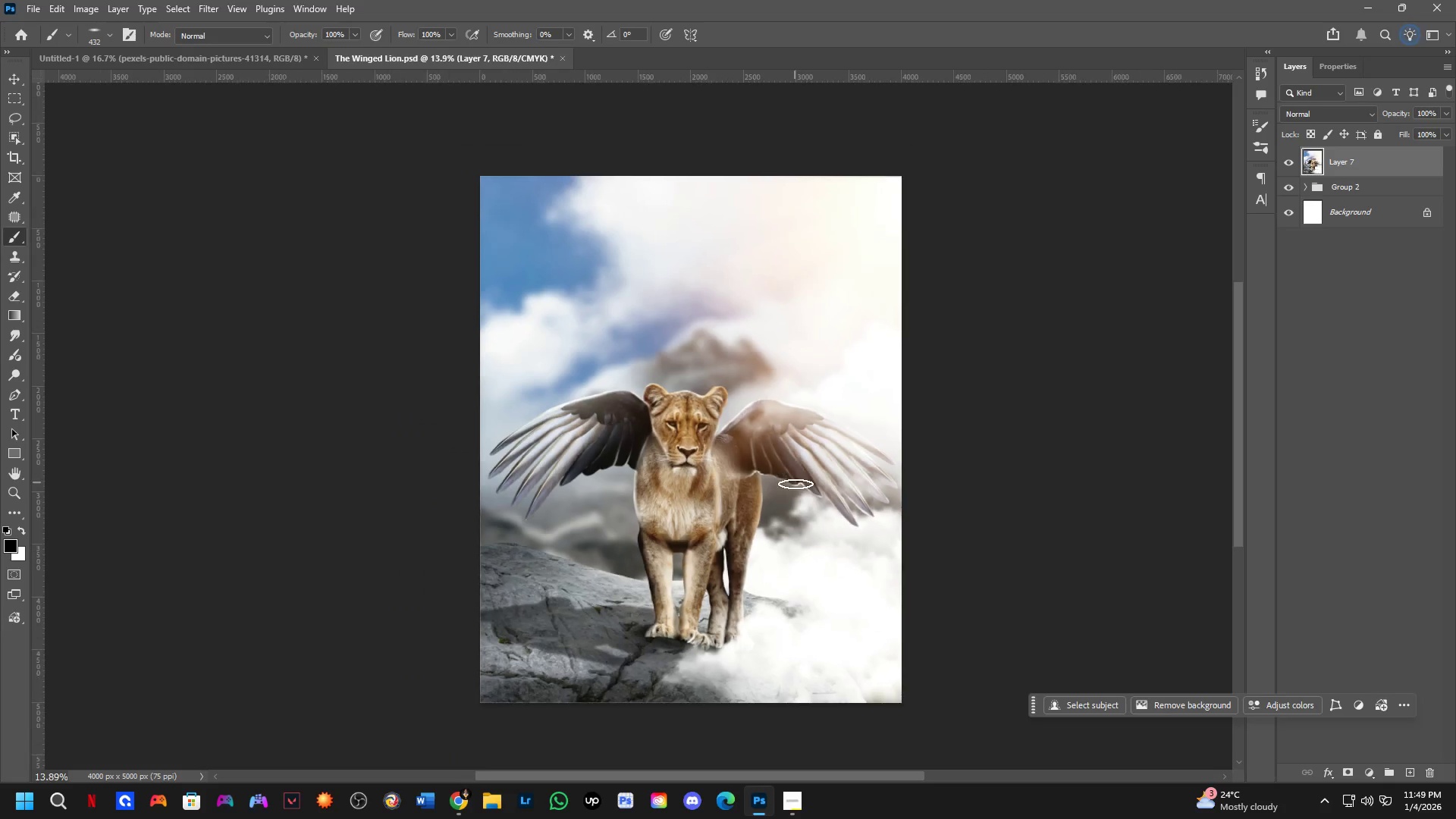 
right_click([1396, 170])
 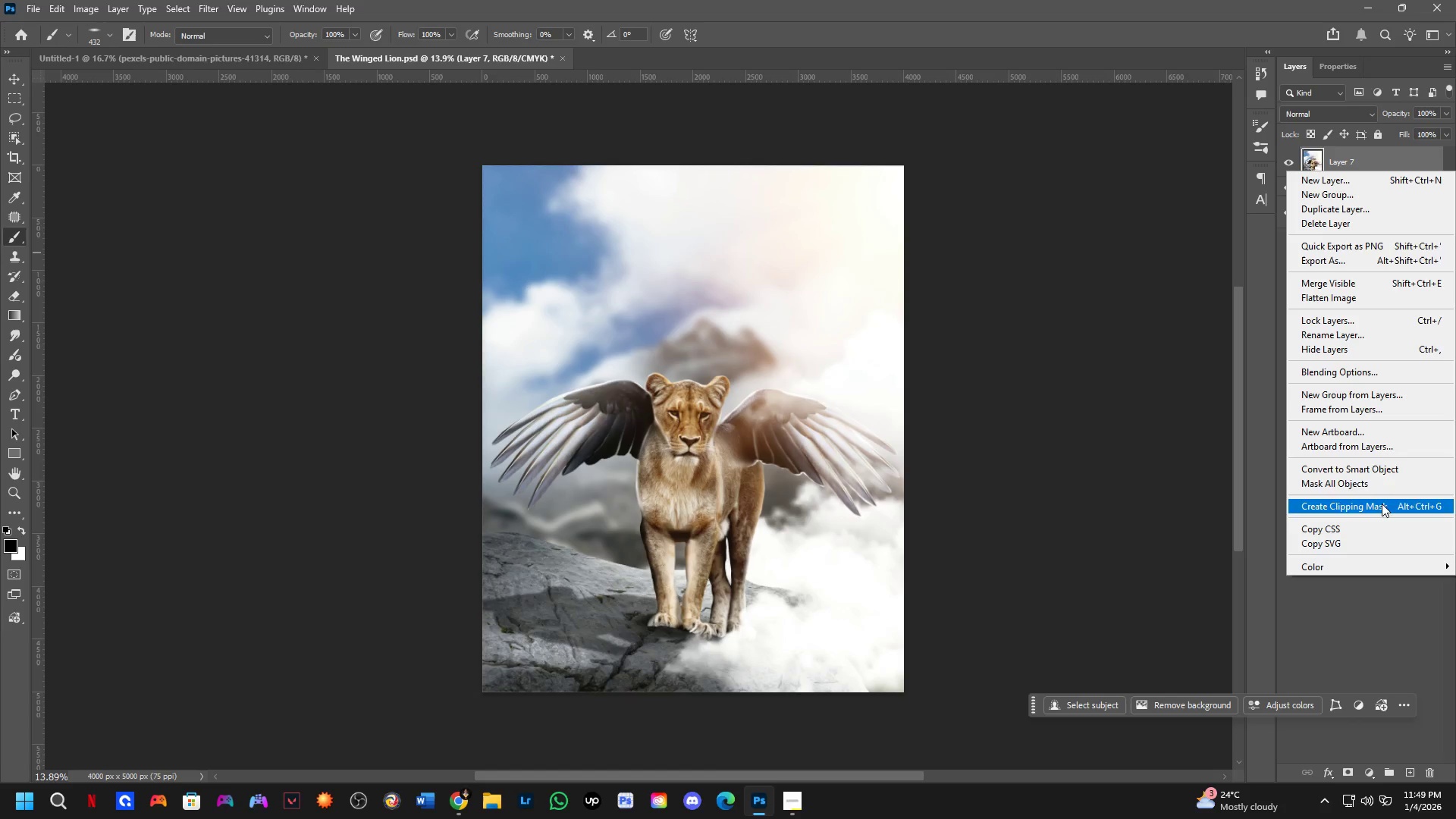 
left_click([1381, 469])
 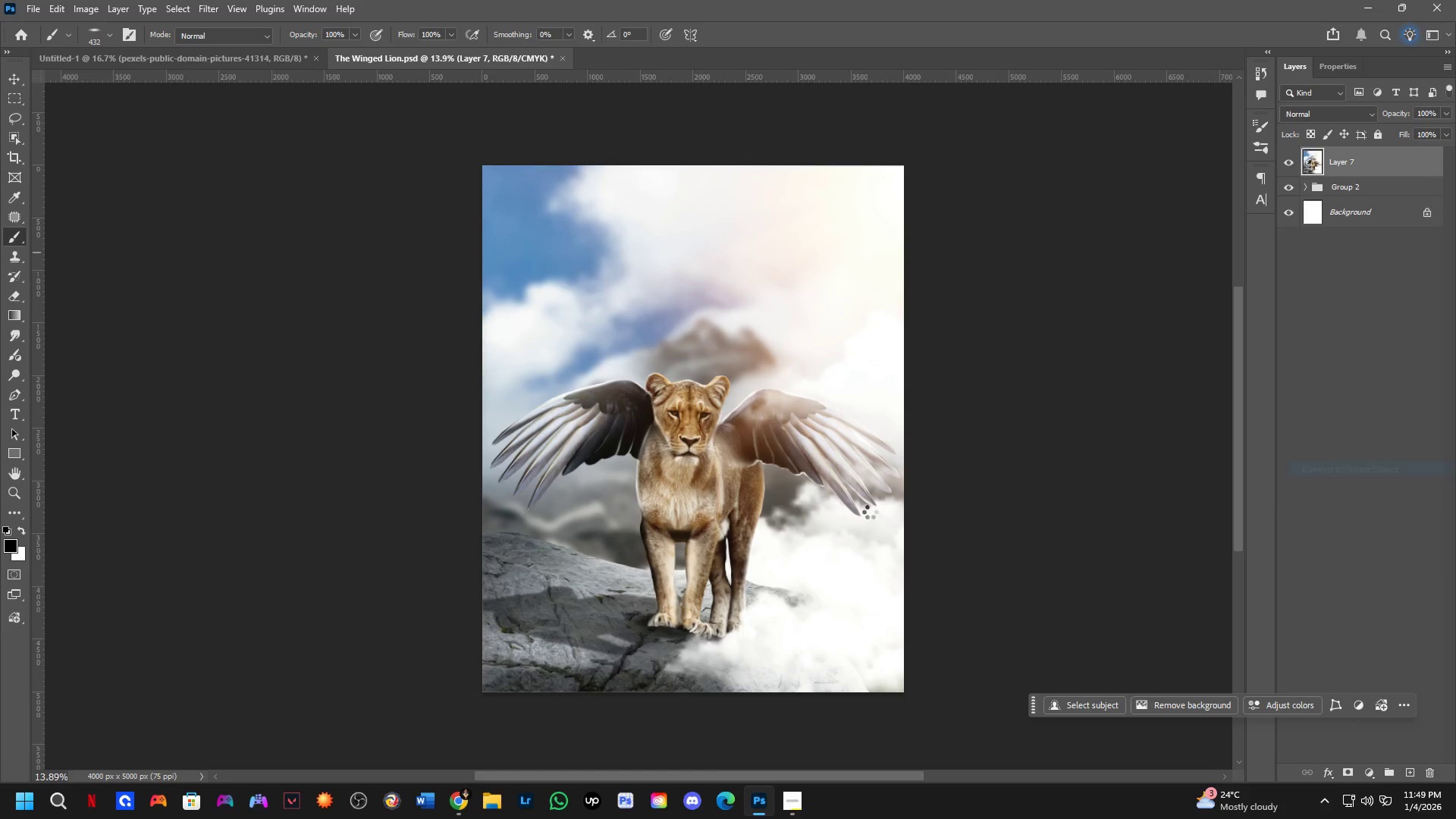 
hold_key(key=Space, duration=0.48)
 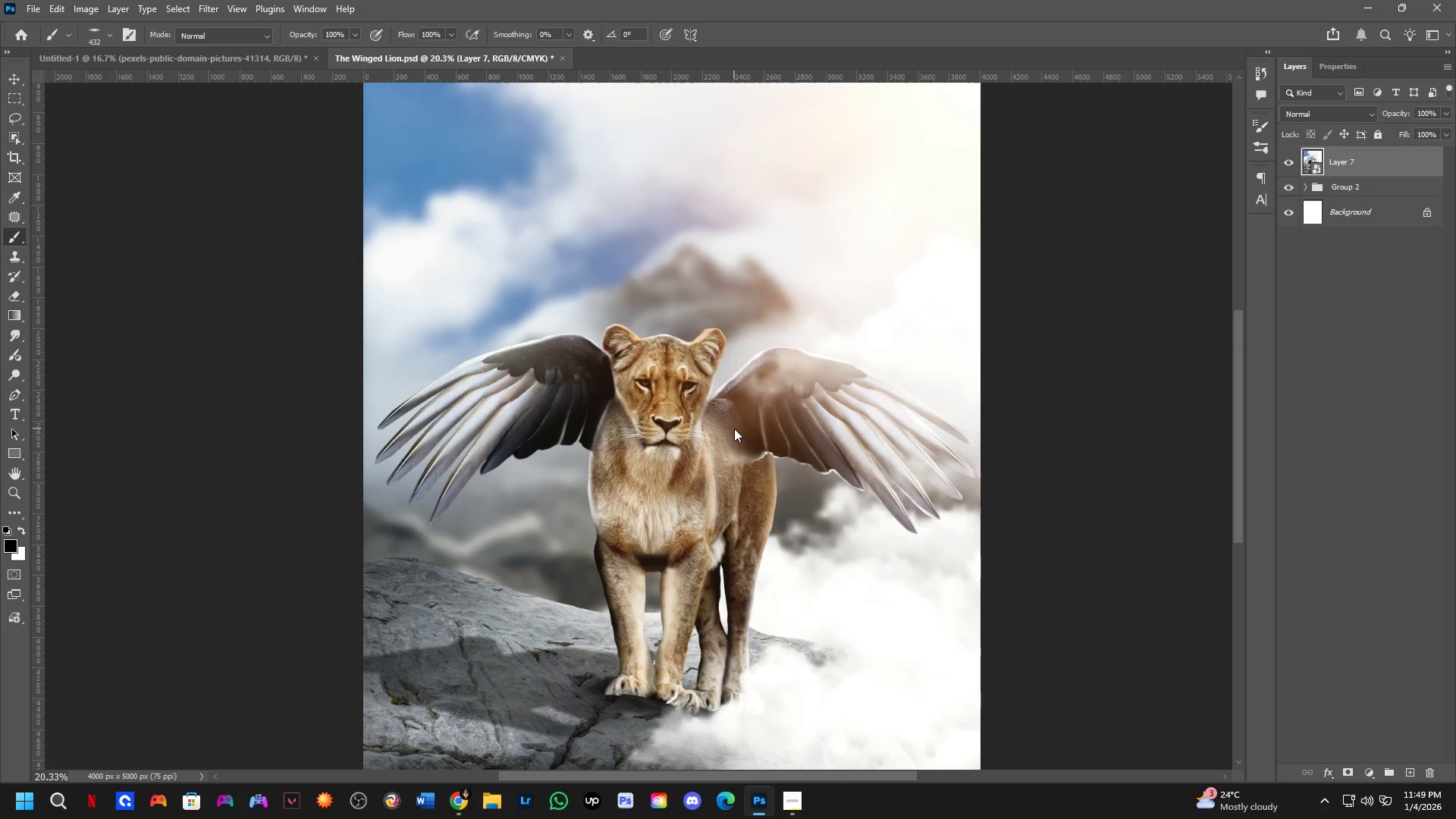 
left_click_drag(start_coordinate=[740, 436], to_coordinate=[739, 420])
 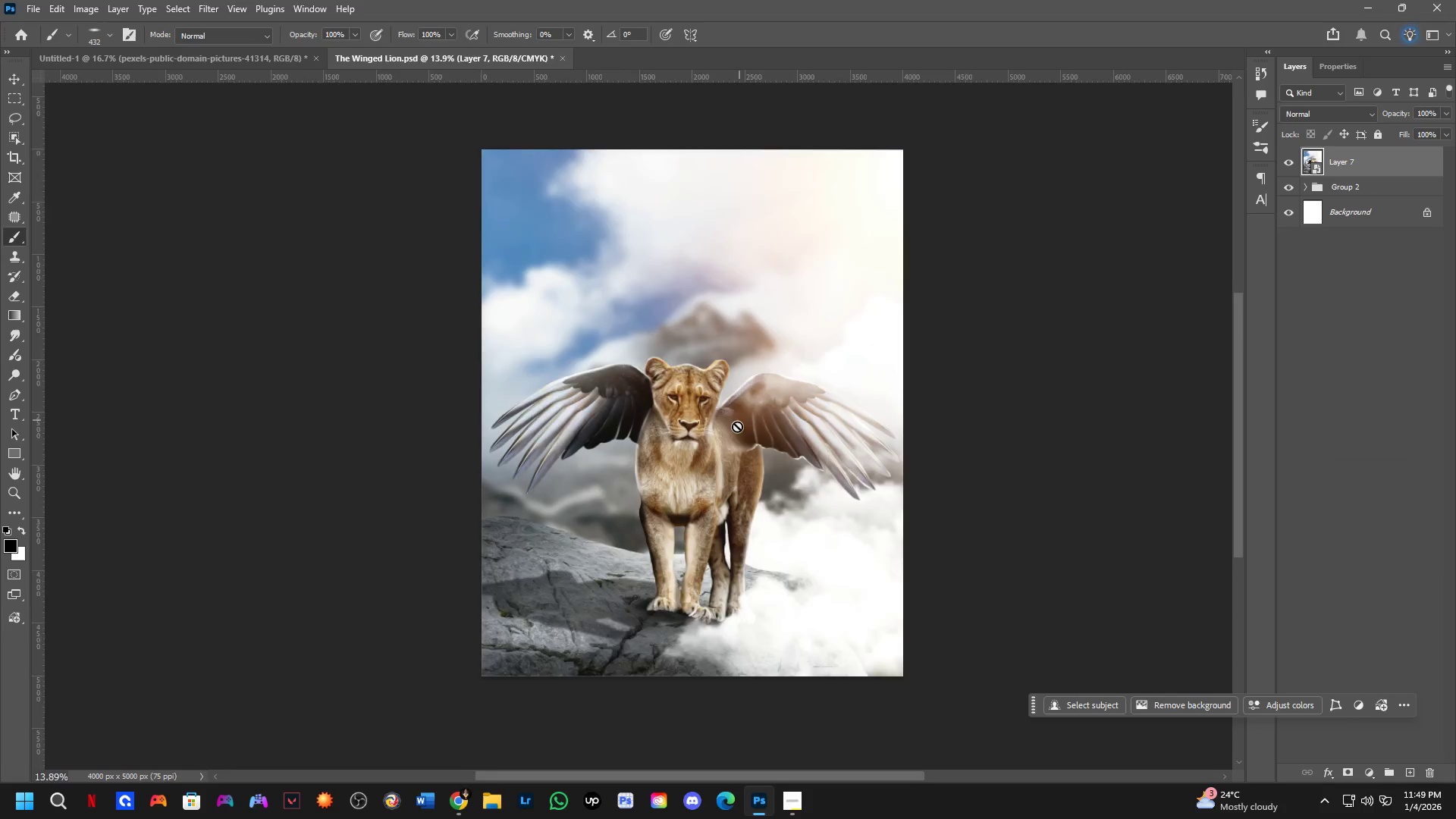 
key(Control+ControlLeft)
 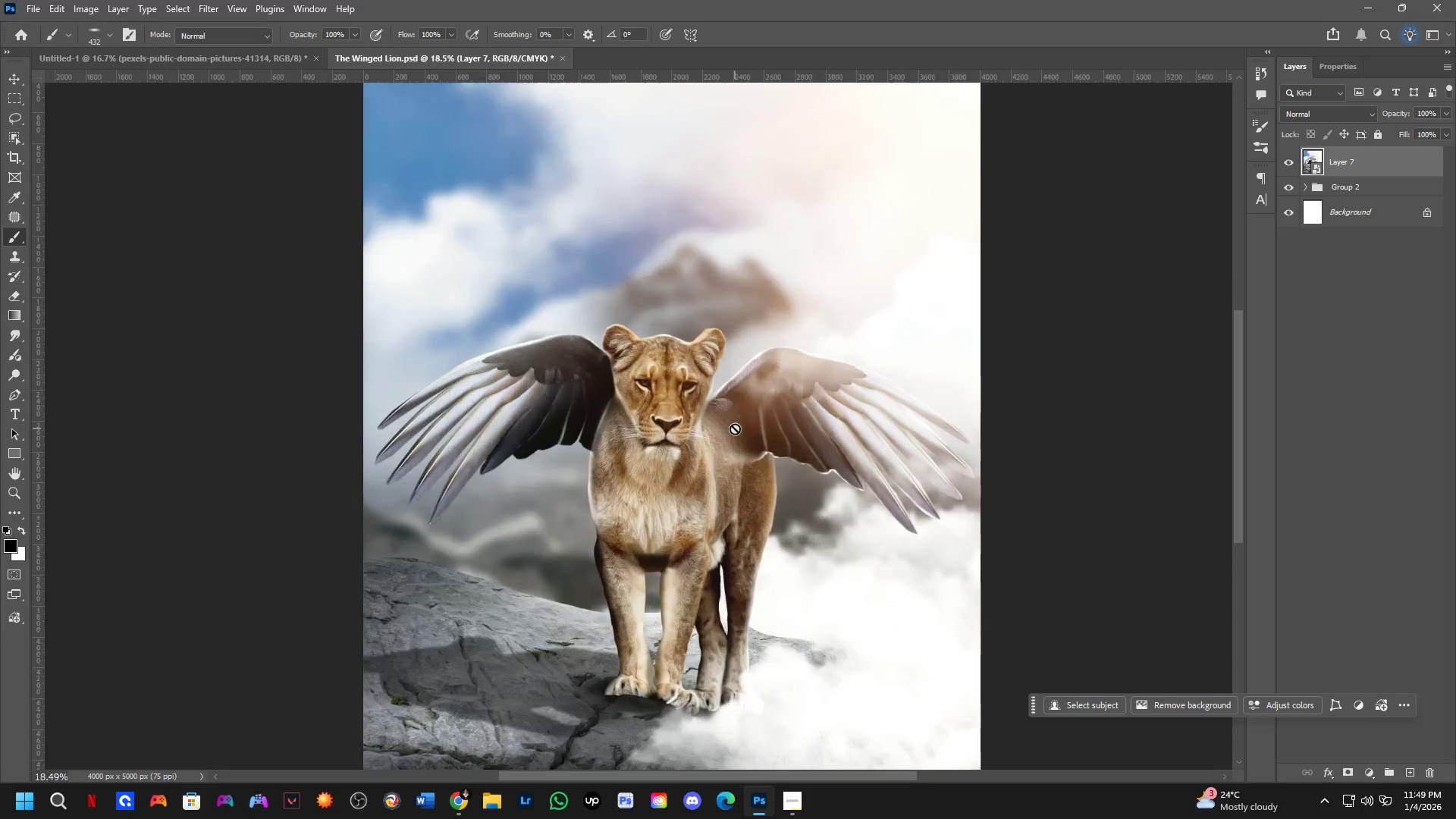 
key(Control+Shift+ShiftLeft)
 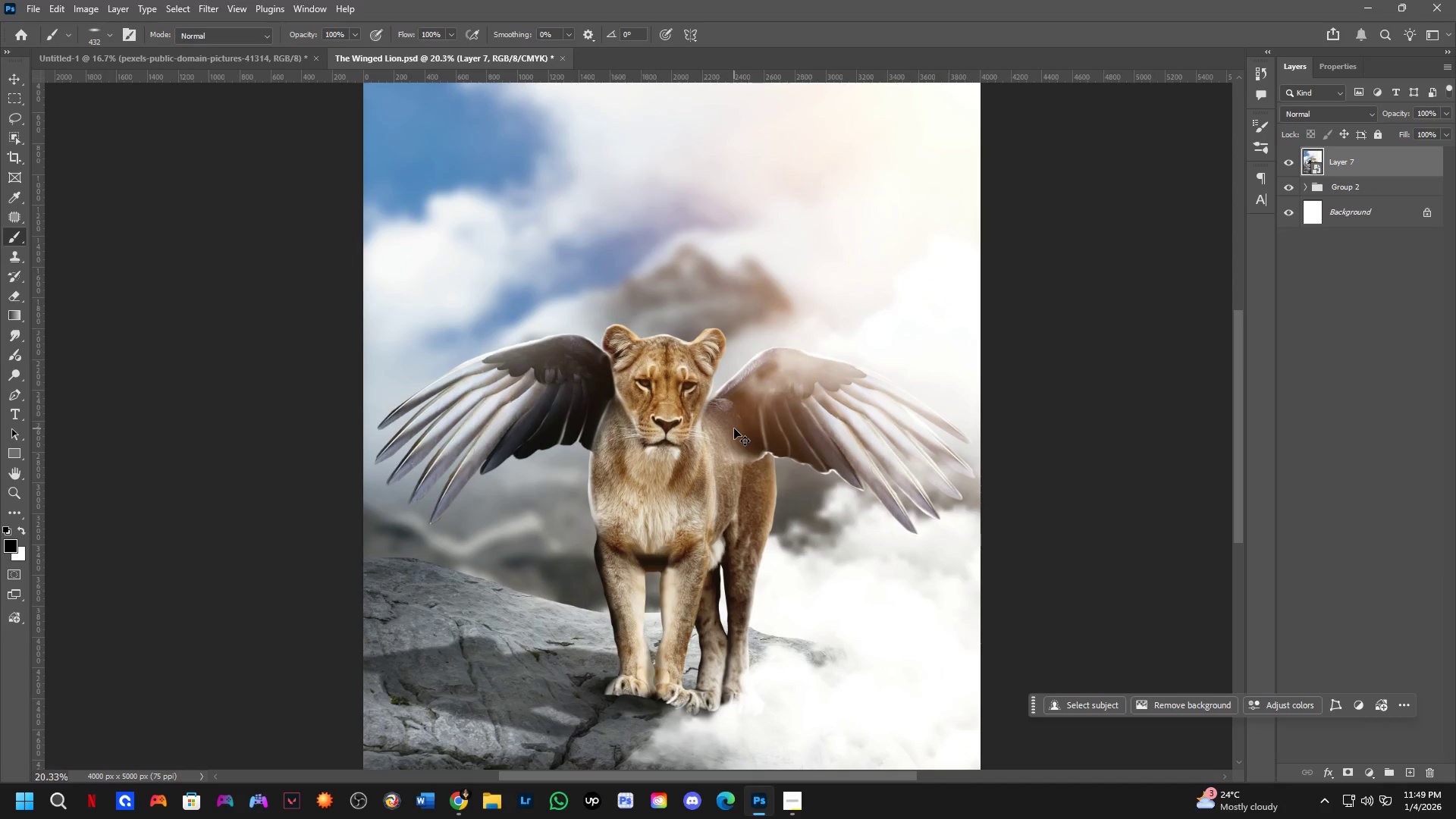 
key(Control+Shift+A)
 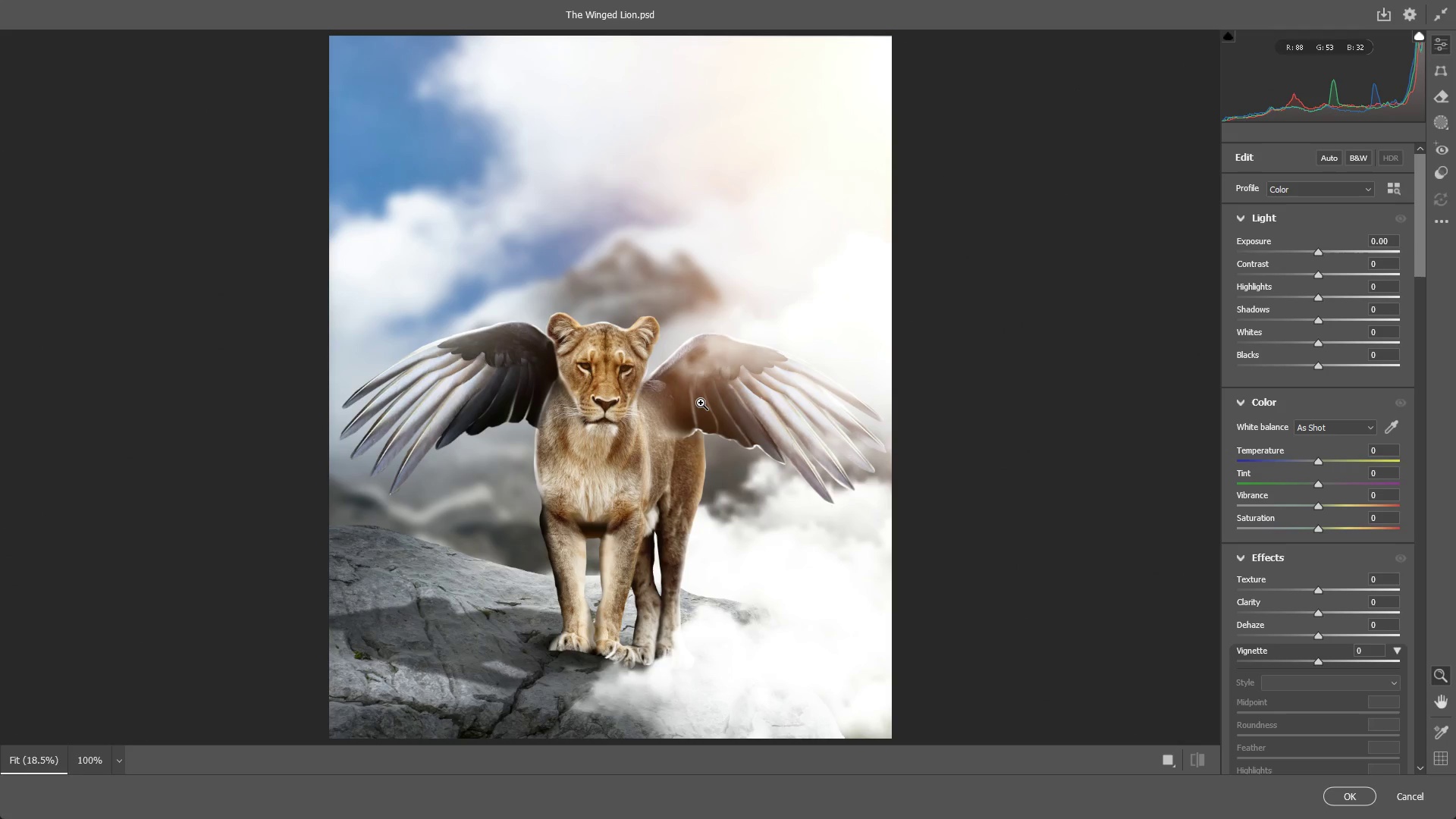 
scroll: coordinate [736, 427], scroll_direction: up, amount: 4.0
 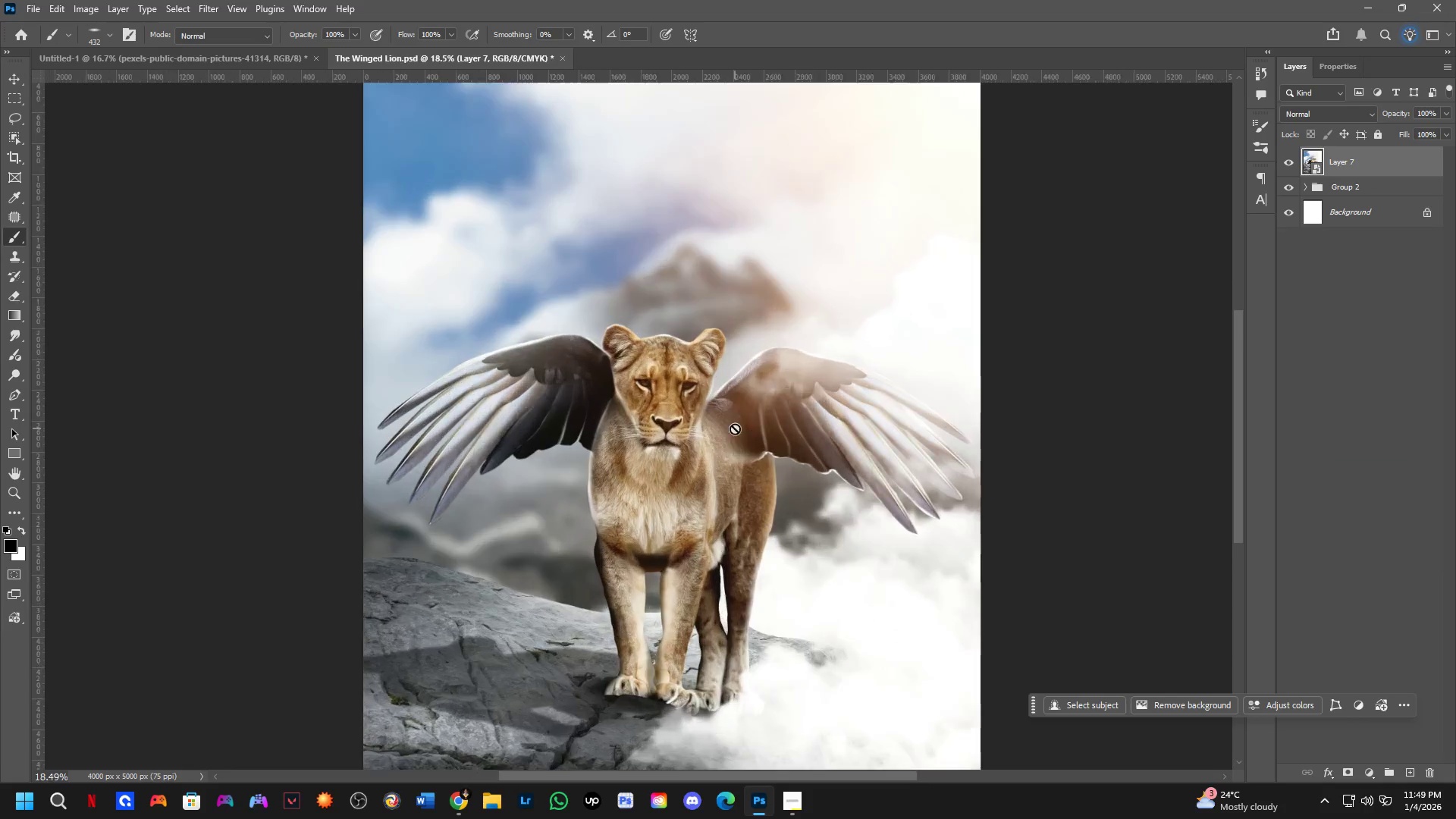 
wait(108.8)
 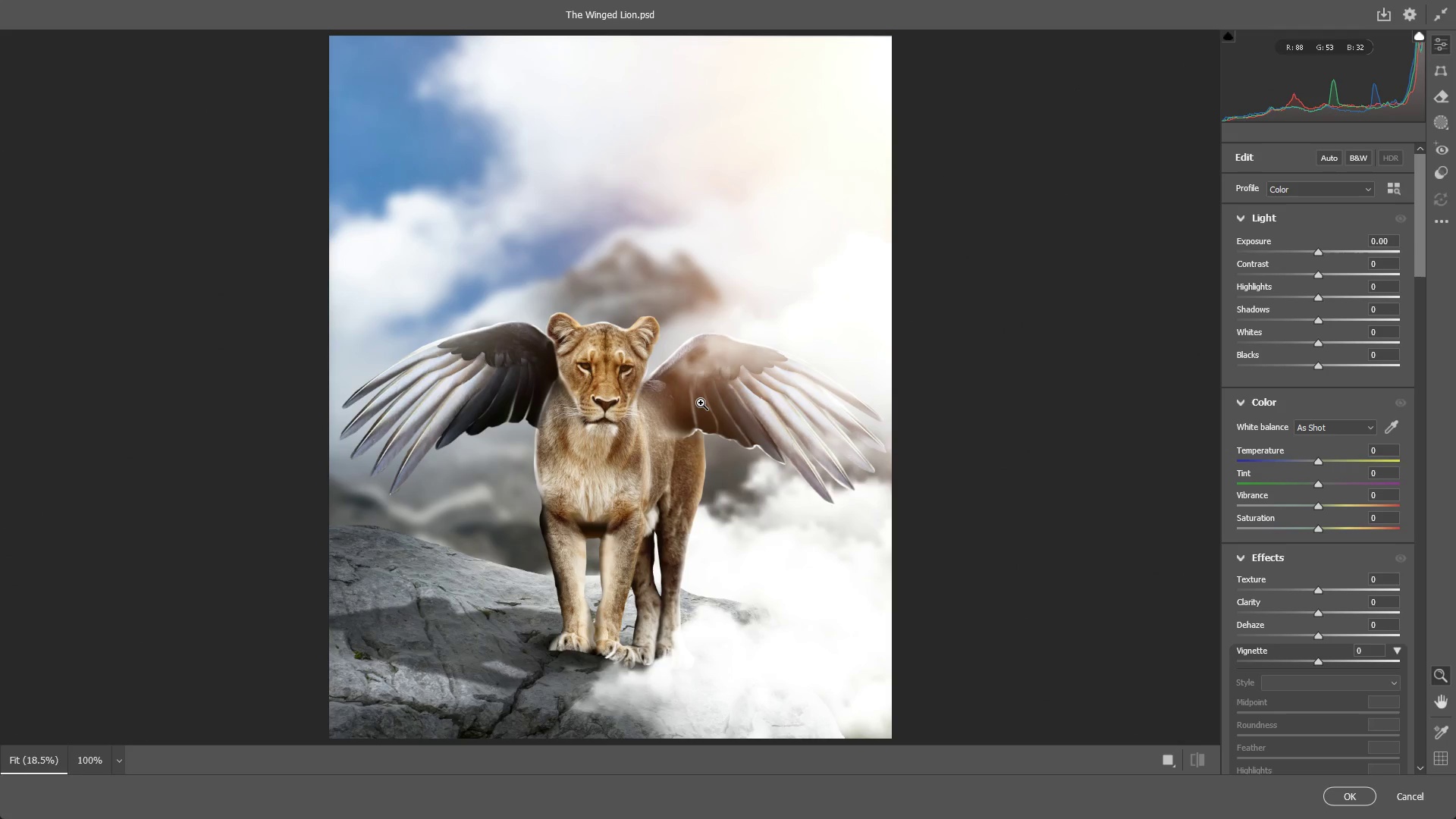 
scroll: coordinate [683, 432], scroll_direction: down, amount: 4.0
 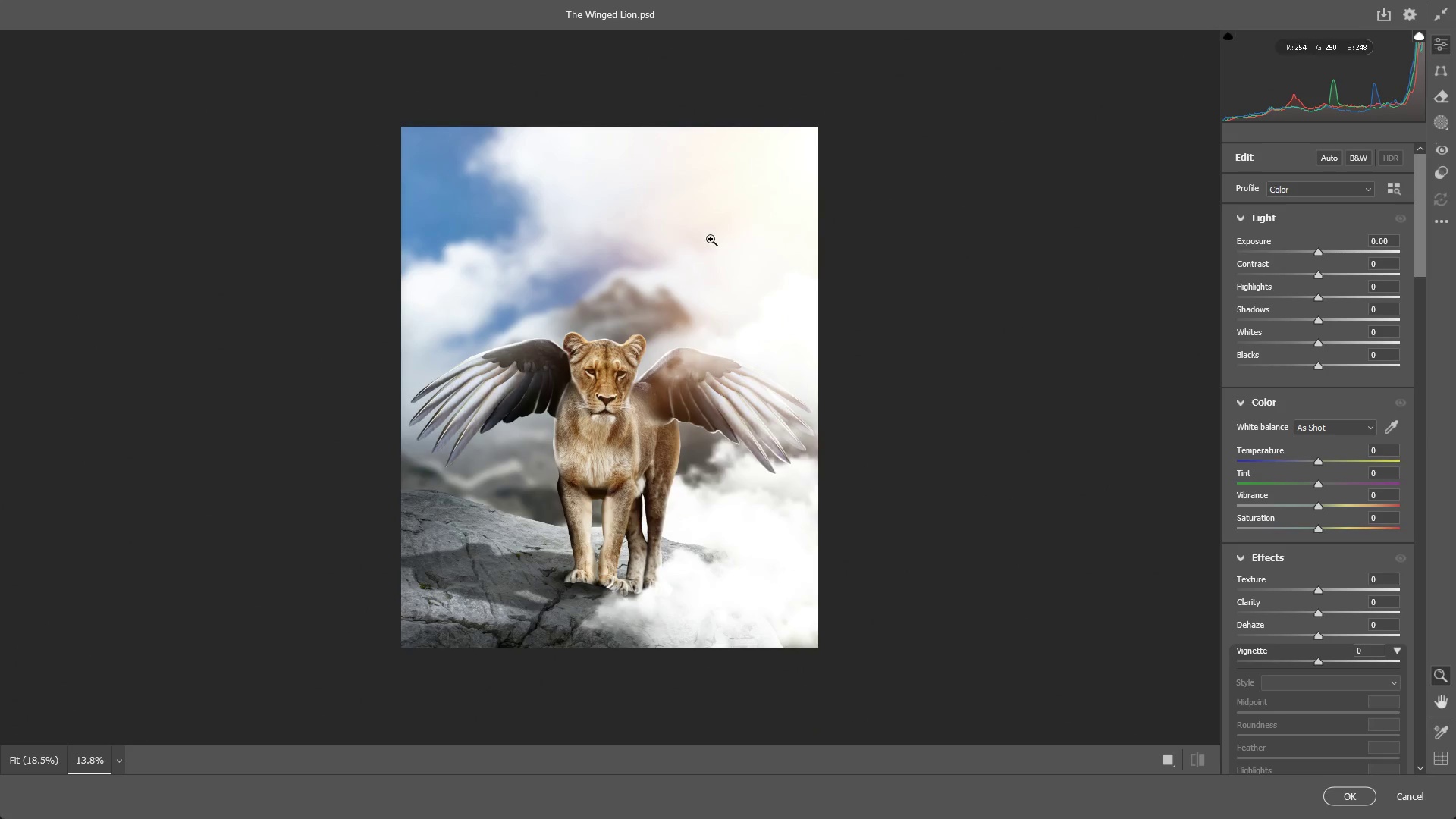 
left_click_drag(start_coordinate=[709, 239], to_coordinate=[732, 237])
 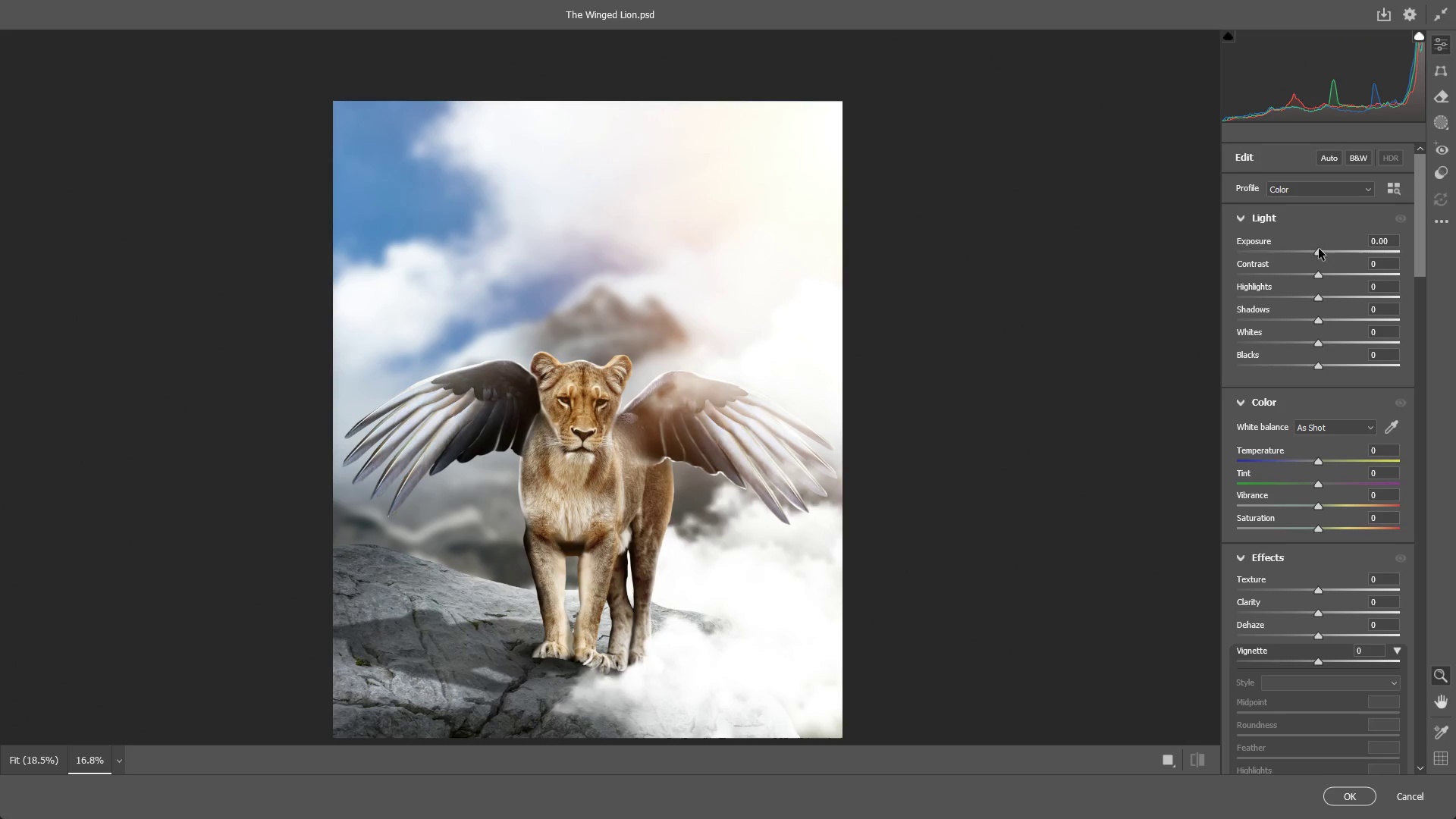 
left_click_drag(start_coordinate=[1317, 250], to_coordinate=[1310, 252])
 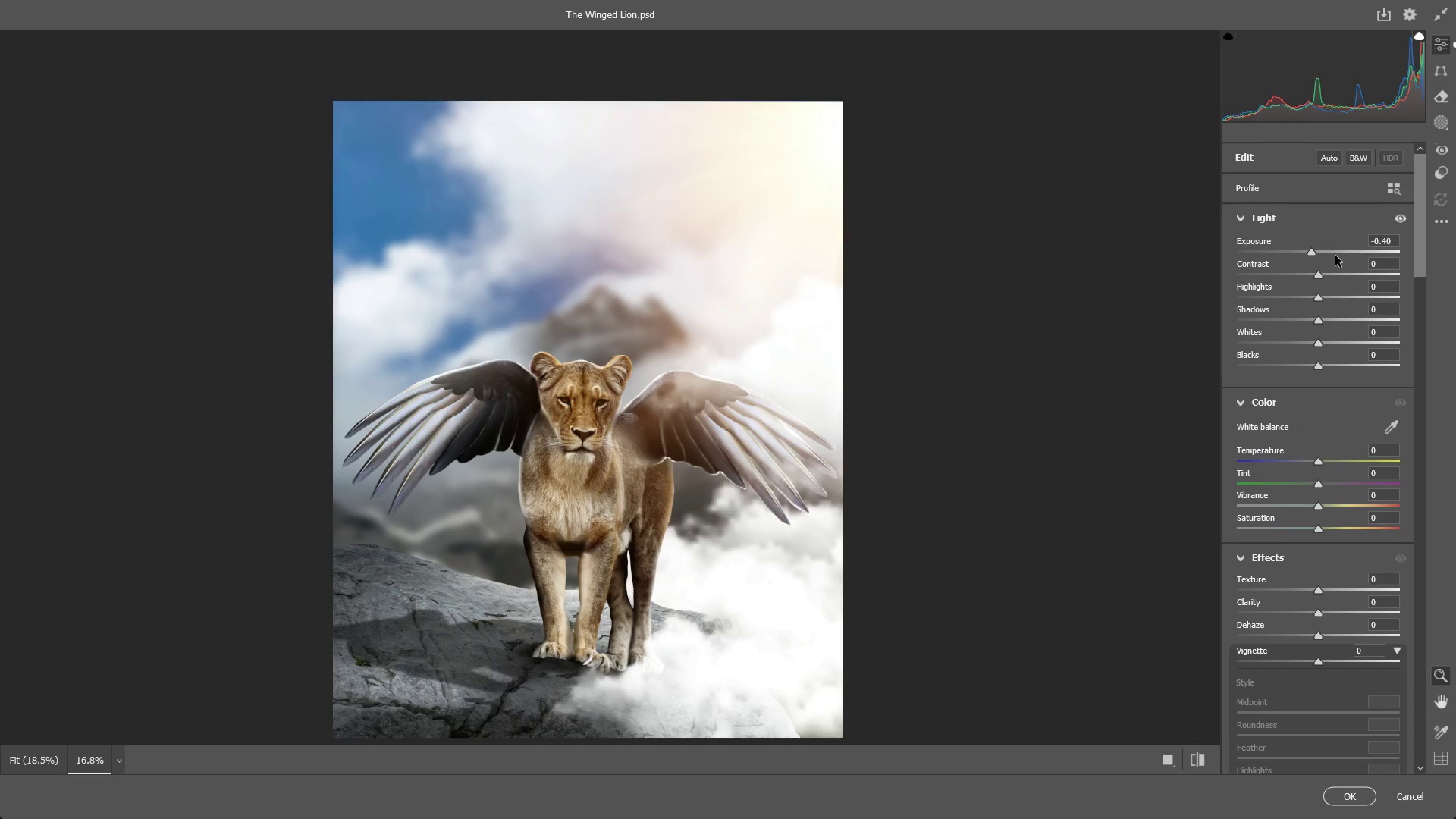 
key(Control+ControlLeft)
 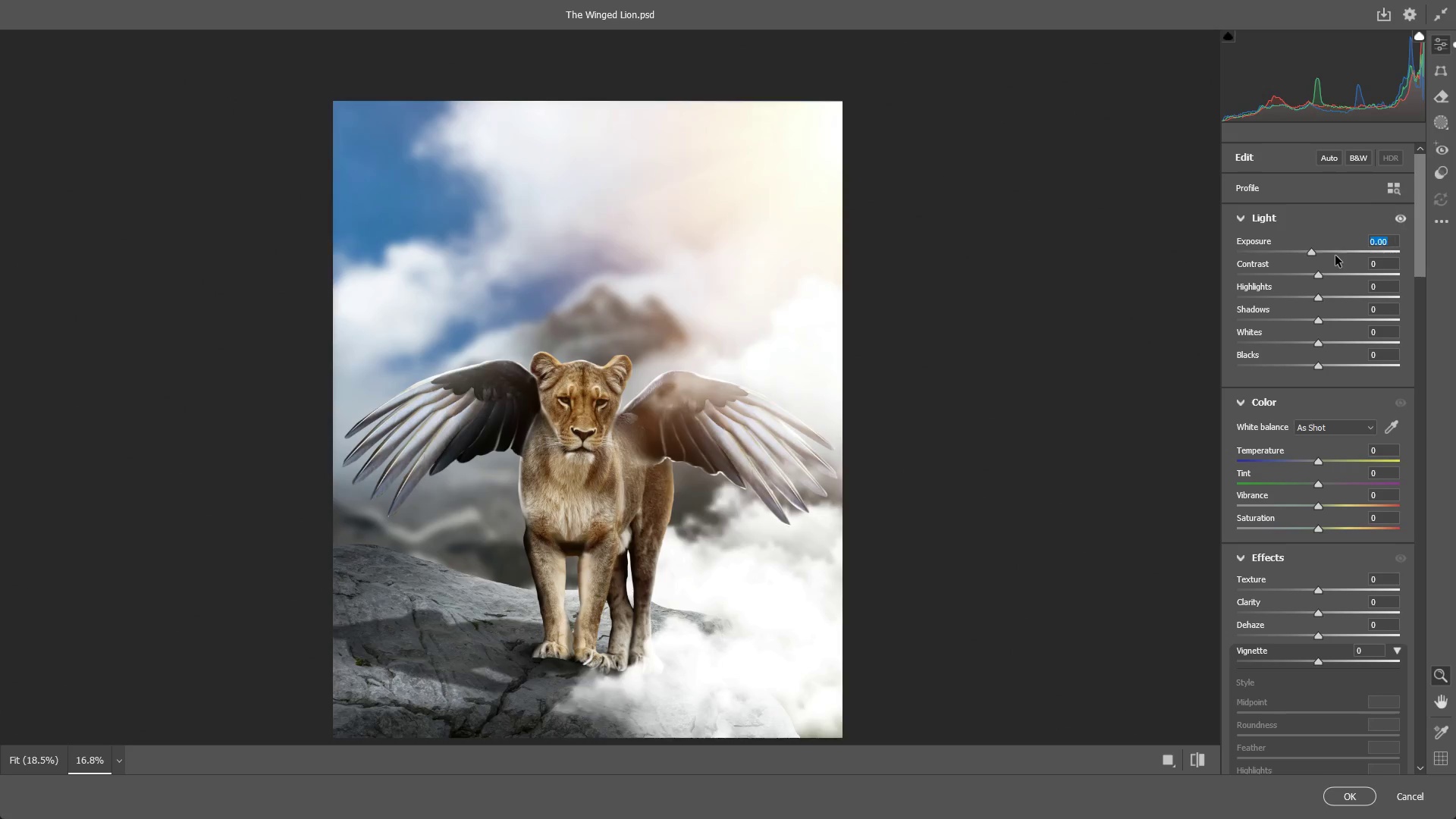 
key(Control+Z)
 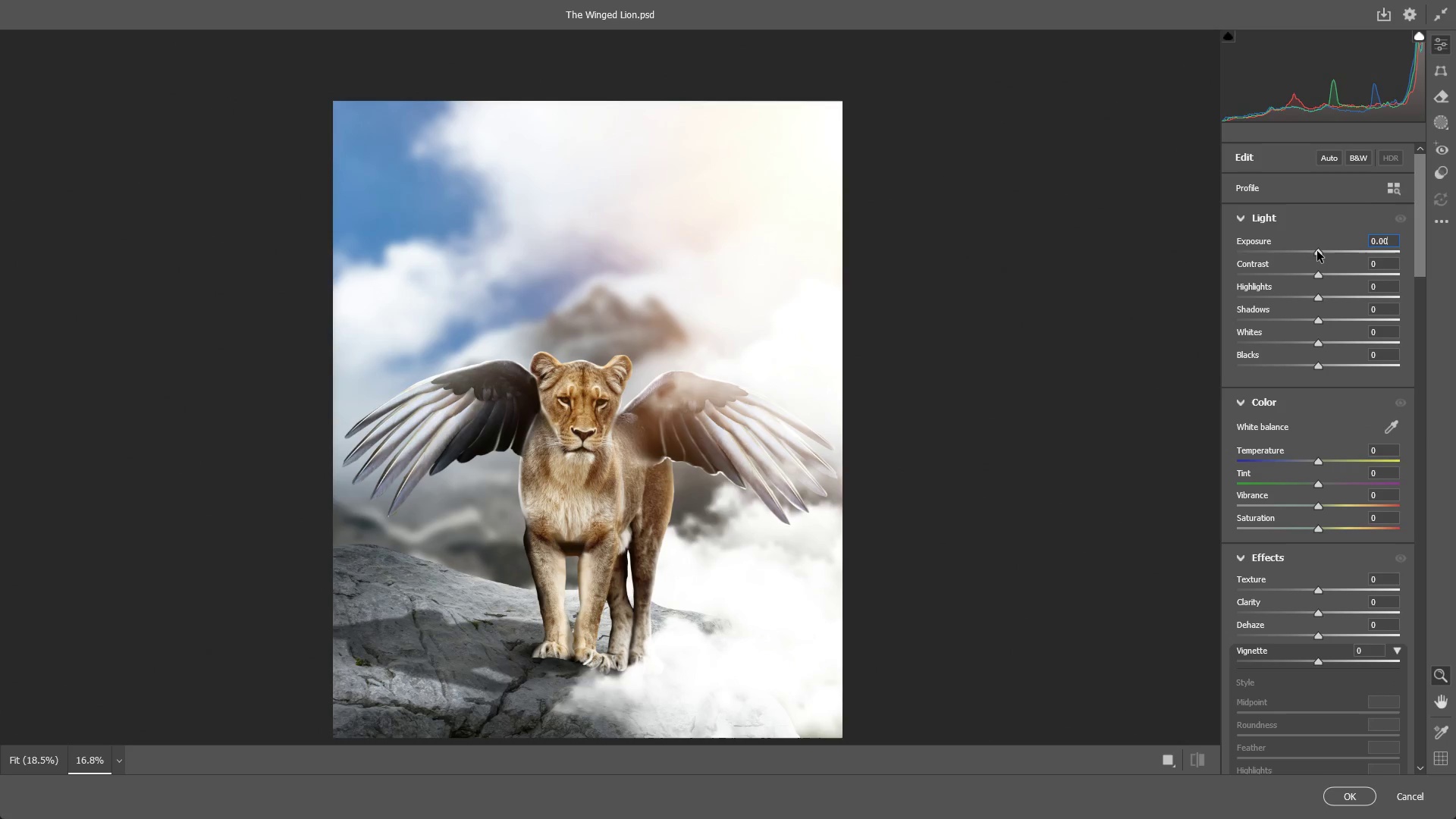 
left_click_drag(start_coordinate=[1317, 251], to_coordinate=[1330, 250])
 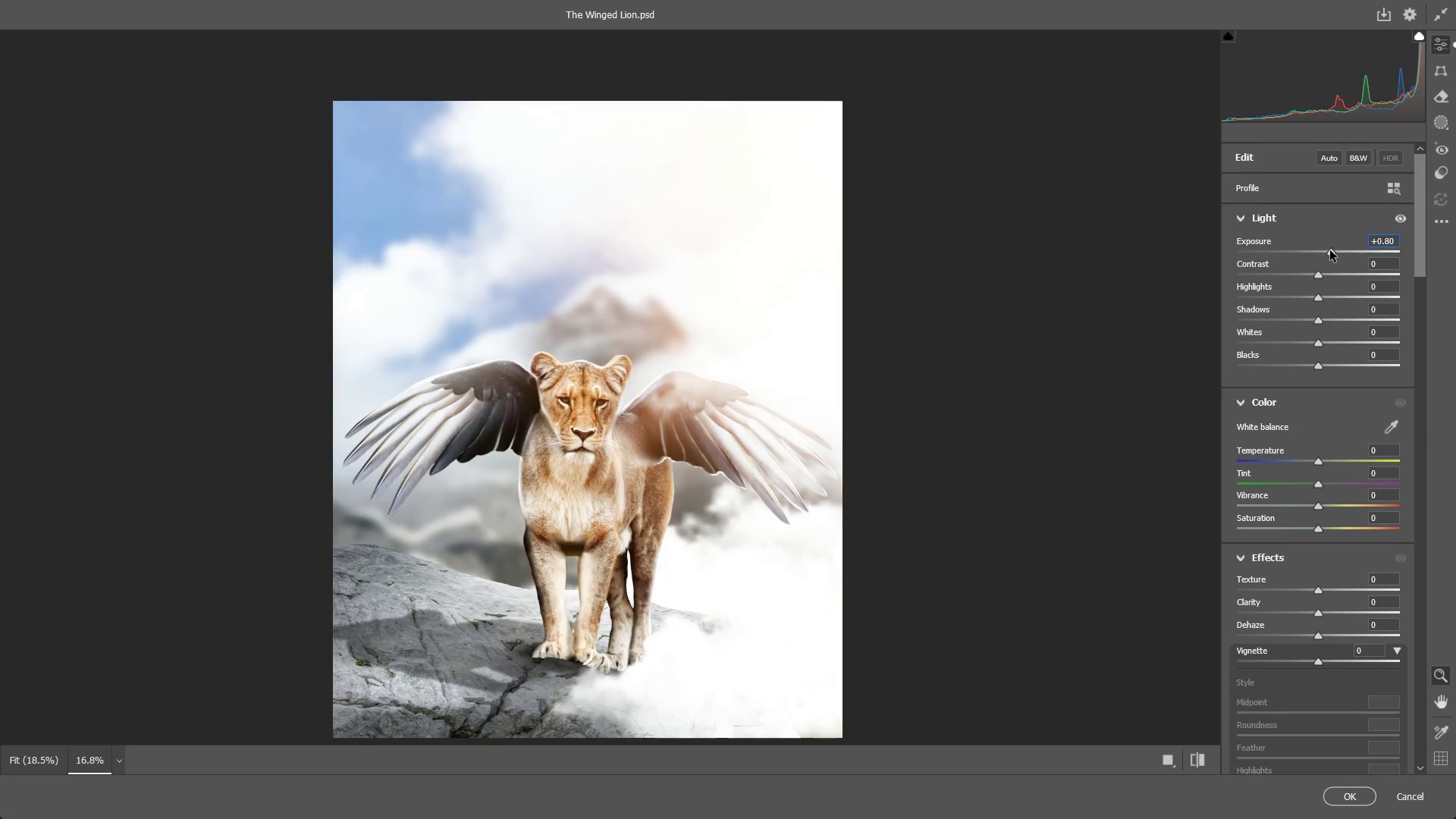 
hold_key(key=ControlLeft, duration=0.53)
 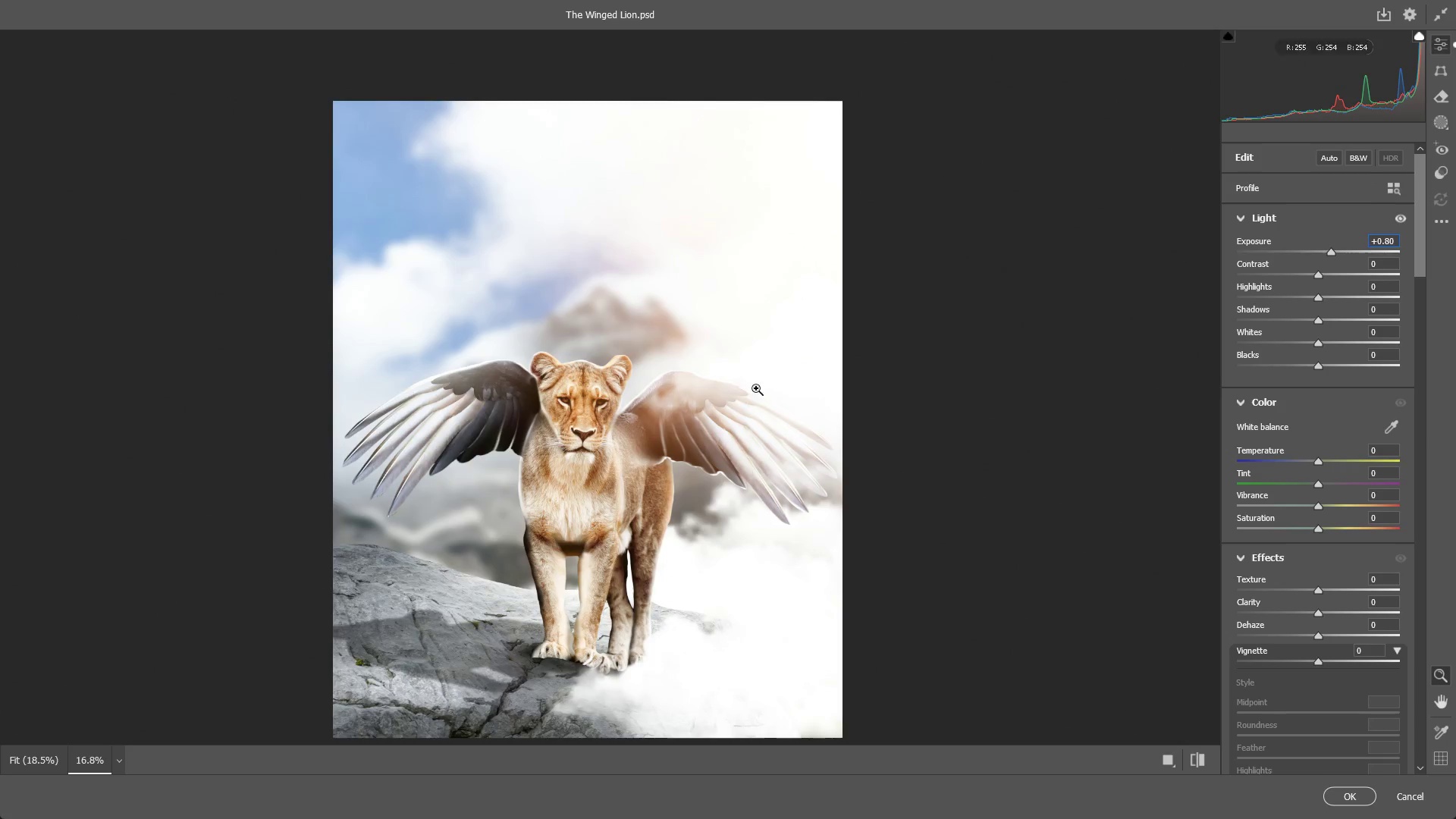 
left_click_drag(start_coordinate=[755, 388], to_coordinate=[730, 387])
 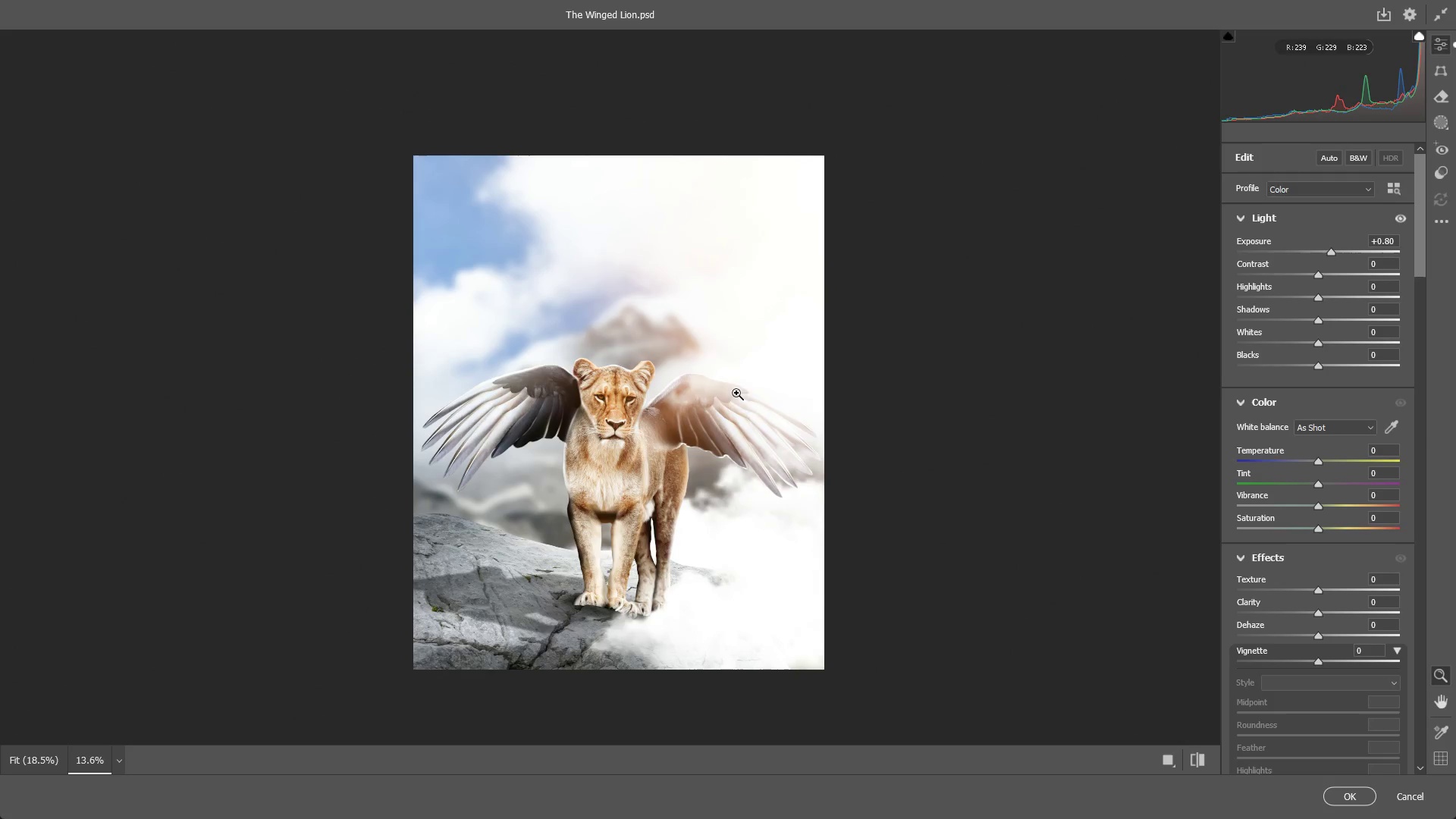 
key(Control+Z)
 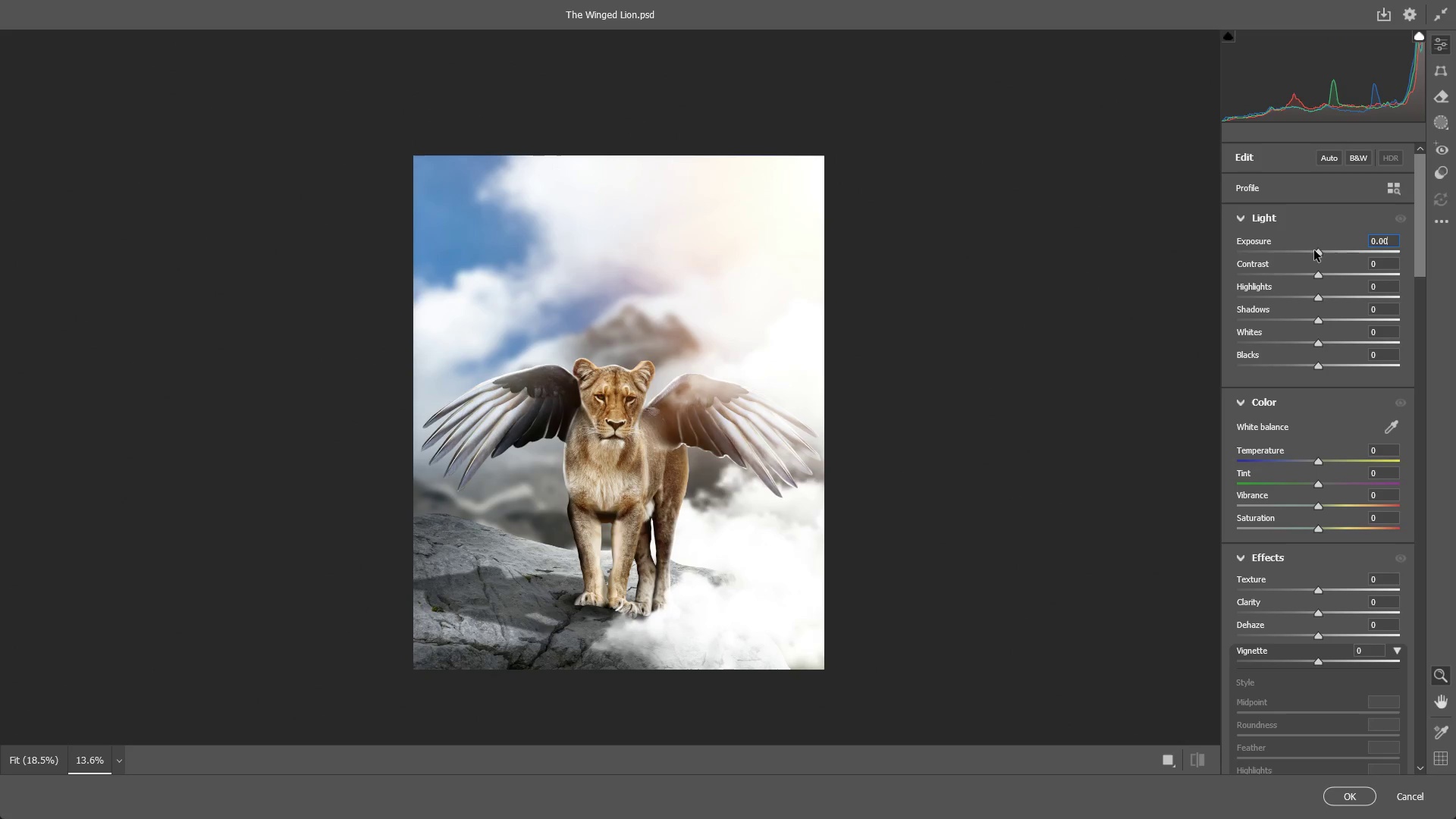 
left_click_drag(start_coordinate=[1319, 256], to_coordinate=[1325, 254])
 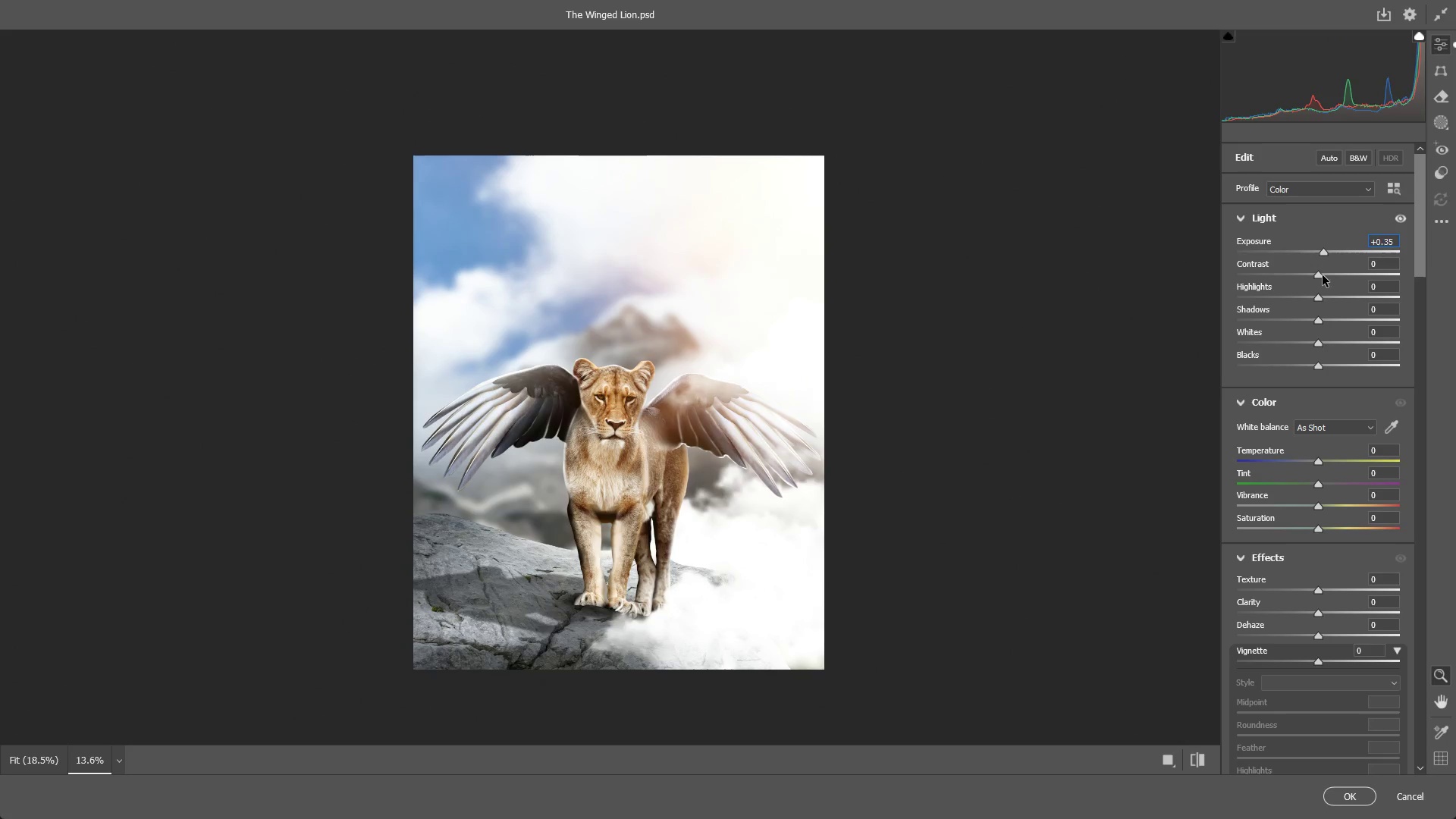 
left_click_drag(start_coordinate=[1323, 275], to_coordinate=[1159, 331])
 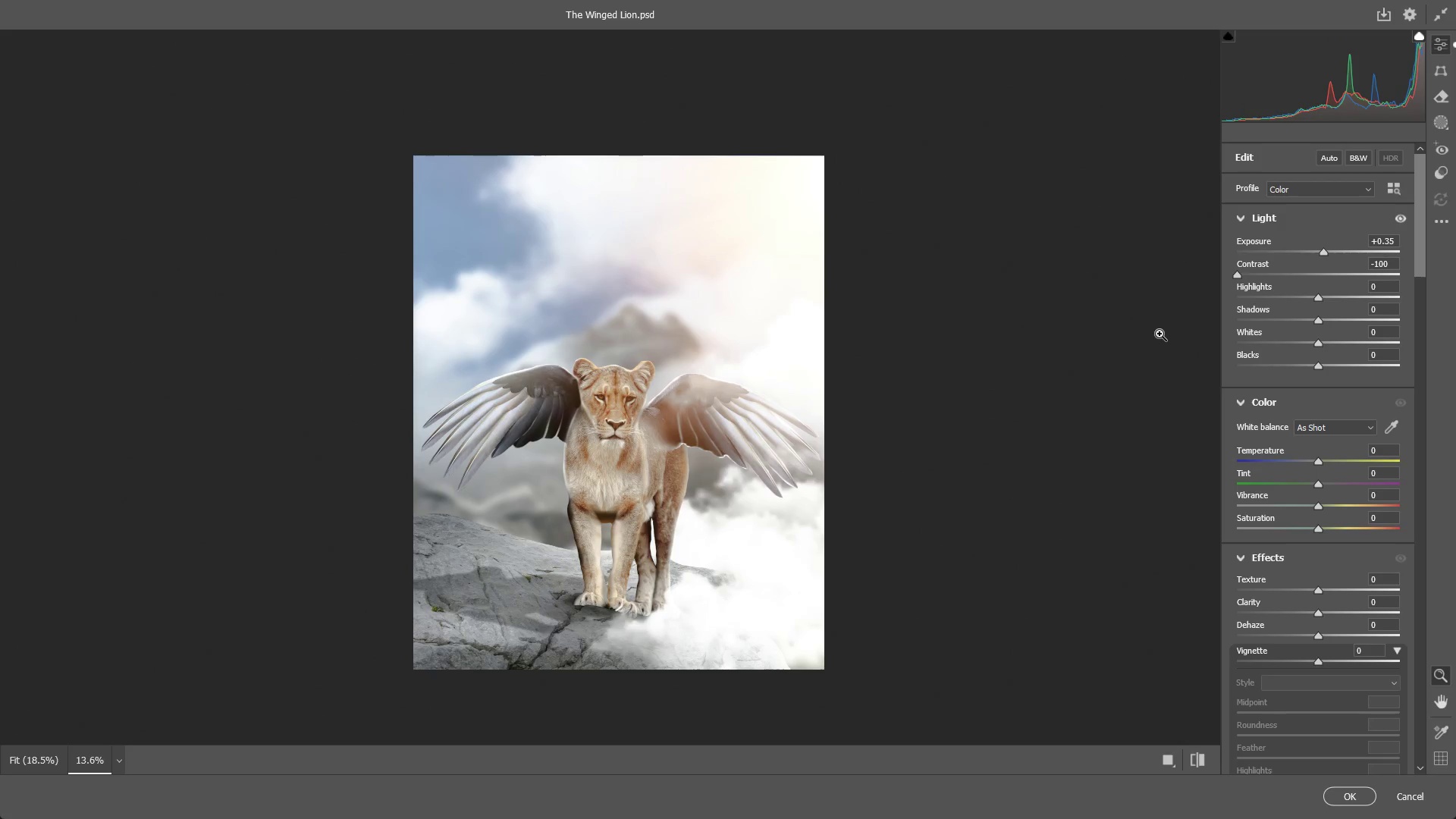 
key(Control+Z)
 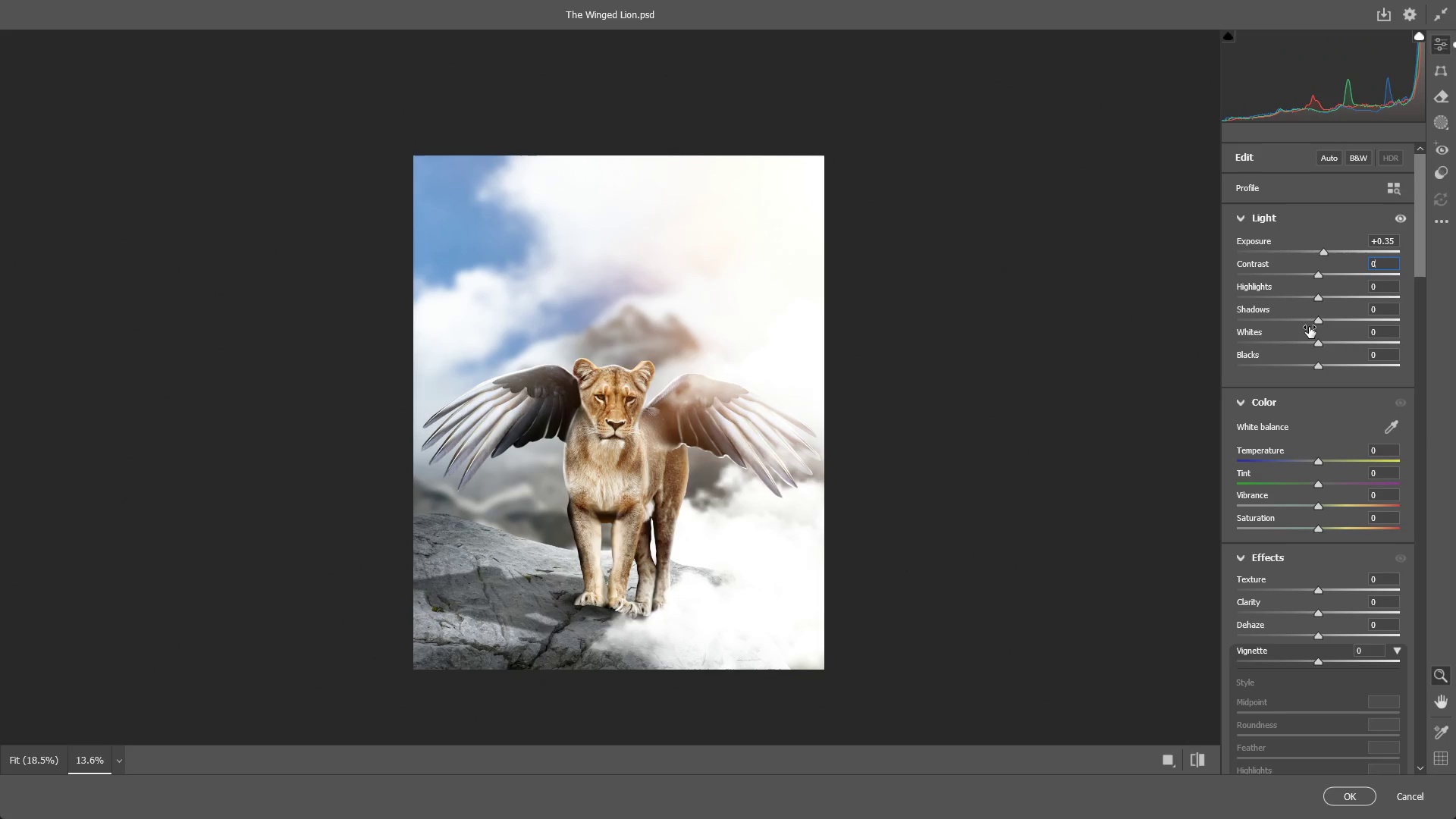 
left_click_drag(start_coordinate=[1317, 322], to_coordinate=[1298, 323])
 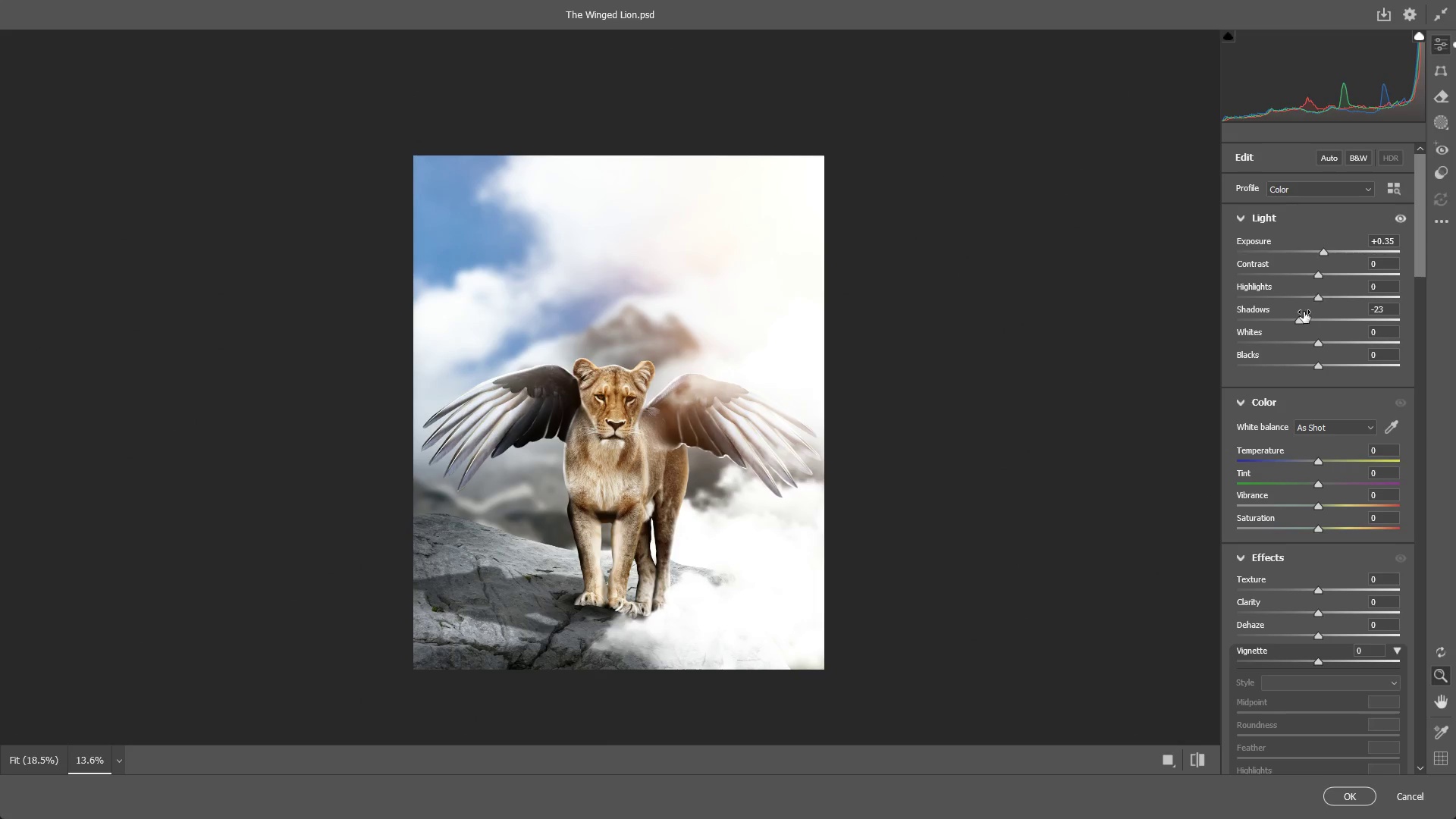 
left_click_drag(start_coordinate=[1297, 320], to_coordinate=[1304, 320])
 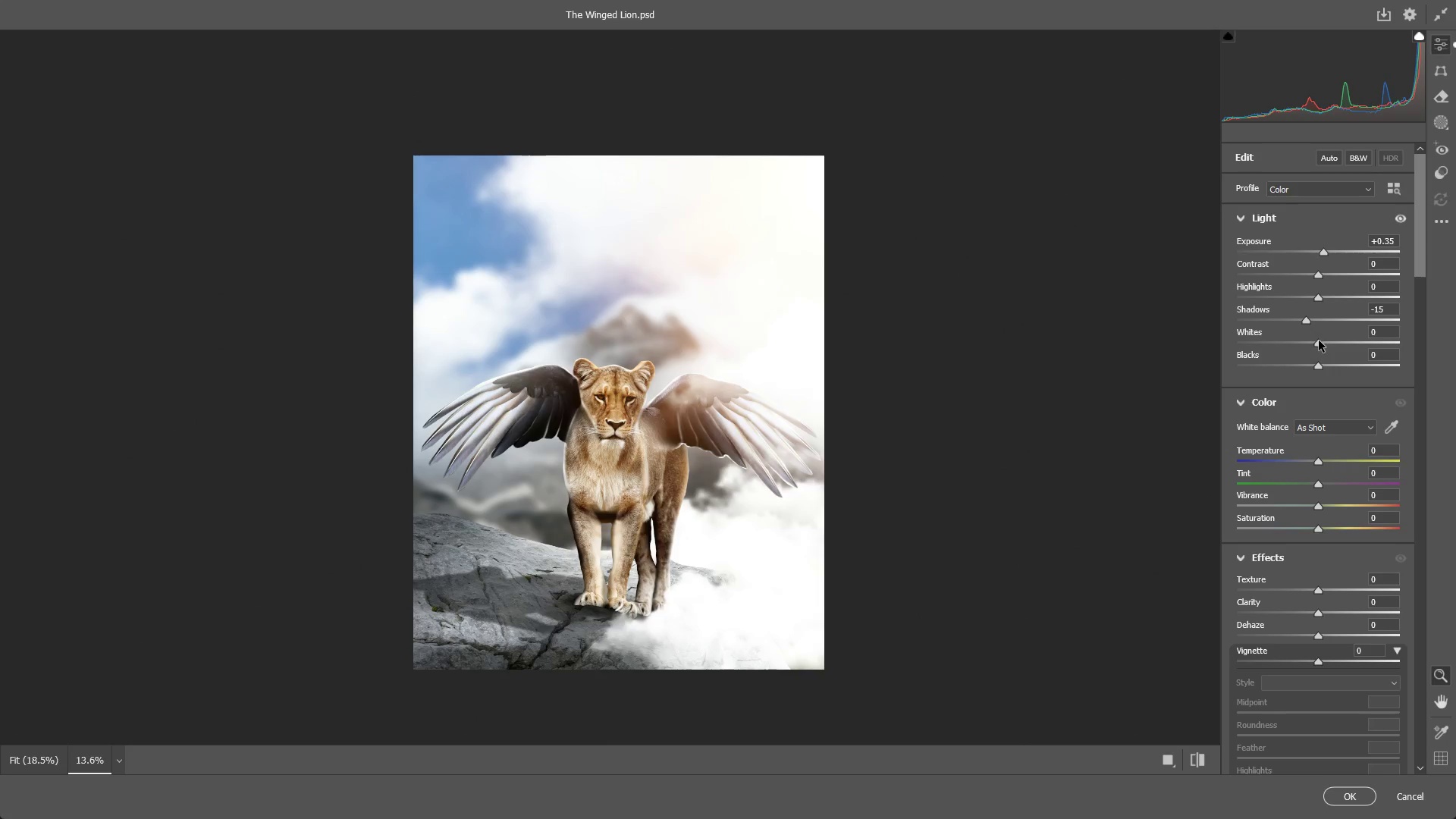 
left_click_drag(start_coordinate=[1319, 341], to_coordinate=[1345, 348])
 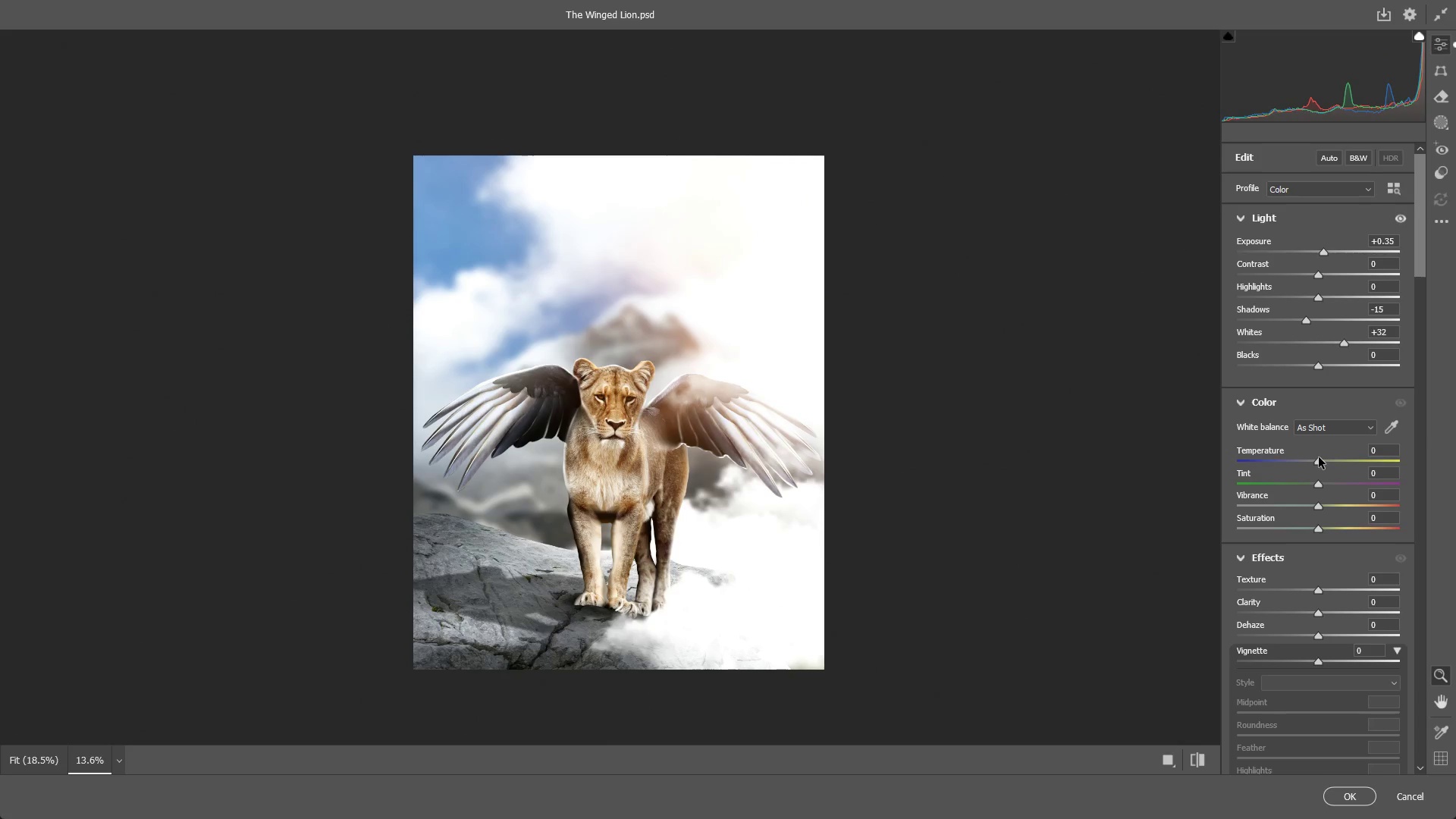 
left_click_drag(start_coordinate=[1320, 462], to_coordinate=[1326, 463])
 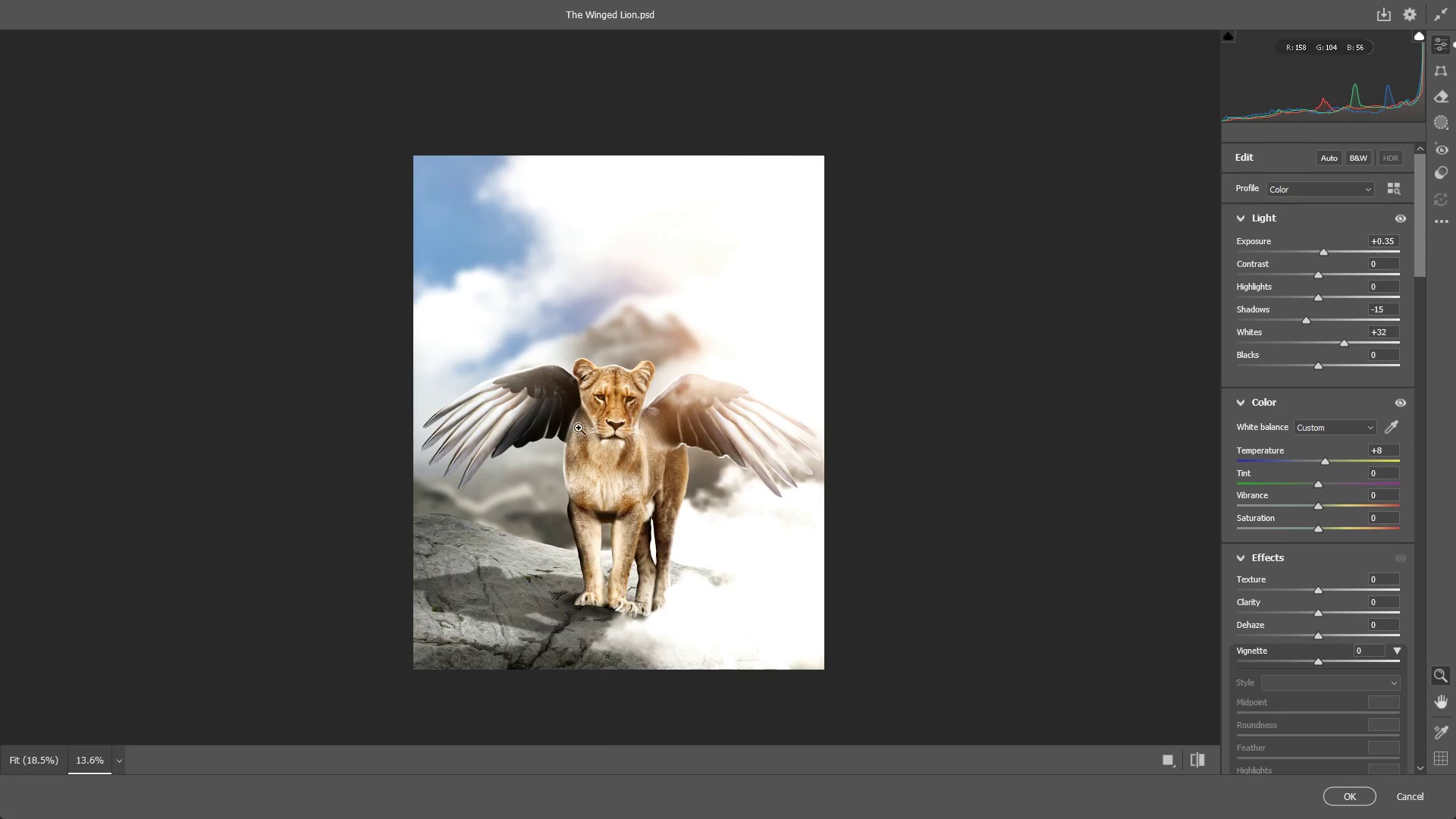 
left_click_drag(start_coordinate=[544, 428], to_coordinate=[596, 447])
 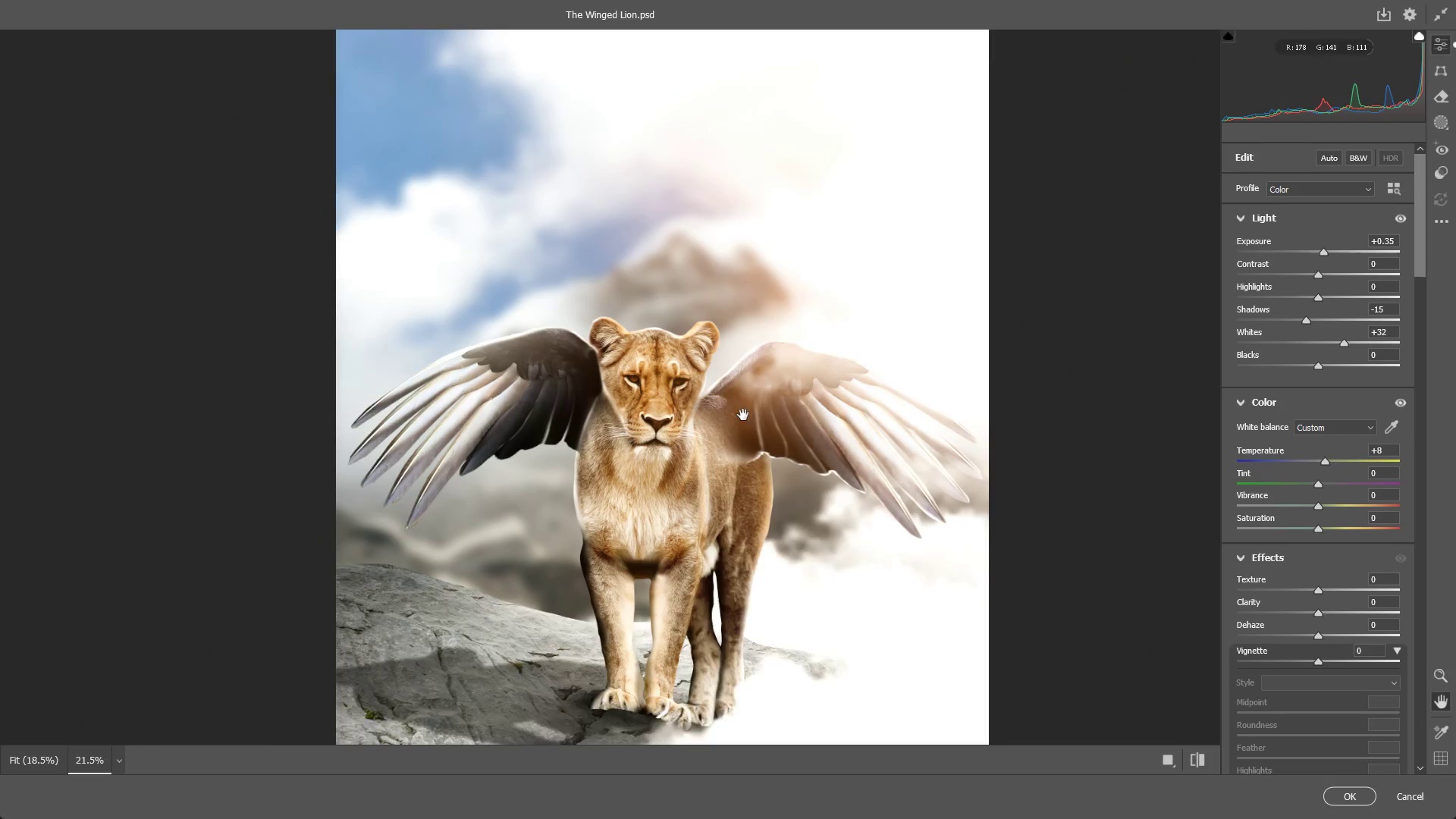 
hold_key(key=Space, duration=0.45)
 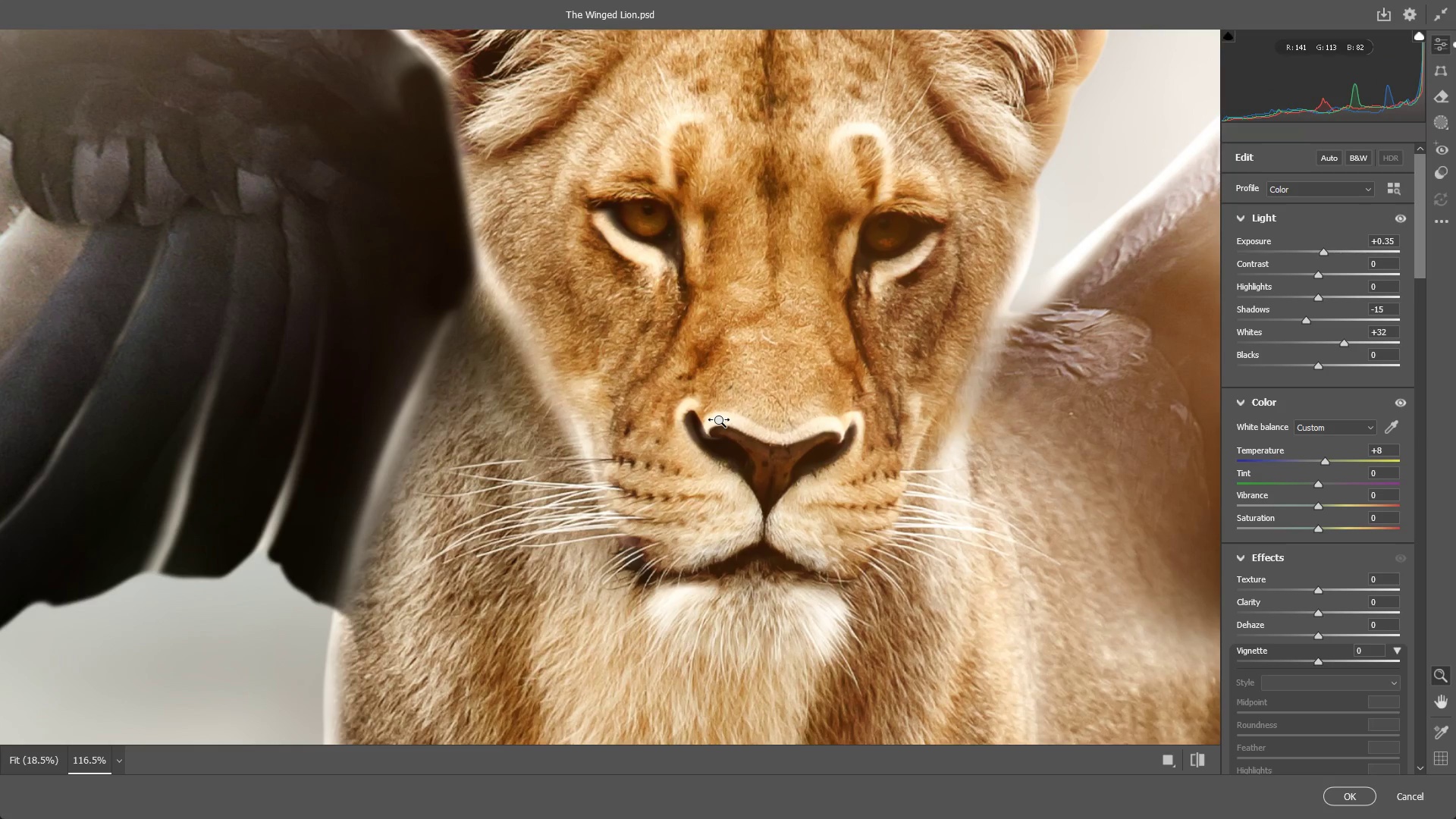 
left_click_drag(start_coordinate=[730, 420], to_coordinate=[651, 444])
 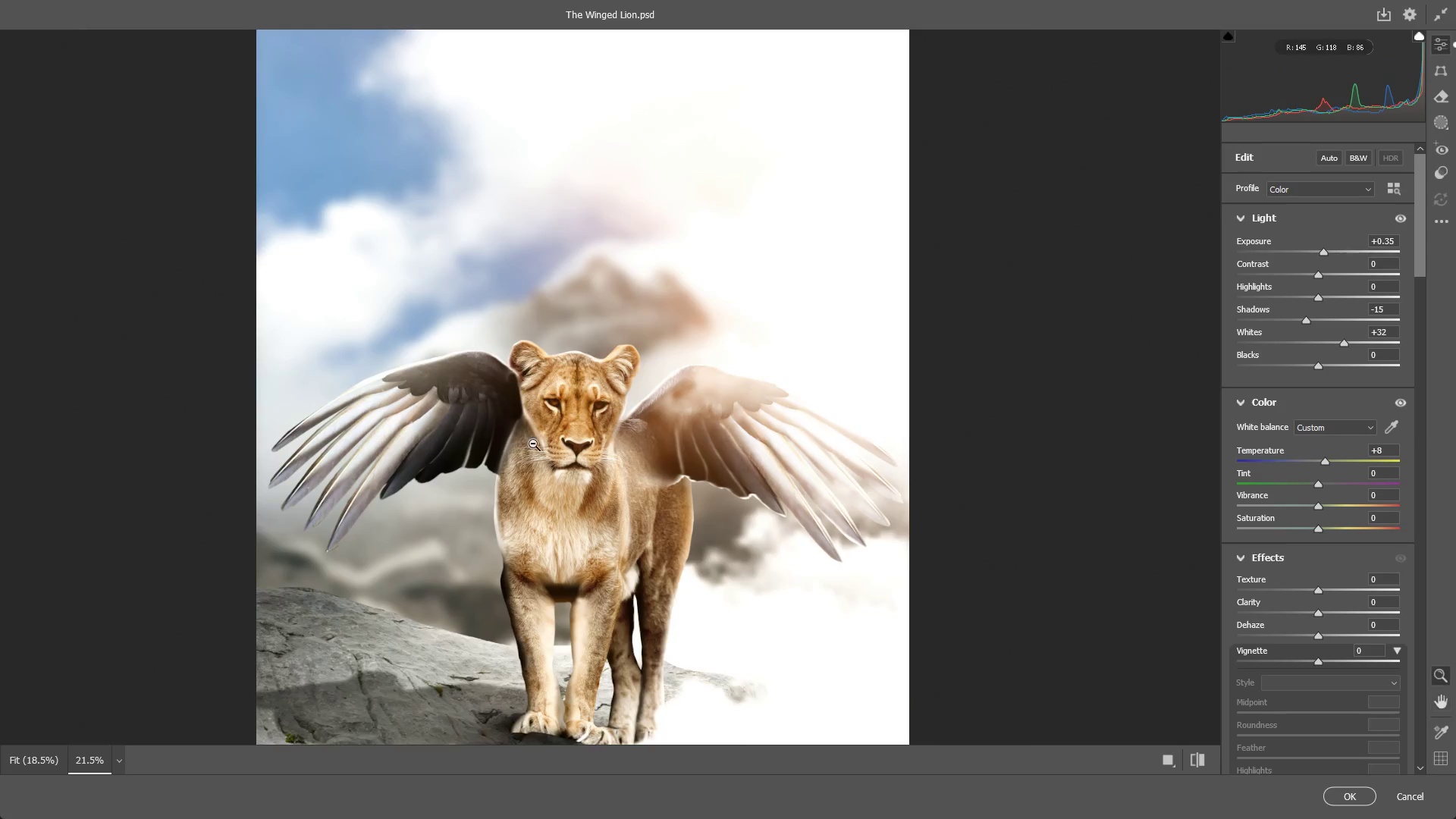 
left_click_drag(start_coordinate=[534, 444], to_coordinate=[505, 496])
 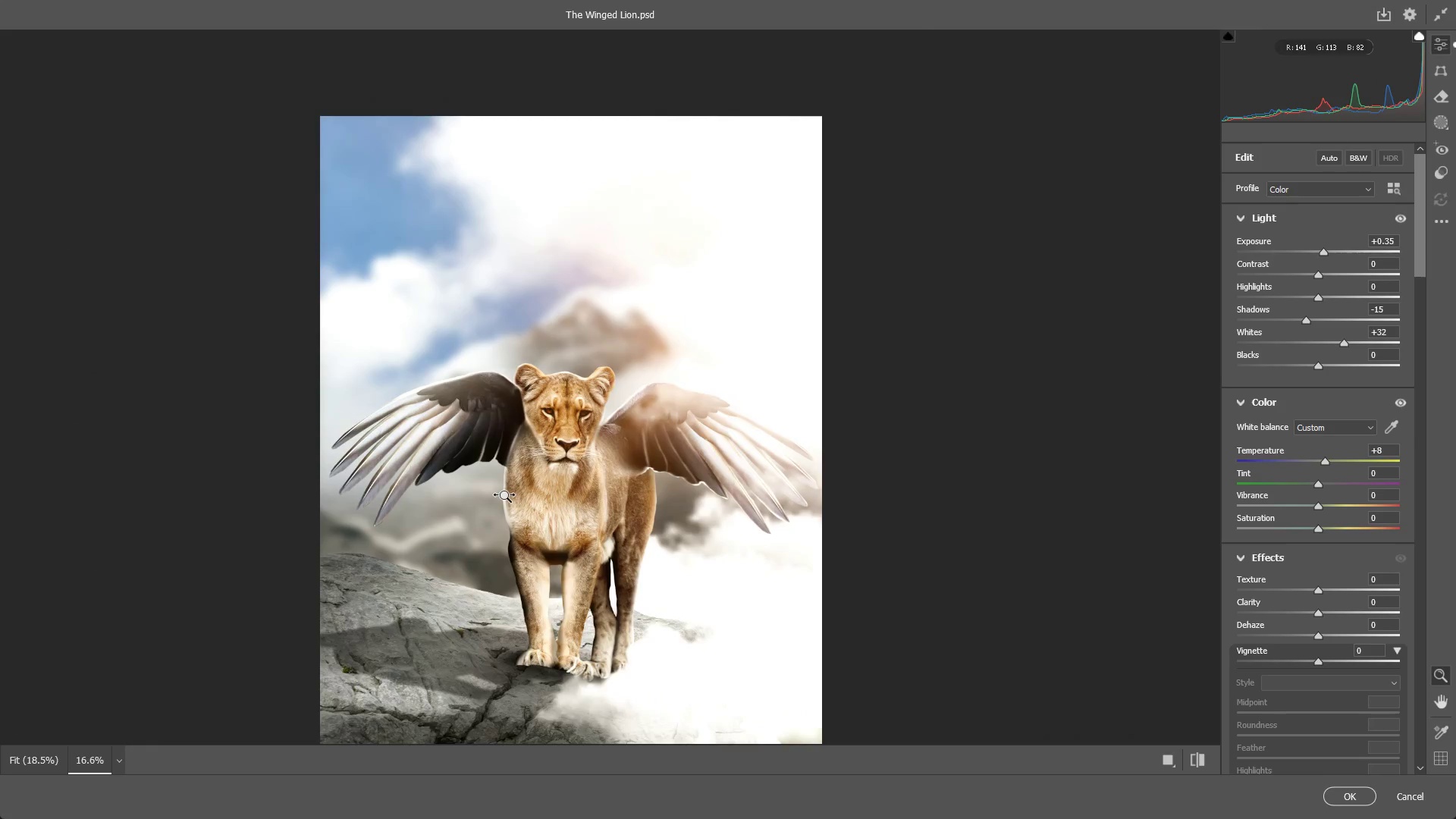 
hold_key(key=Space, duration=0.58)
 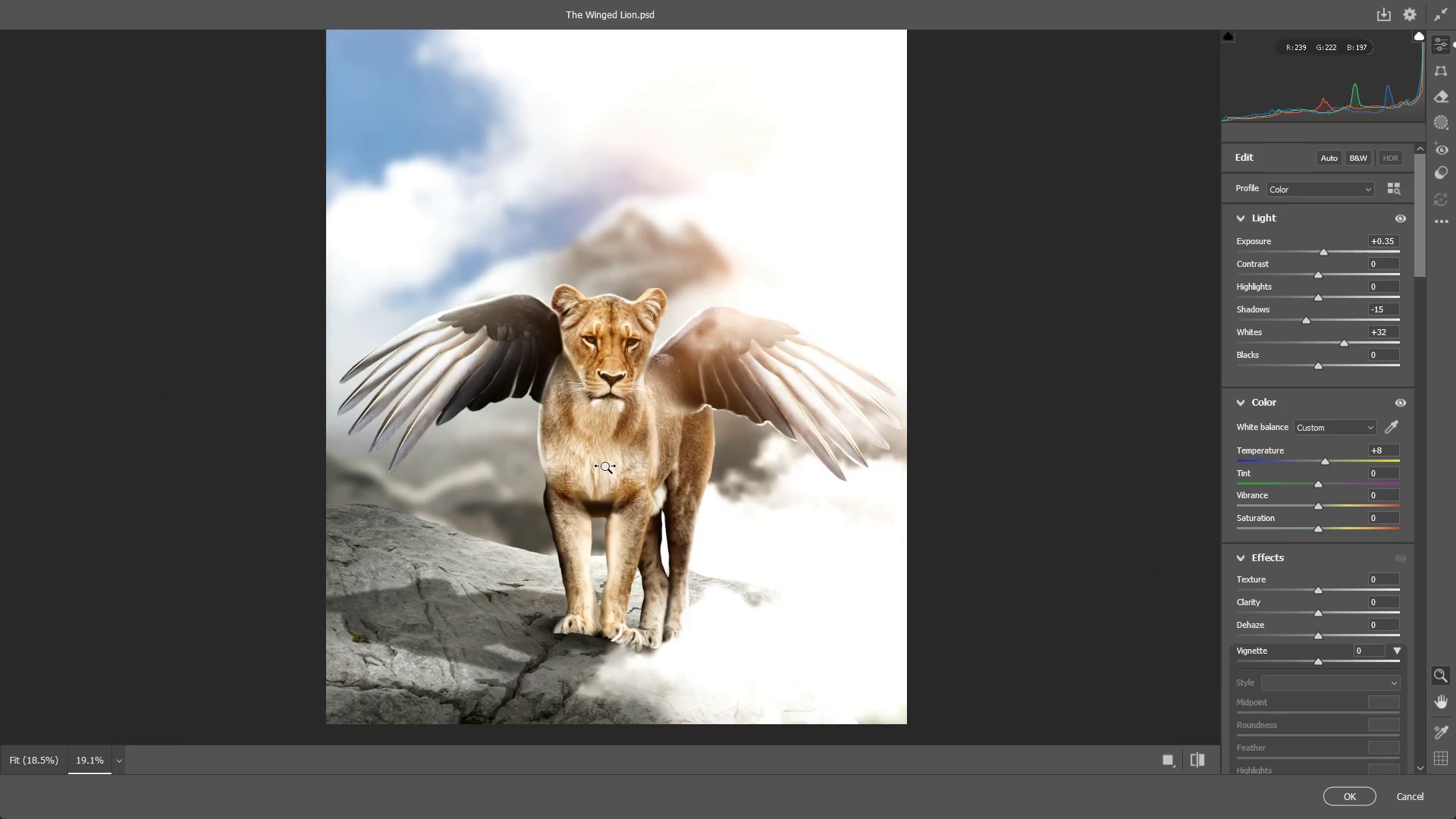 
left_click_drag(start_coordinate=[538, 522], to_coordinate=[580, 469])
 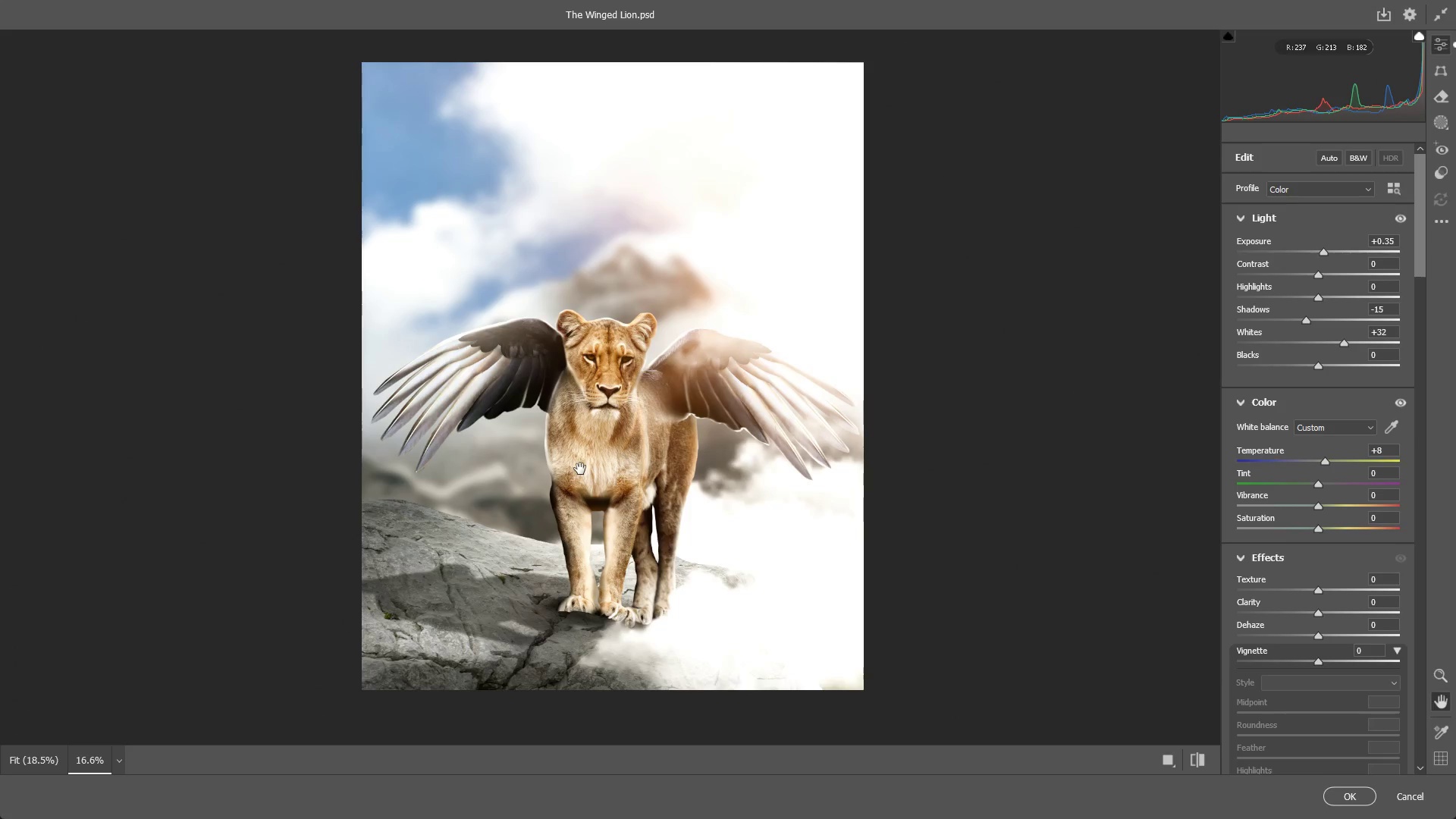 
hold_key(key=Space, duration=15.48)
 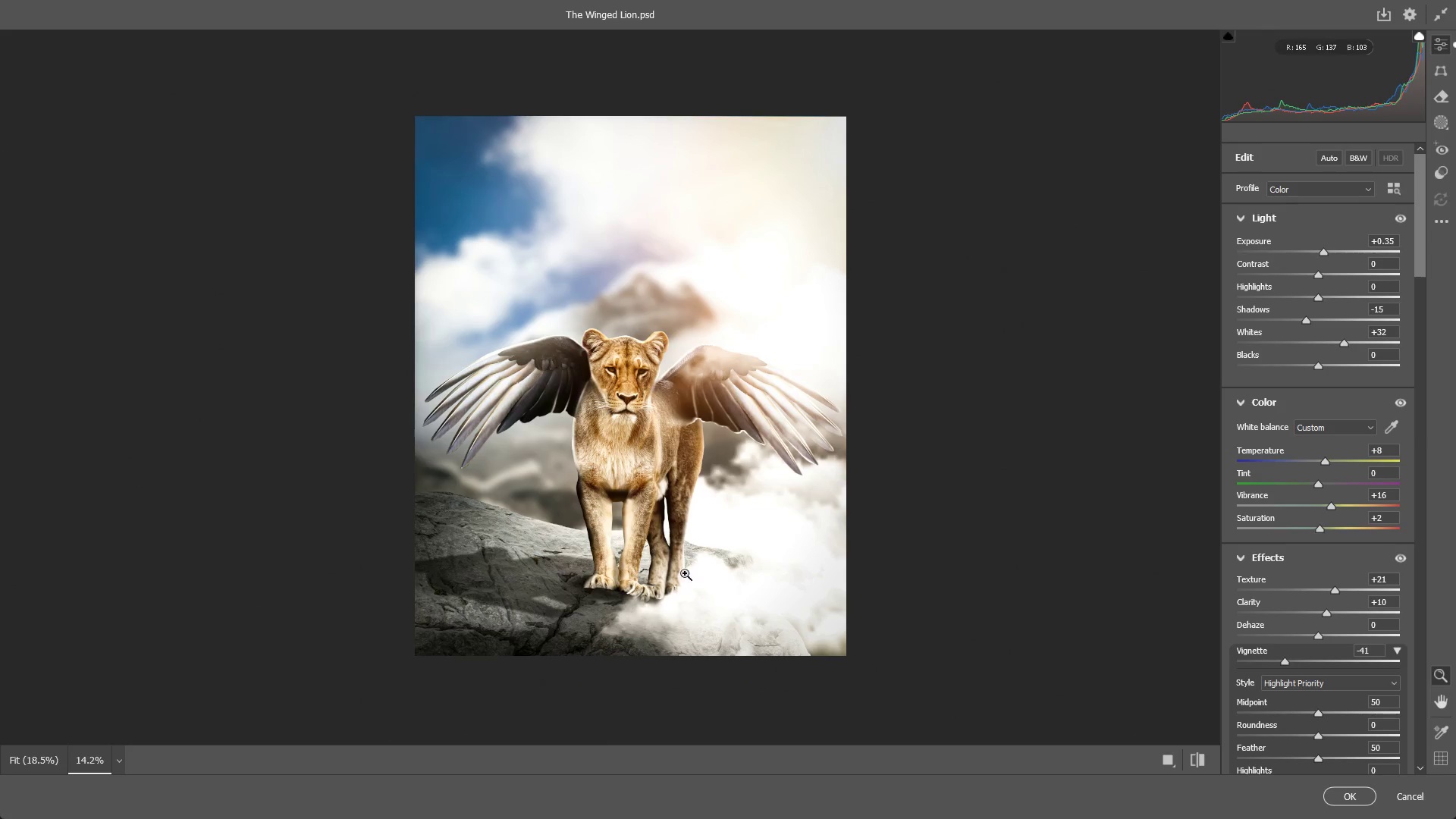 
left_click_drag(start_coordinate=[590, 469], to_coordinate=[606, 467])
 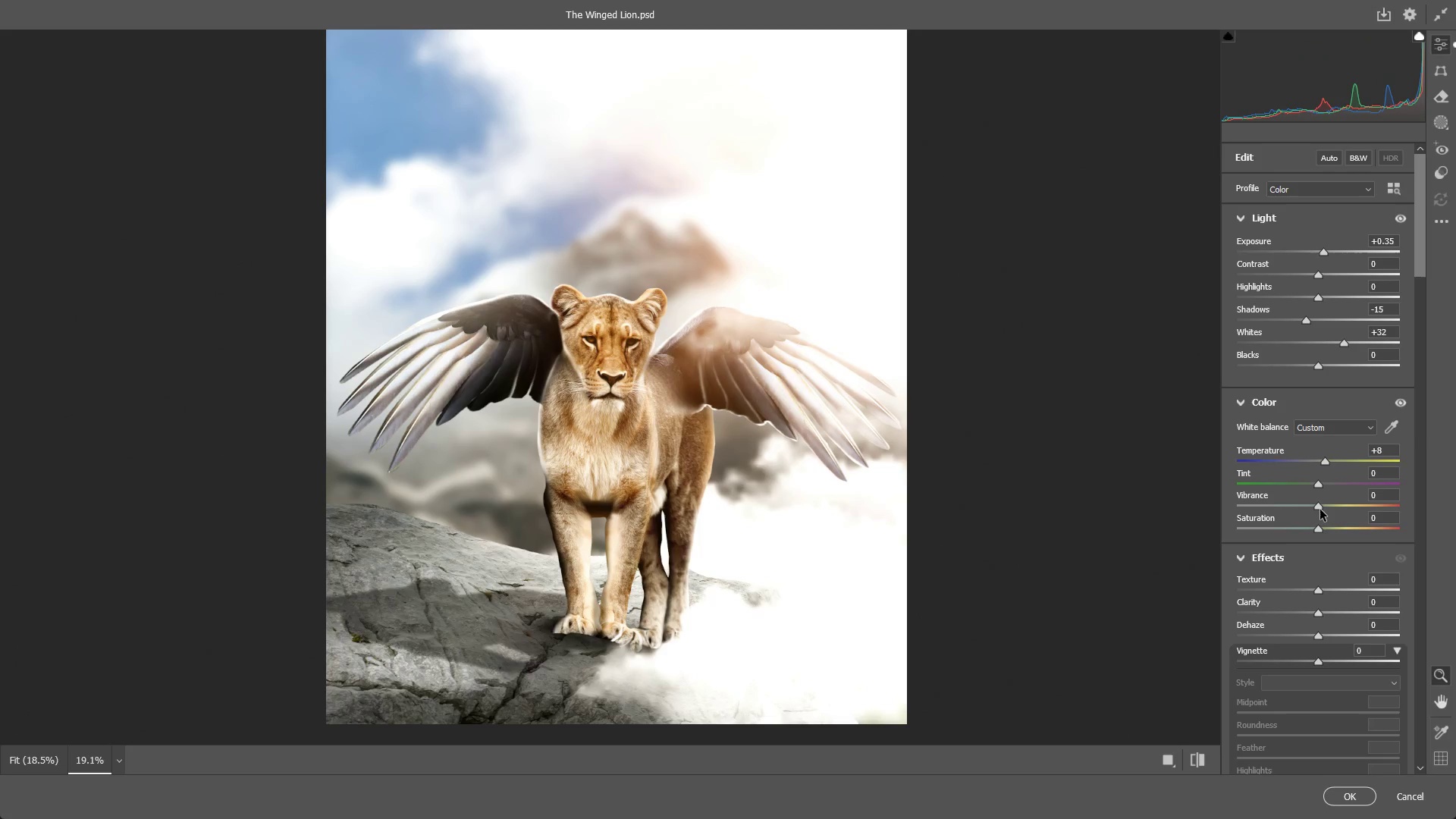 
left_click_drag(start_coordinate=[1320, 506], to_coordinate=[1333, 510])
 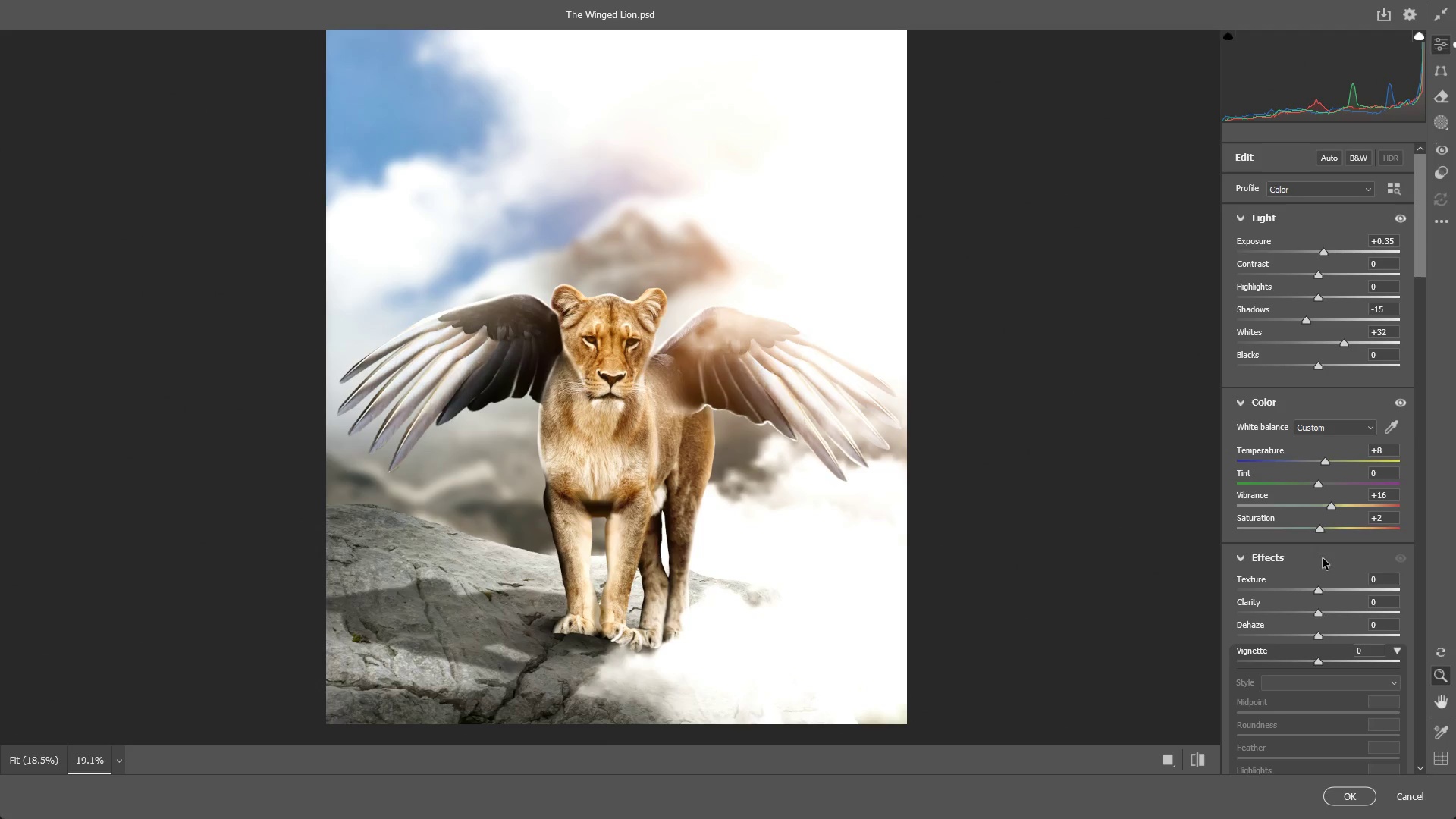 
left_click_drag(start_coordinate=[1321, 588], to_coordinate=[1338, 585])
 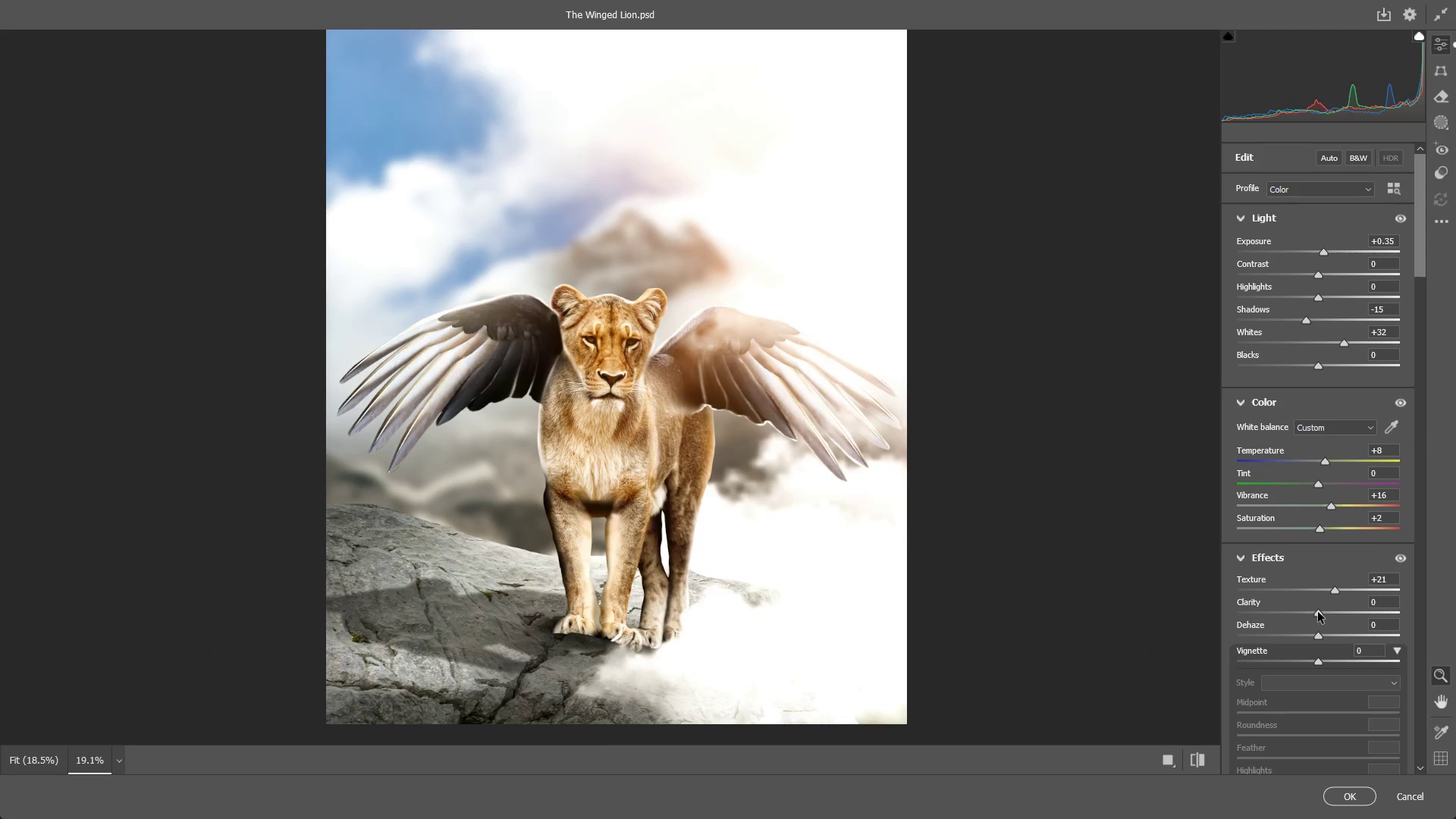 
left_click_drag(start_coordinate=[1318, 612], to_coordinate=[1326, 611])
 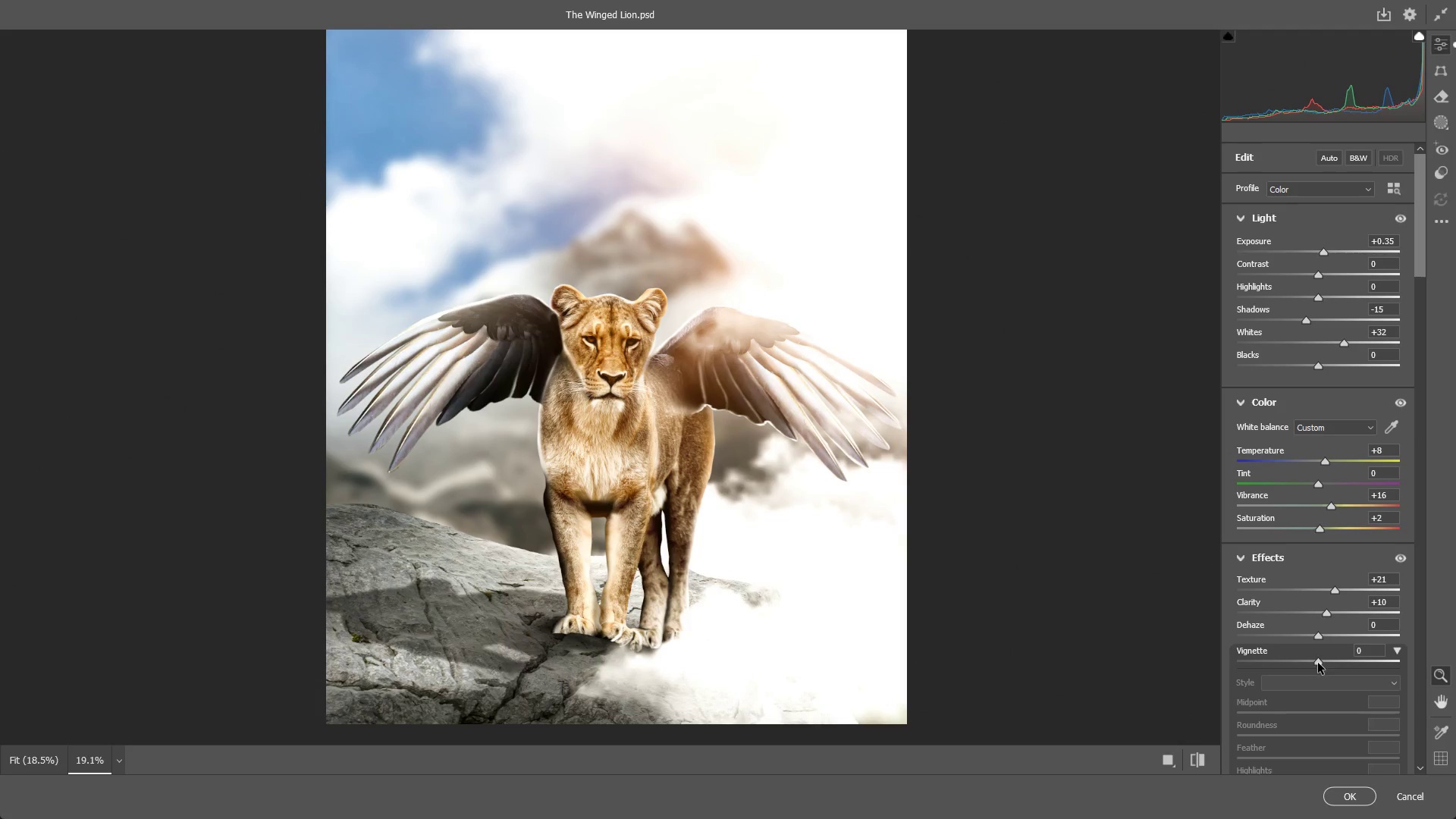 
left_click_drag(start_coordinate=[1317, 664], to_coordinate=[1282, 668])
 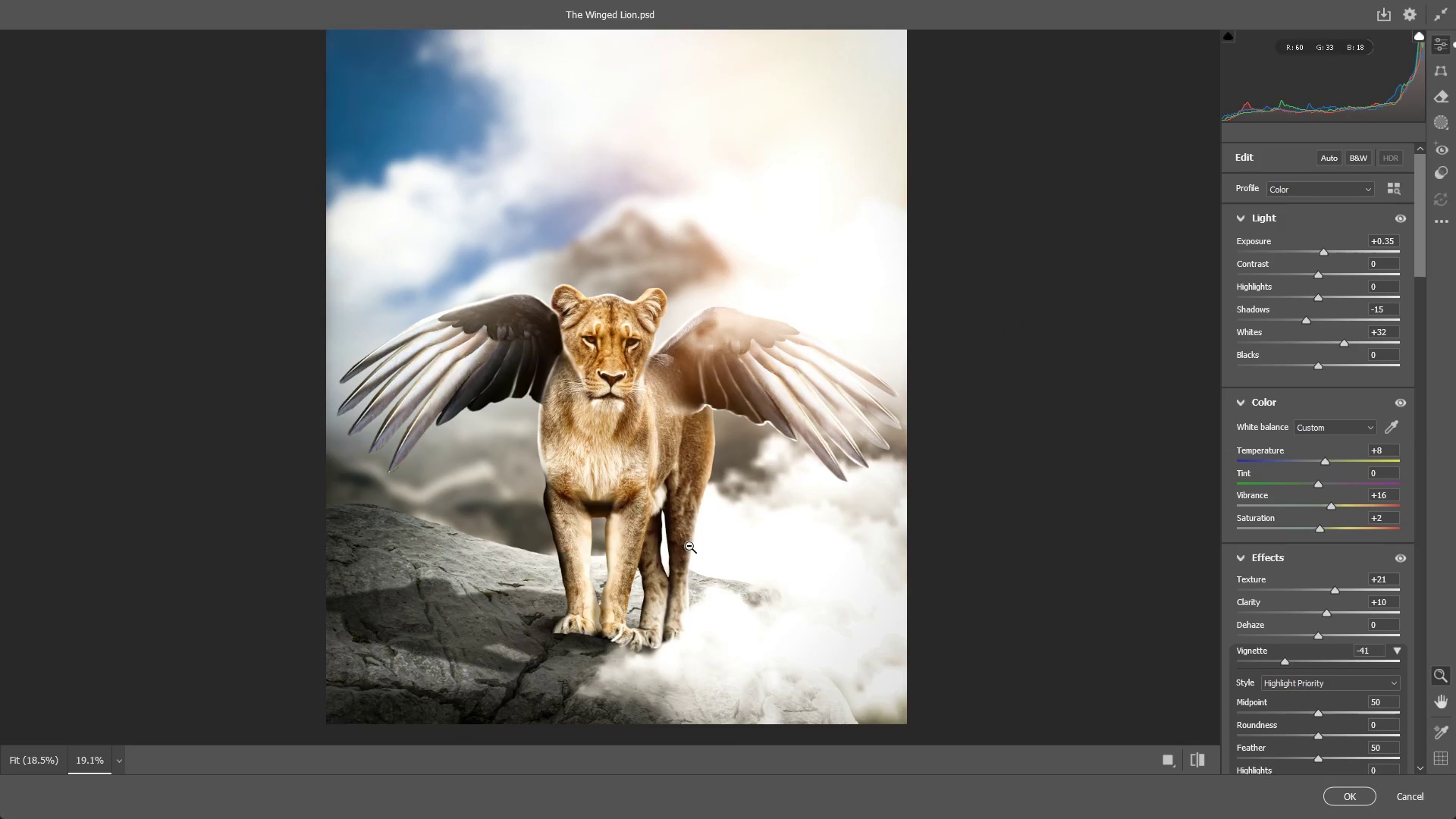 
left_click_drag(start_coordinate=[691, 545], to_coordinate=[657, 552])
 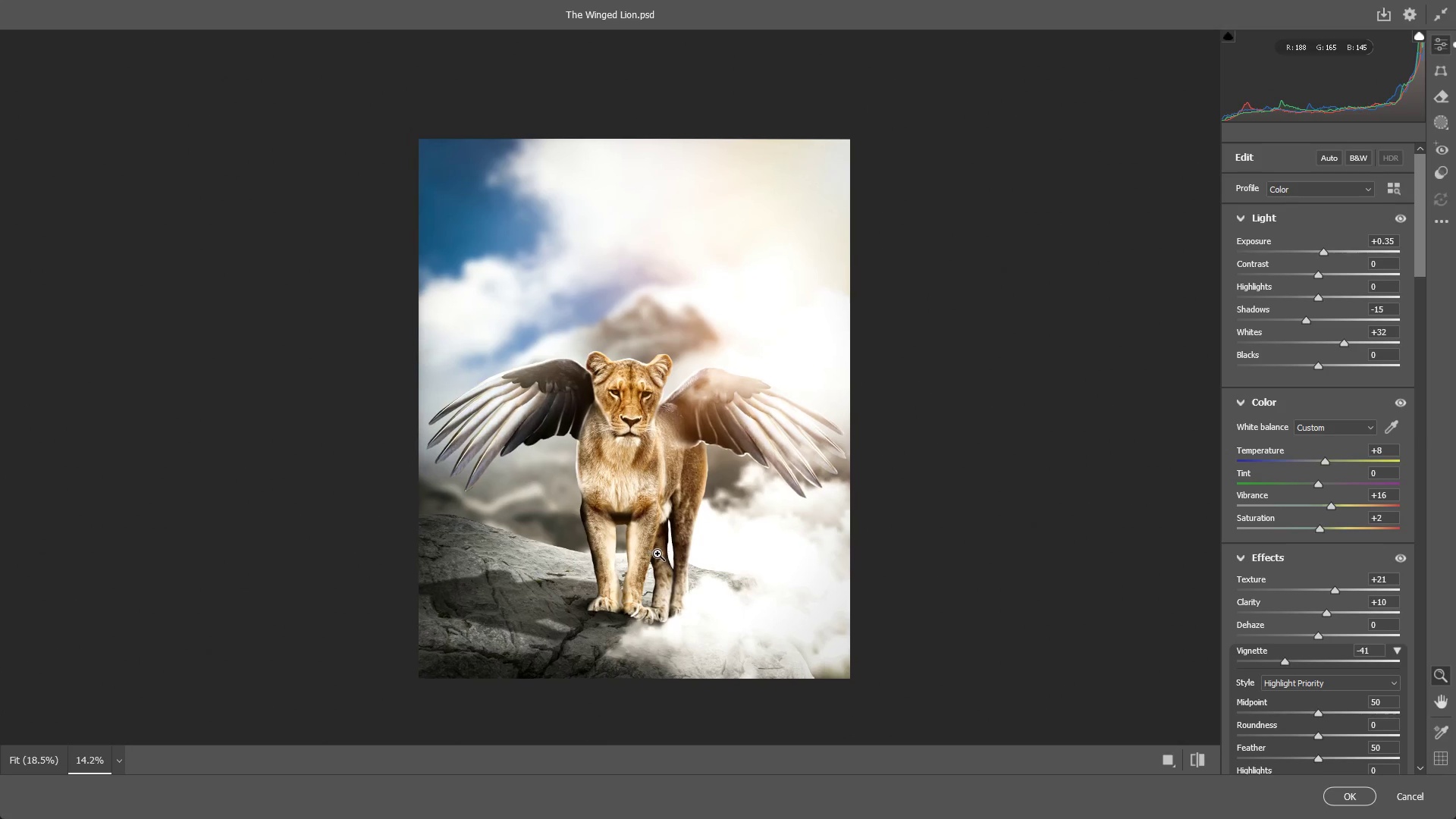 
hold_key(key=Space, duration=0.42)
 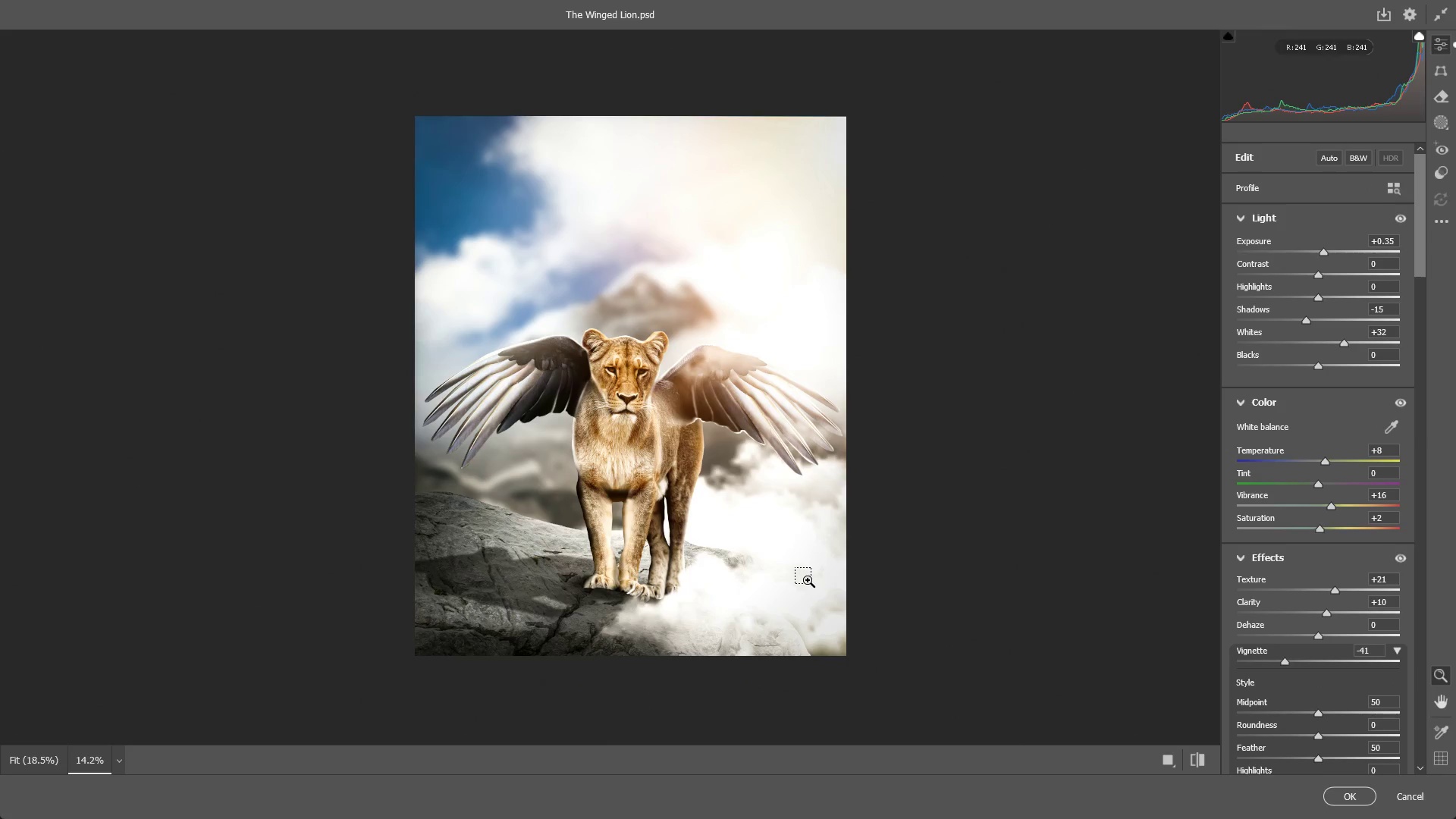 
left_click_drag(start_coordinate=[657, 572], to_coordinate=[653, 549])
 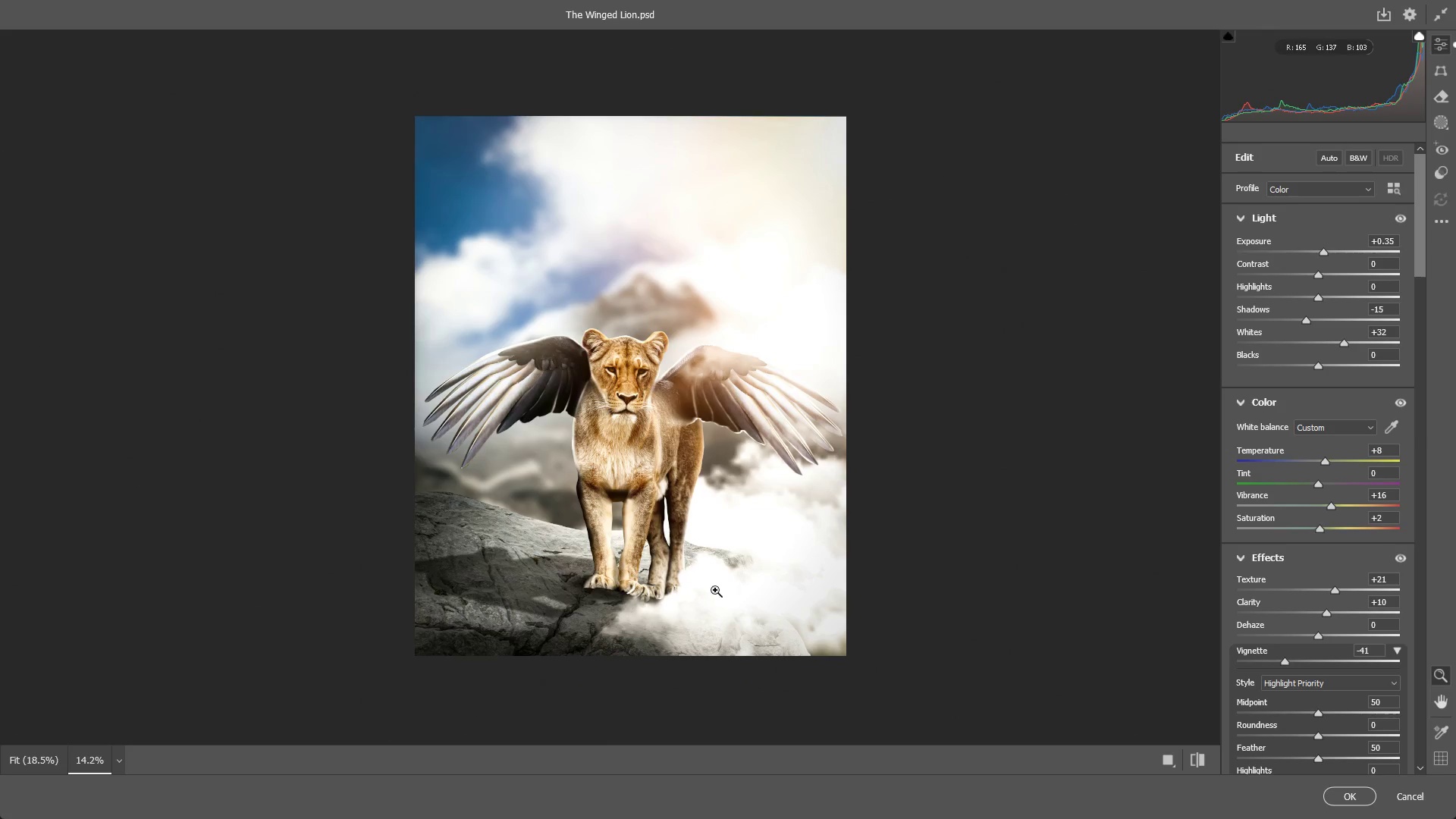 
key(Control+Z)
 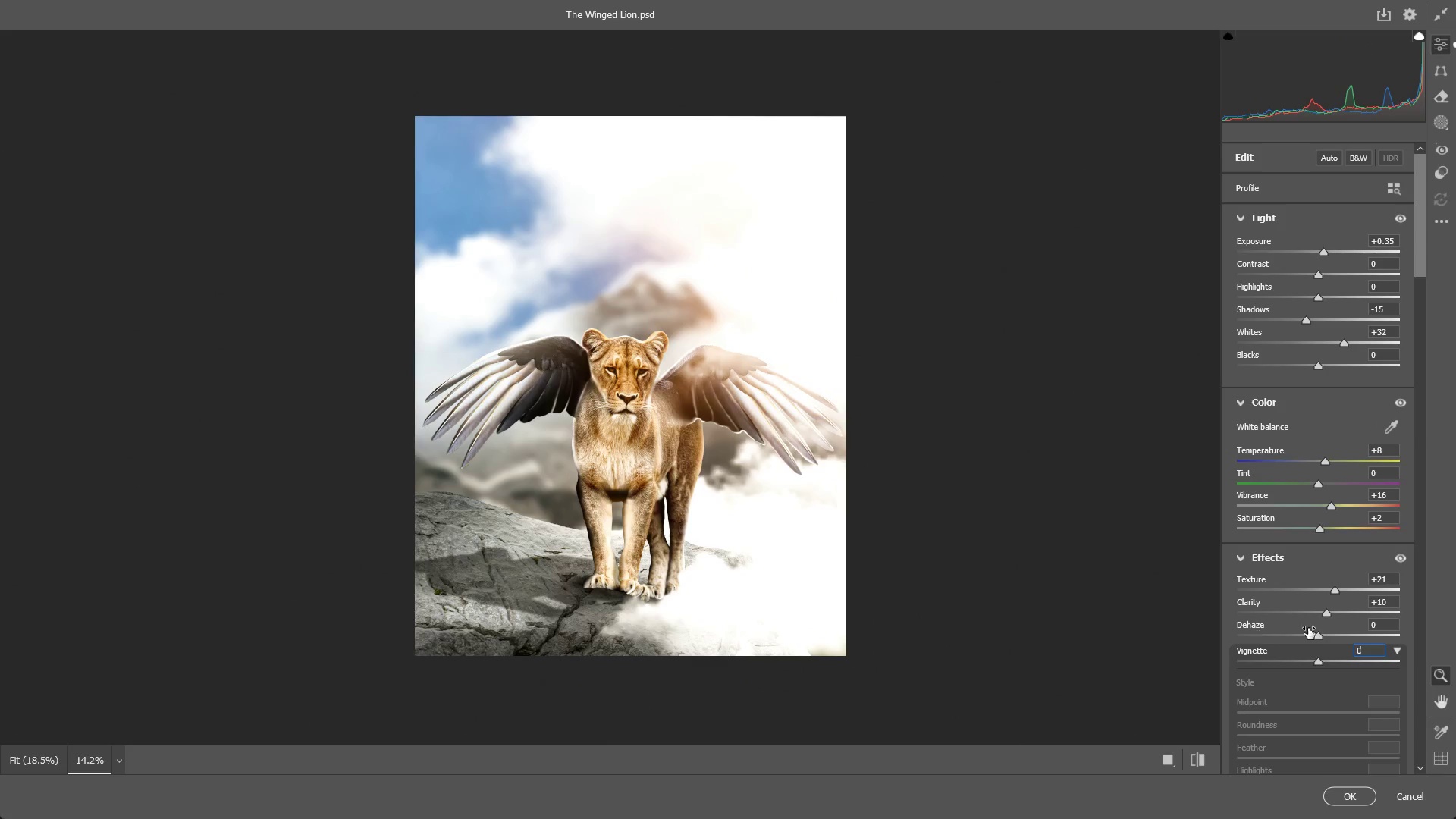 
scroll: coordinate [1274, 581], scroll_direction: down, amount: 7.0
 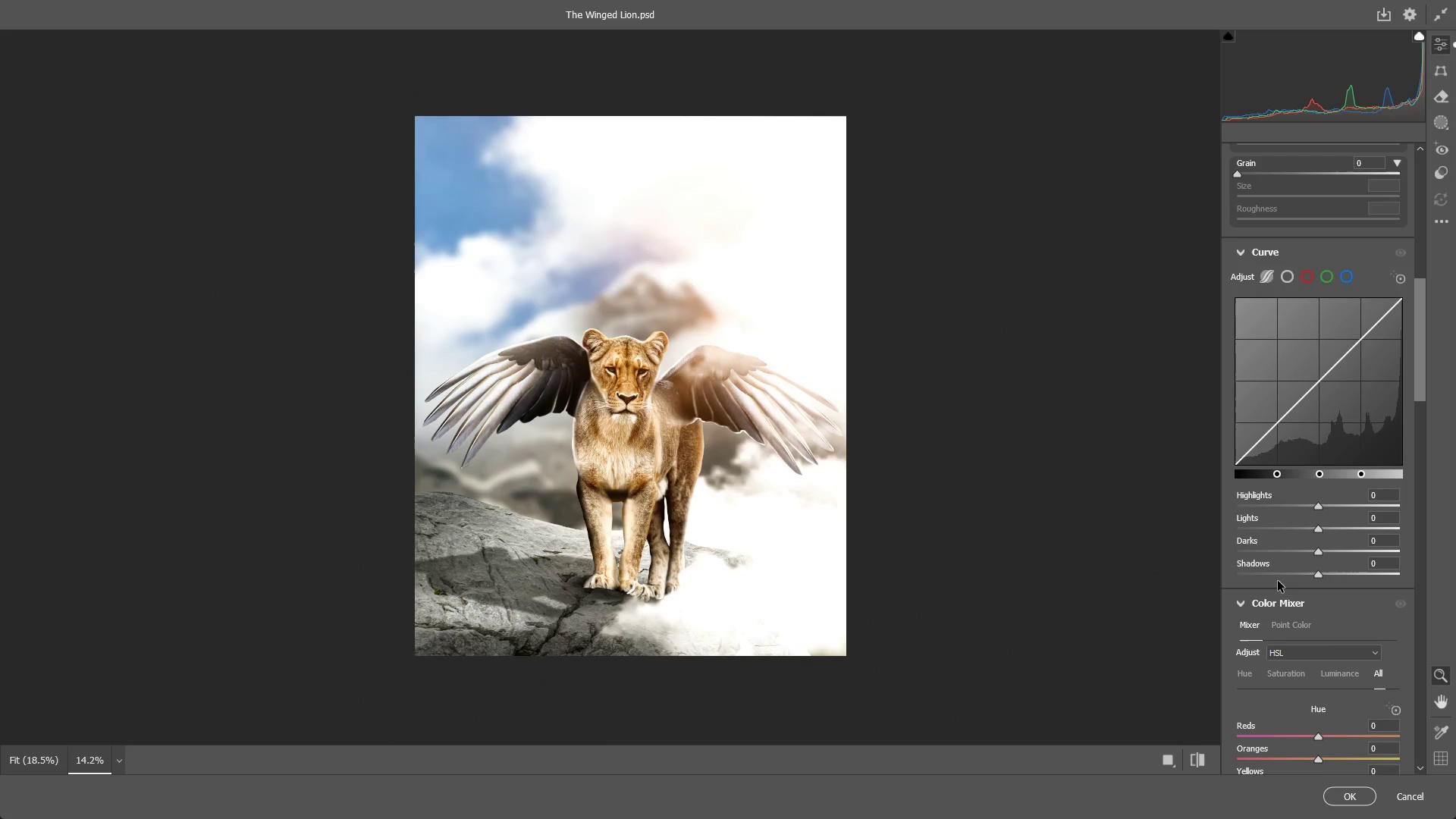 
wait(64.48)
 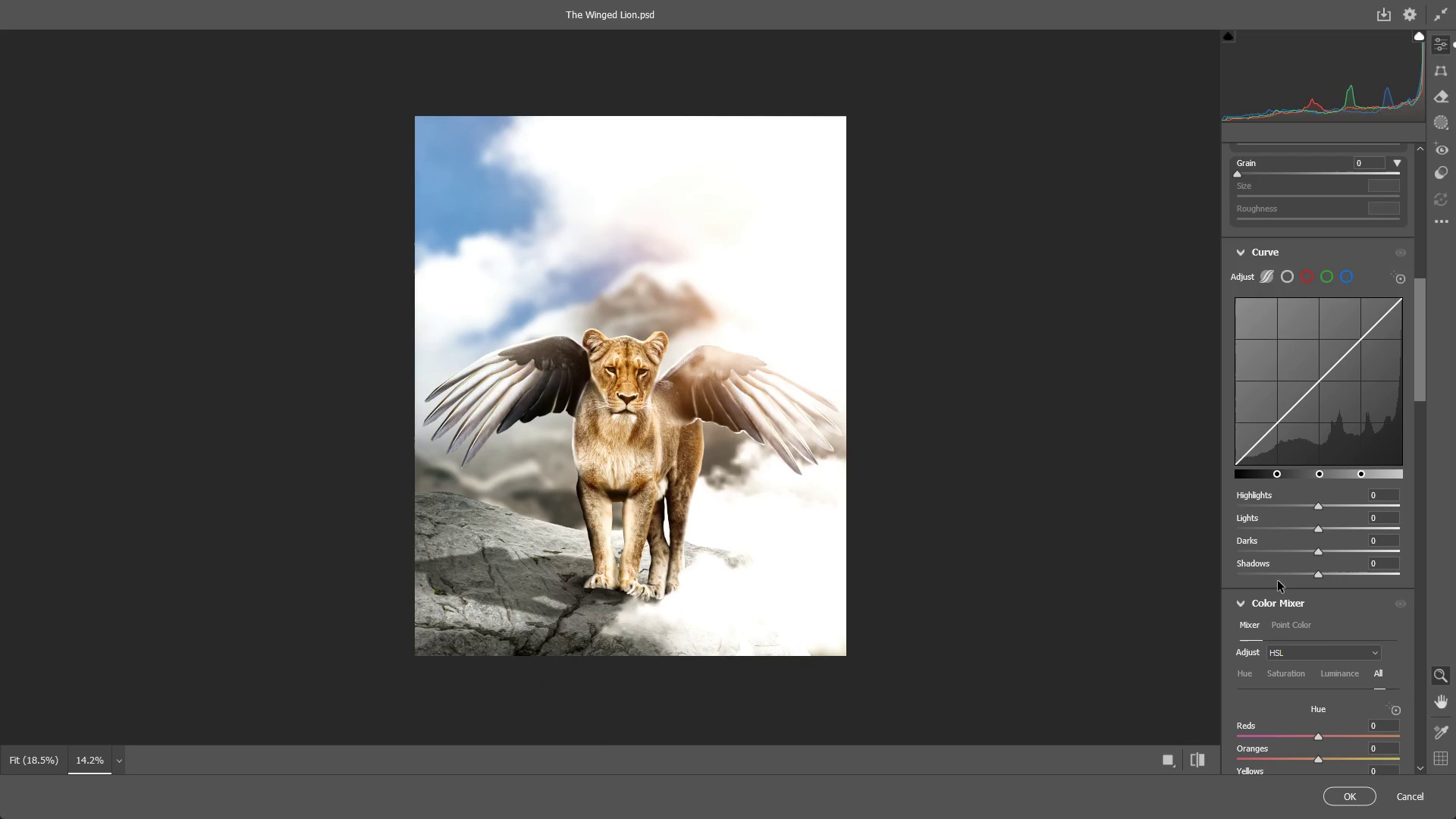 
left_click_drag(start_coordinate=[670, 391], to_coordinate=[750, 388])
 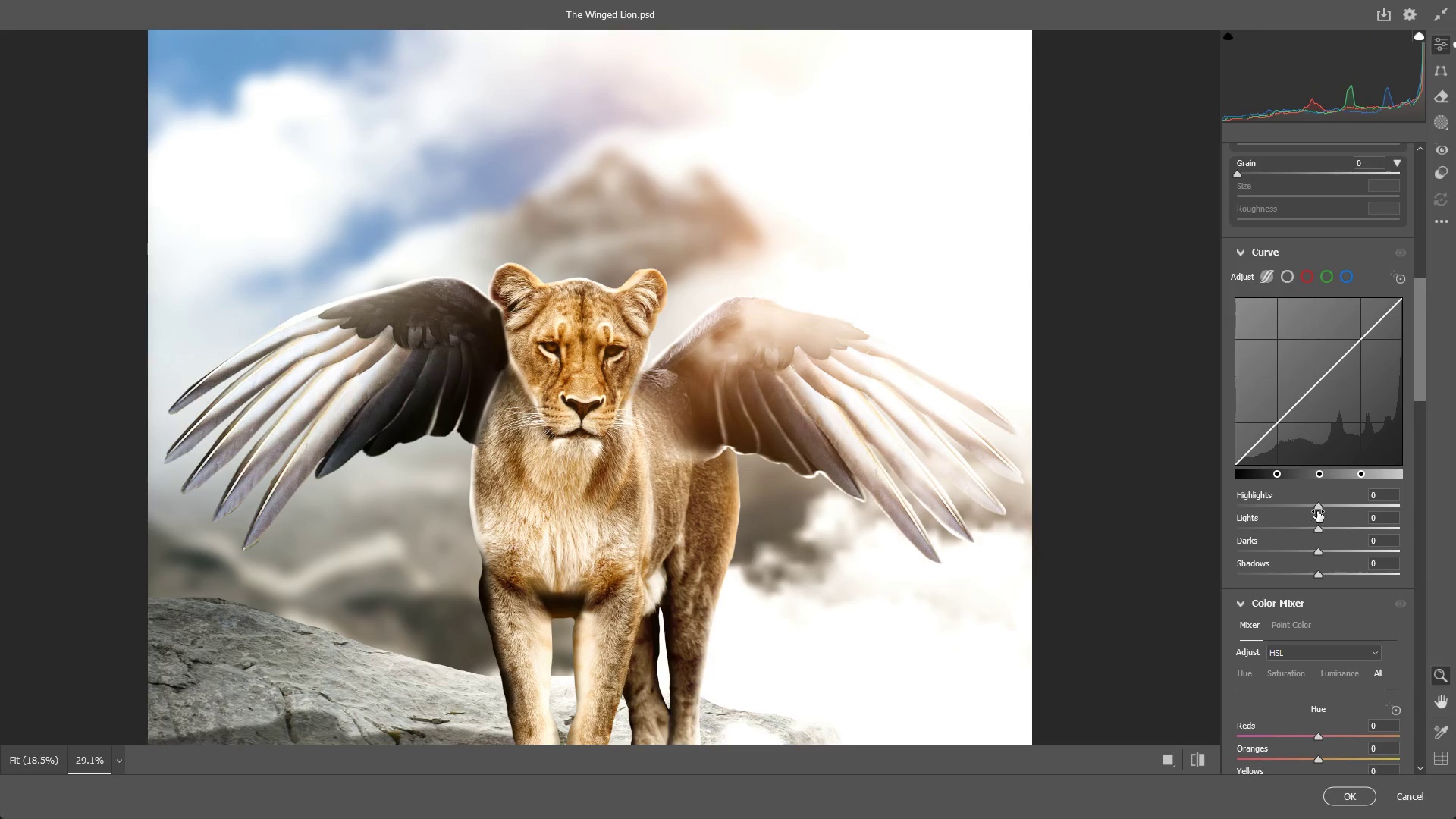 
left_click_drag(start_coordinate=[1318, 508], to_coordinate=[1295, 501])
 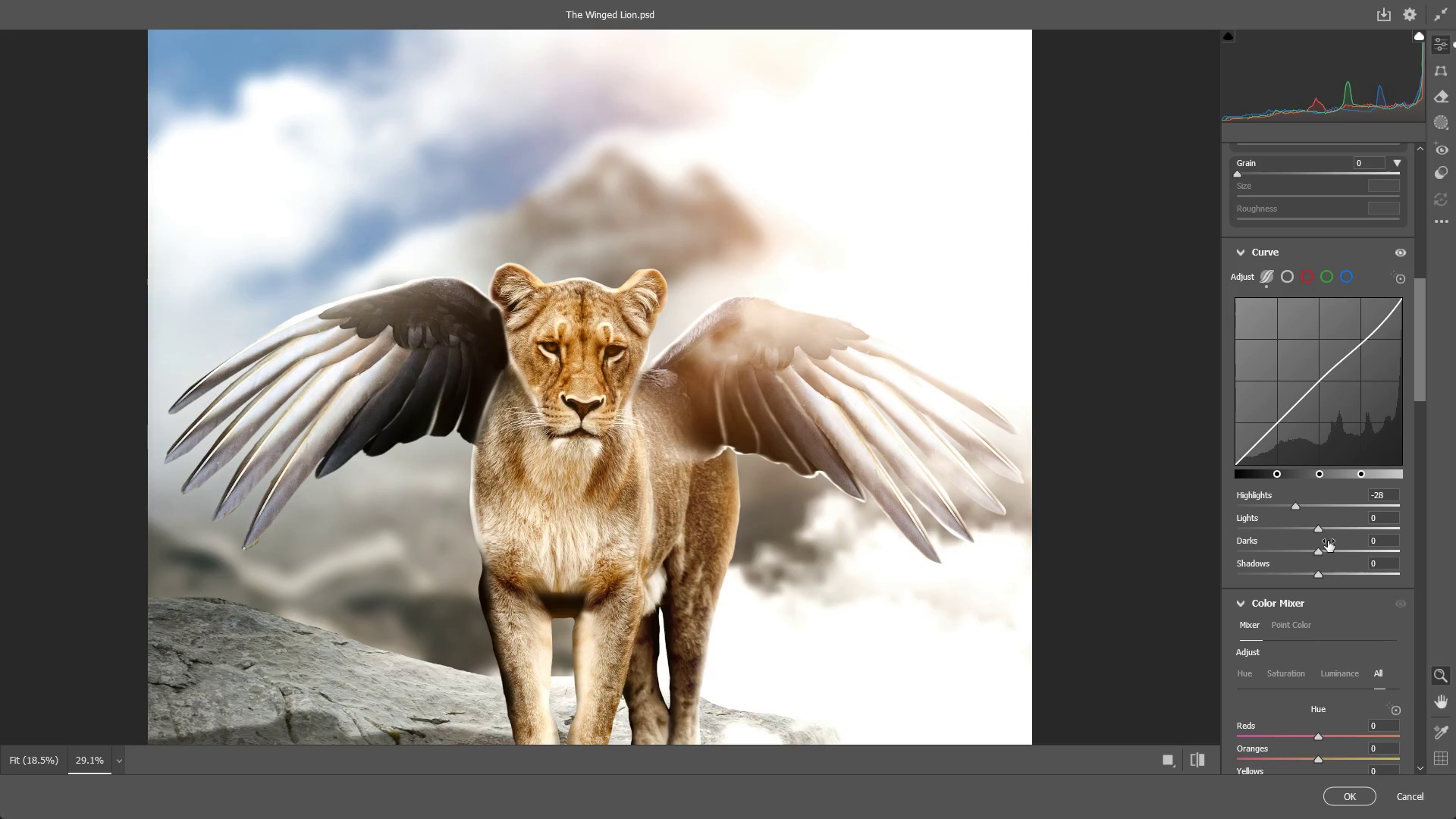 
key(Control+ControlLeft)
 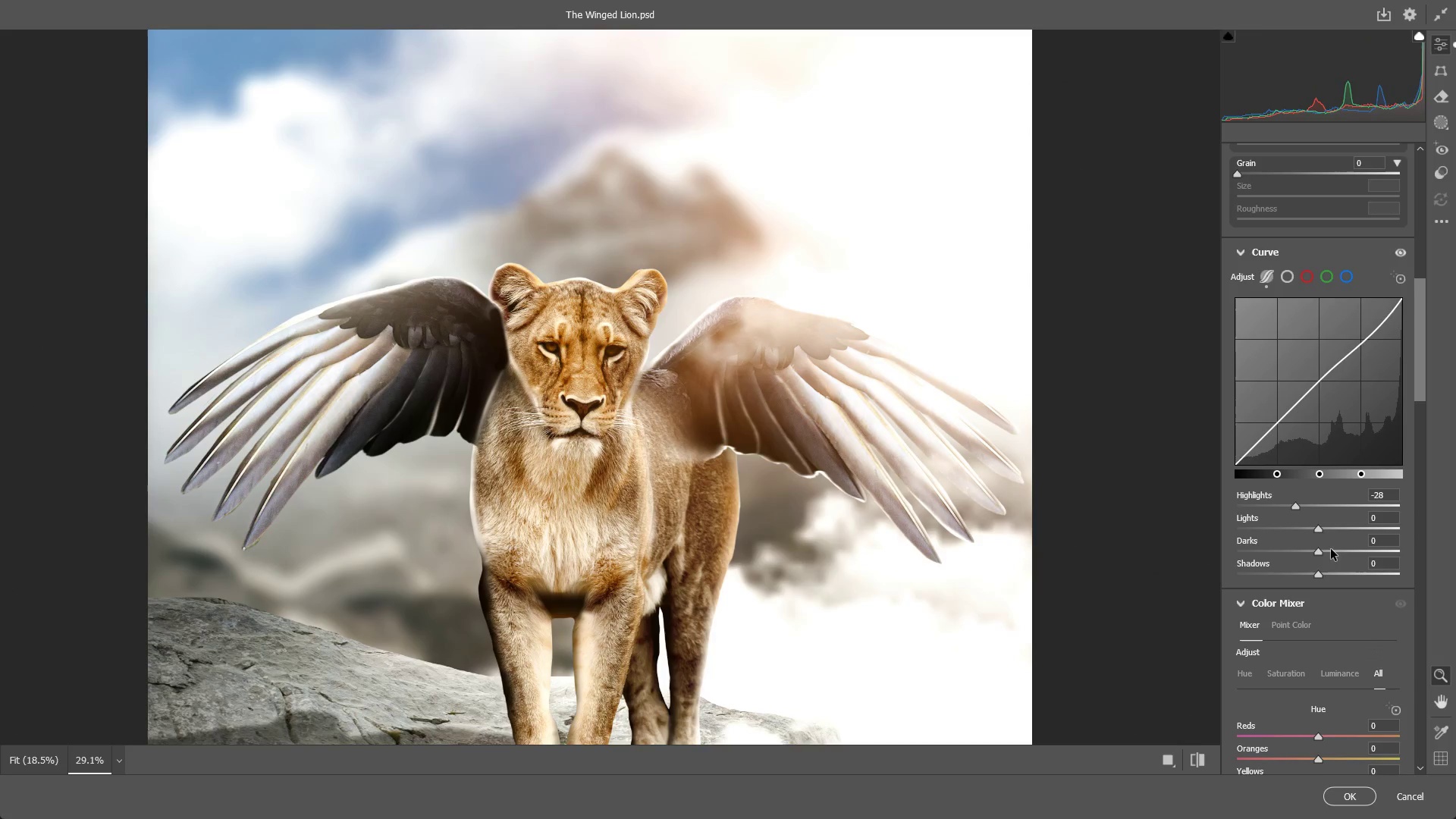 
key(Control+Z)
 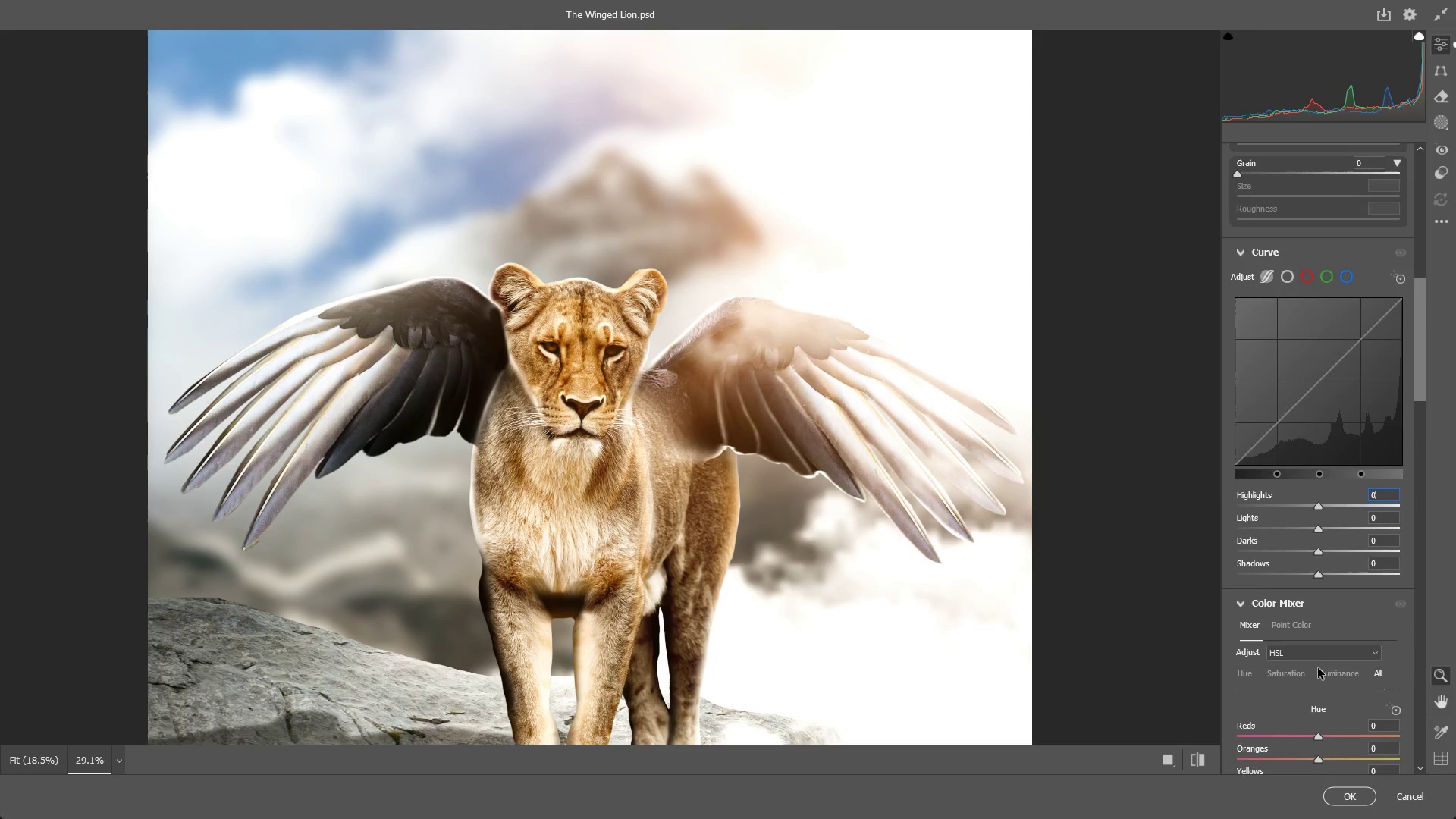 
scroll: coordinate [1316, 667], scroll_direction: down, amount: 2.0
 